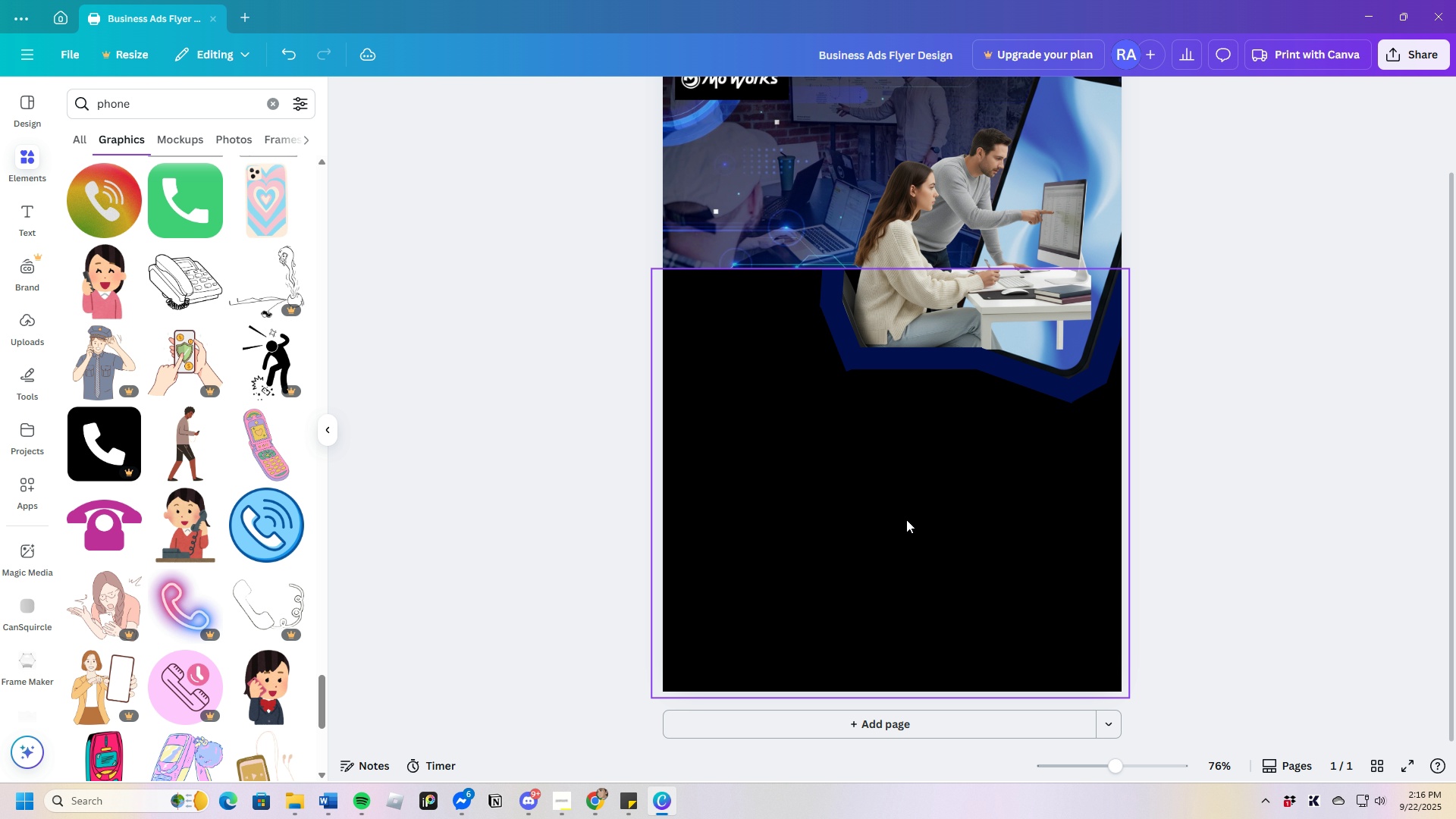 
scroll: coordinate [875, 526], scroll_direction: up, amount: 3.0
 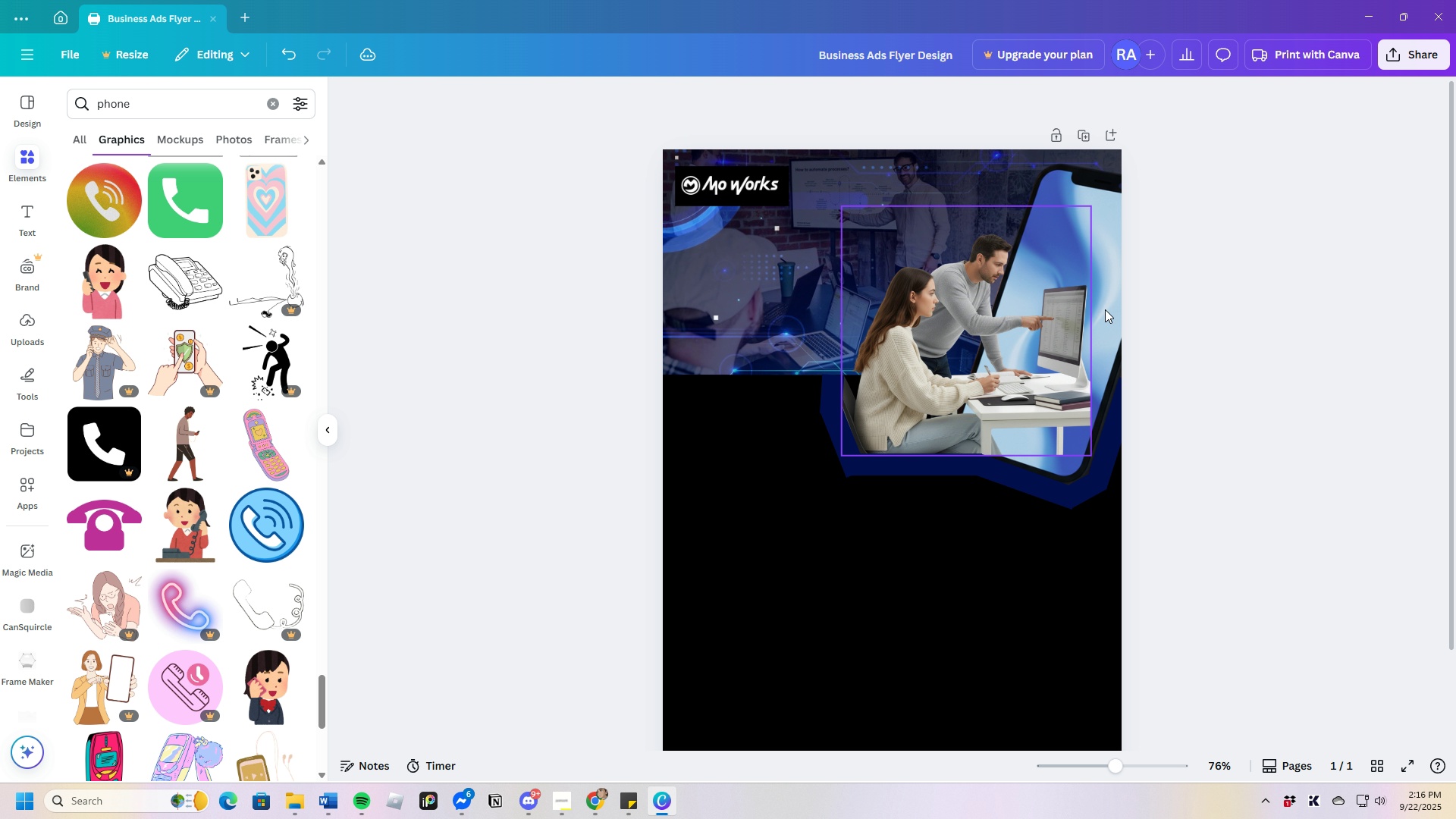 
left_click([1232, 324])
 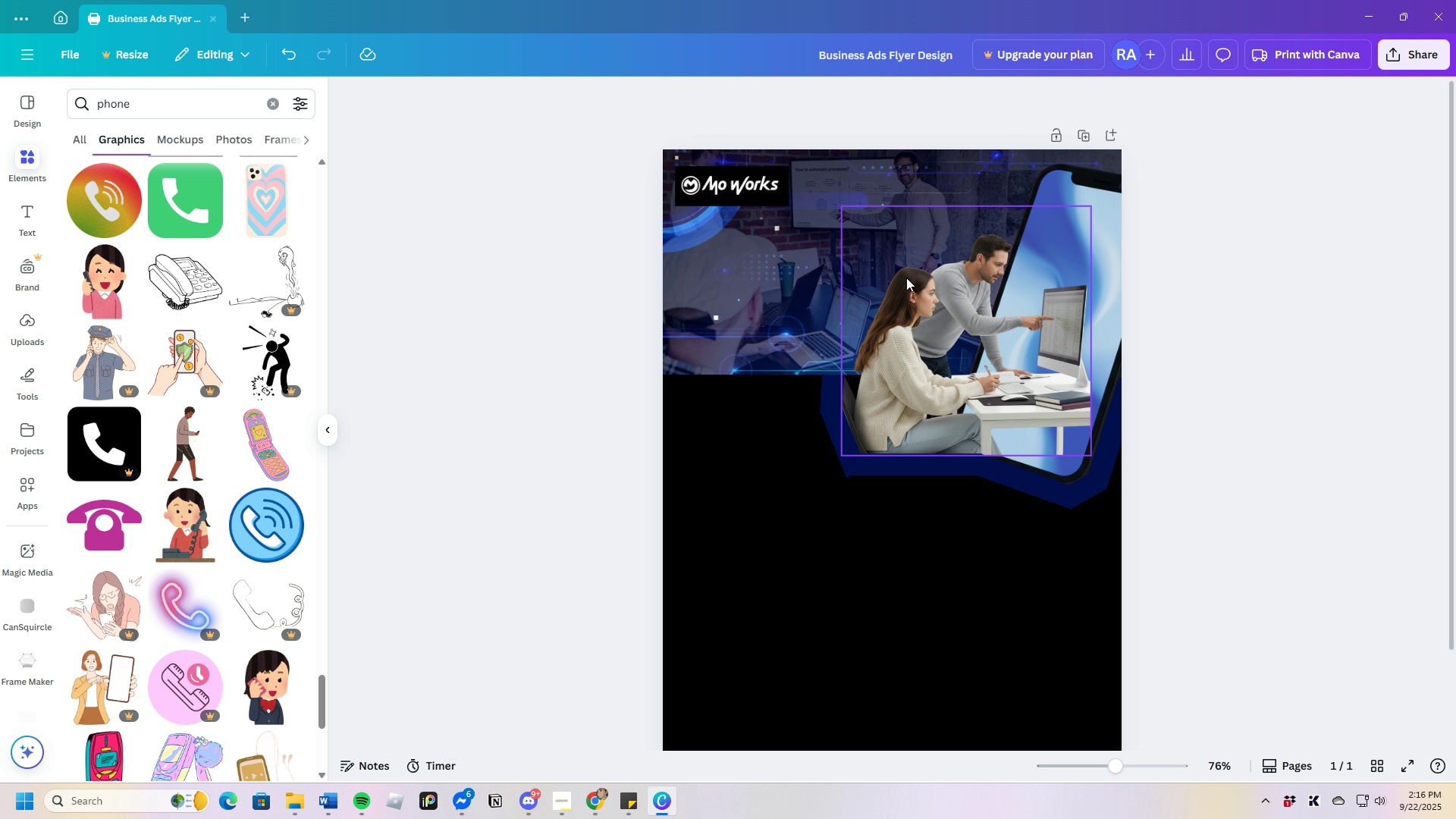 
wait(6.9)
 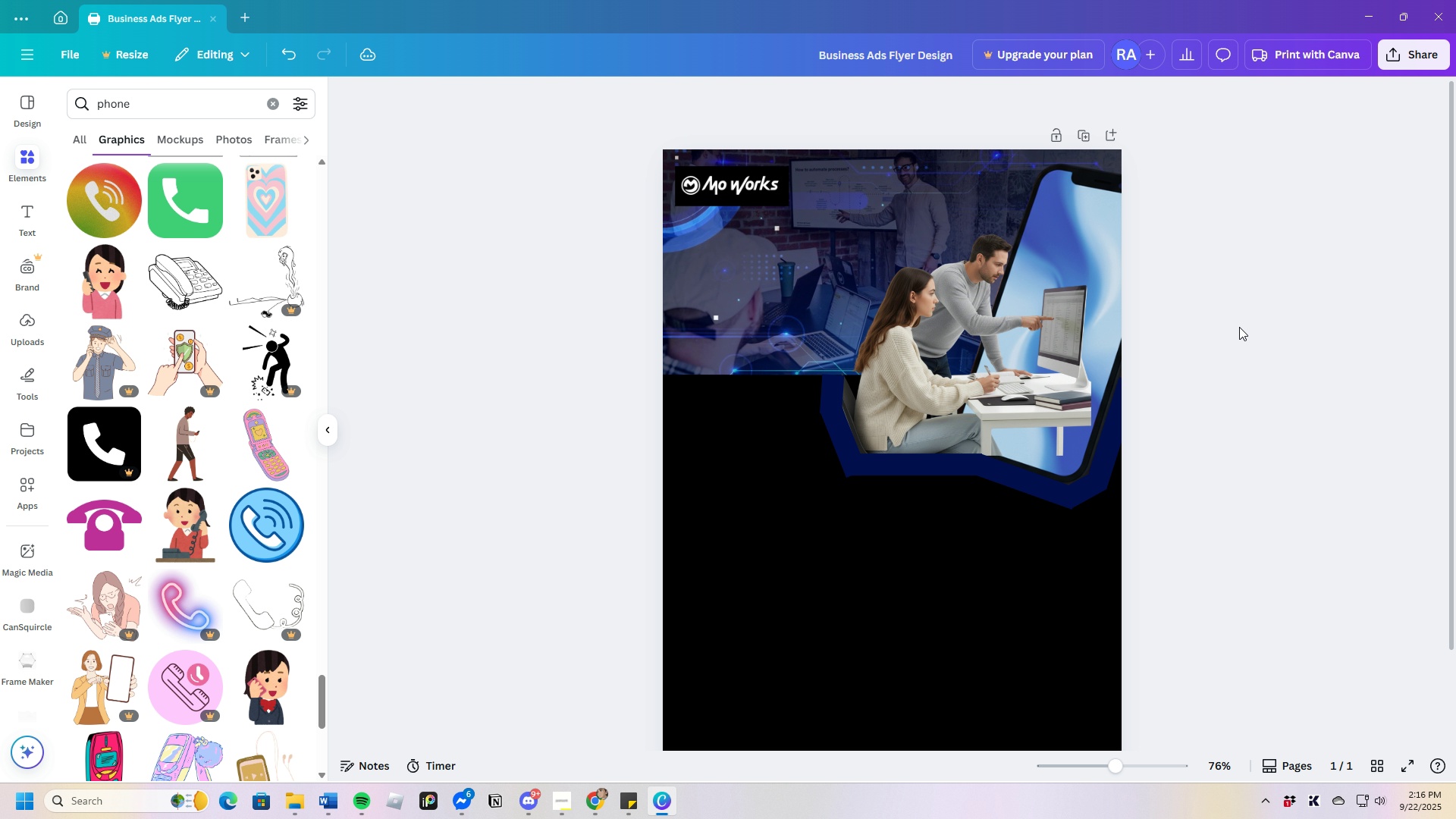 
scroll: coordinate [1144, 597], scroll_direction: none, amount: 0.0
 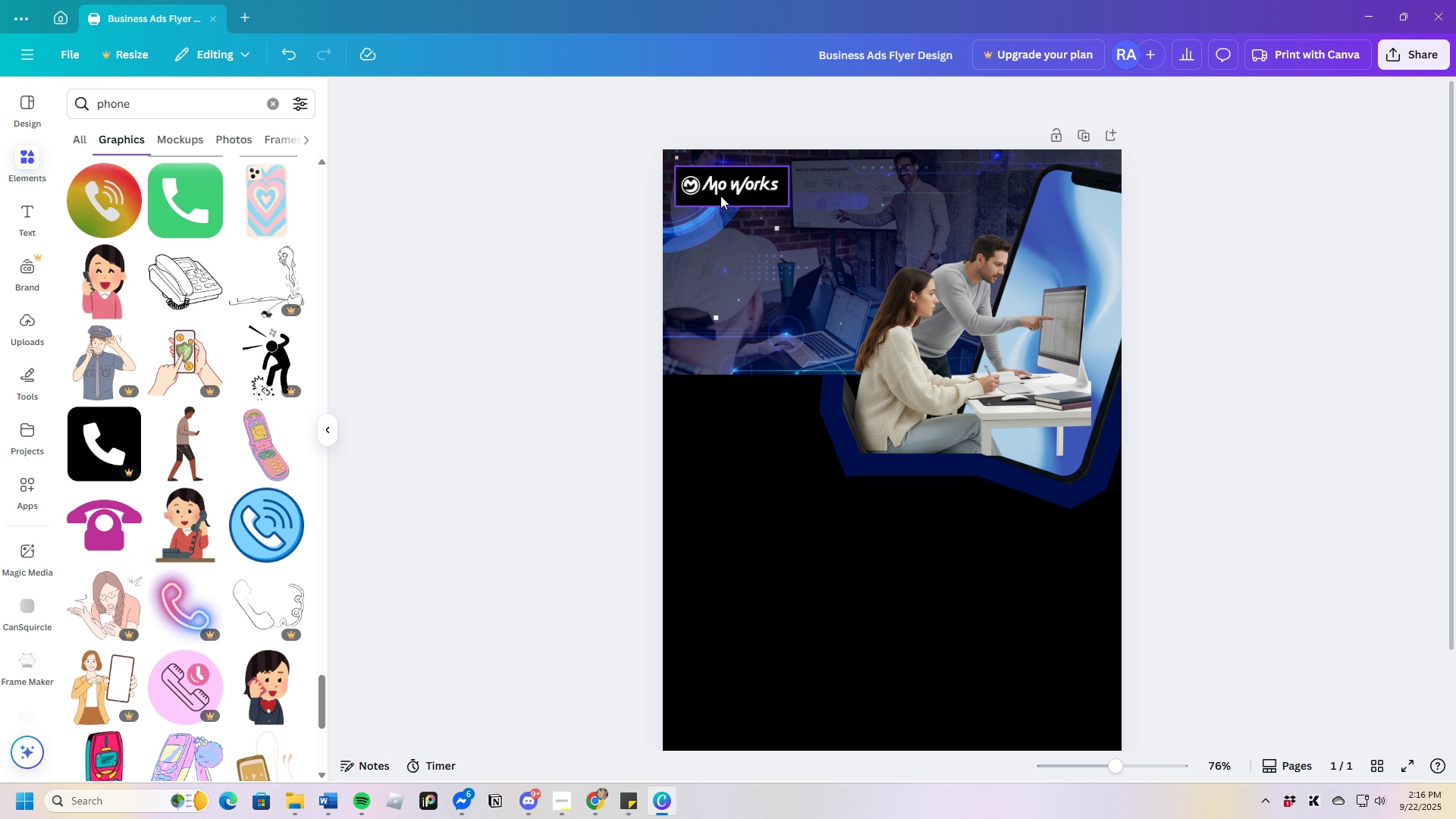 
scroll: coordinate [1047, 453], scroll_direction: down, amount: 3.0
 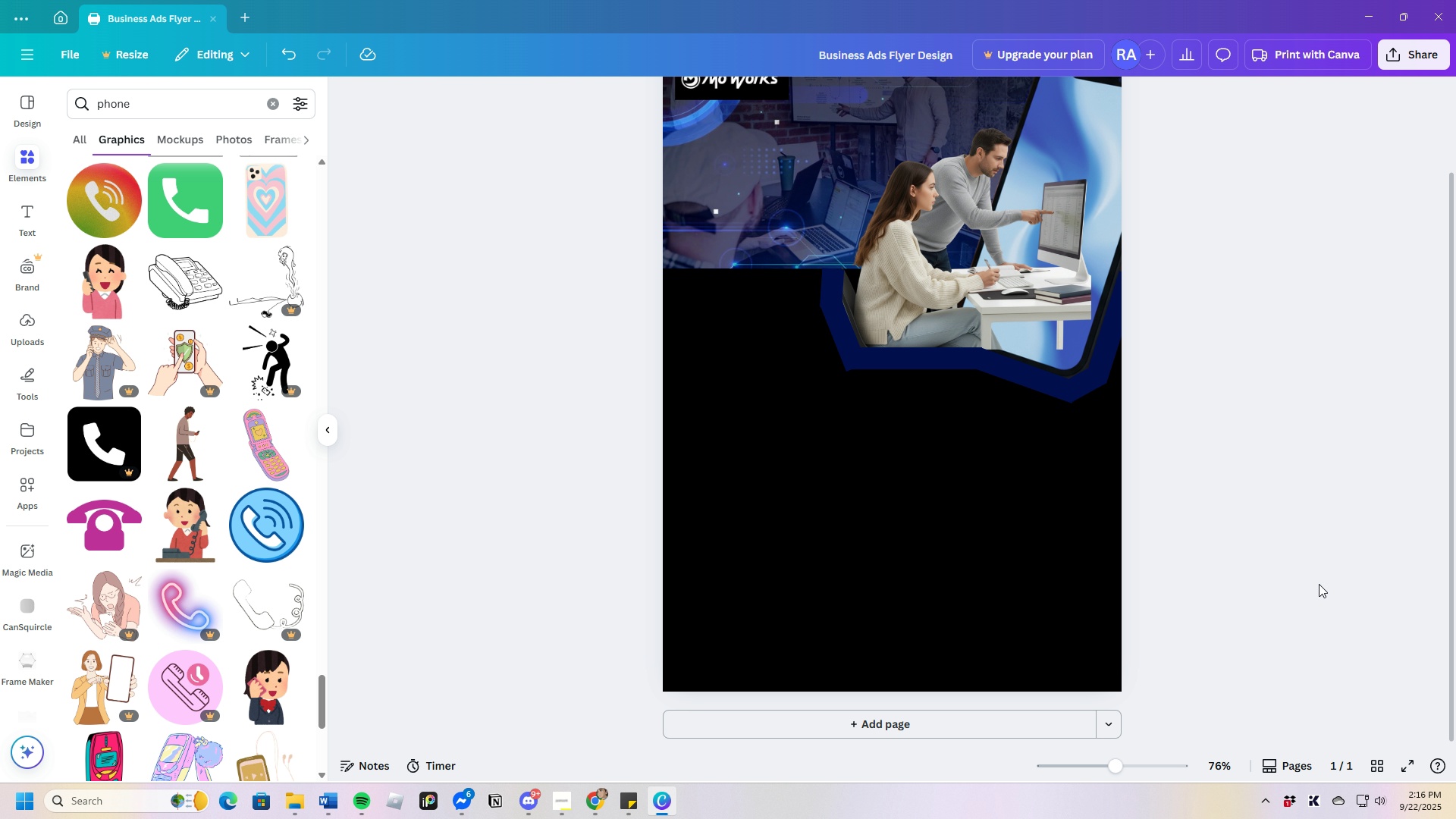 
left_click([1328, 583])
 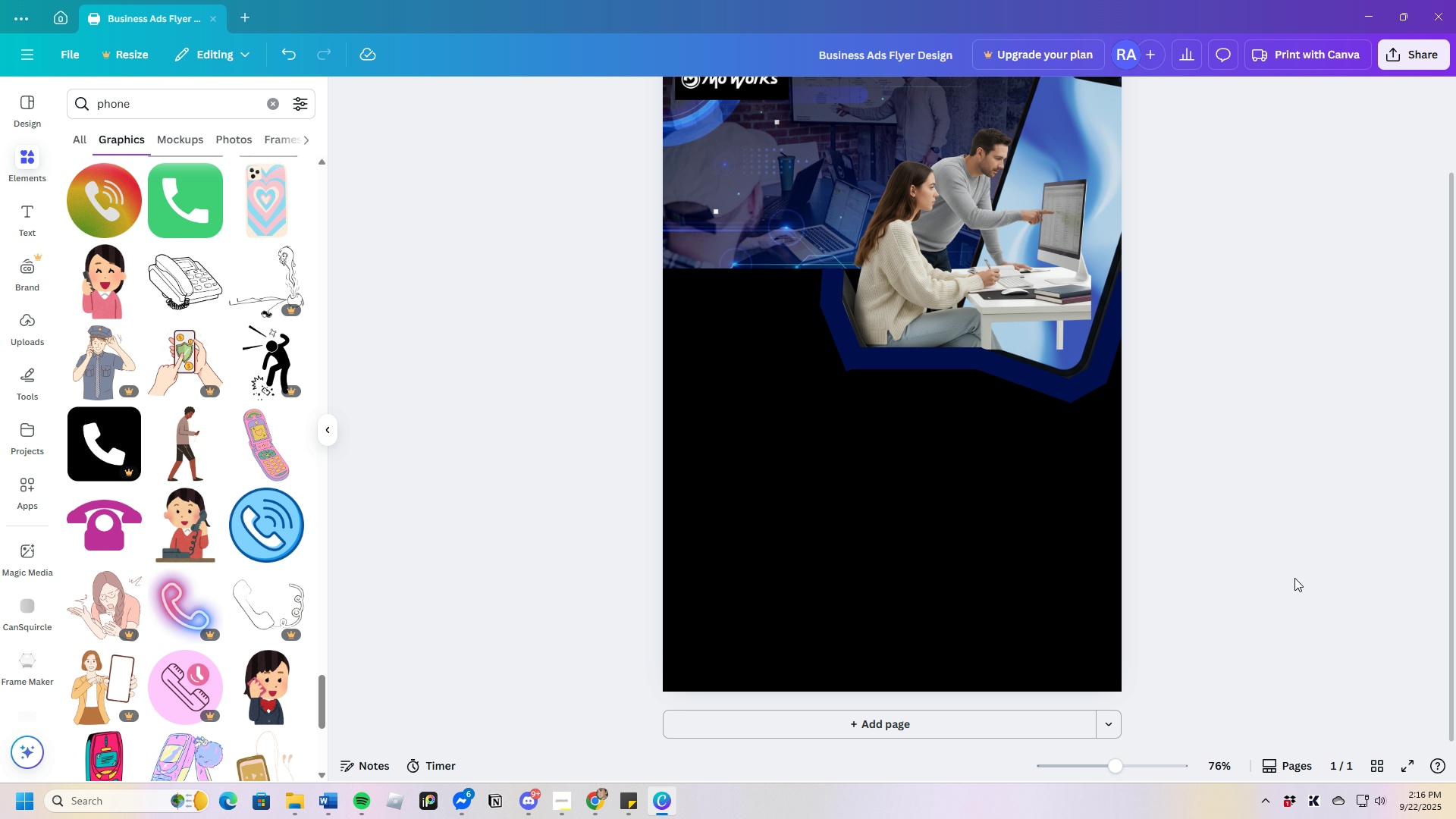 
scroll: coordinate [1293, 577], scroll_direction: up, amount: 2.0
 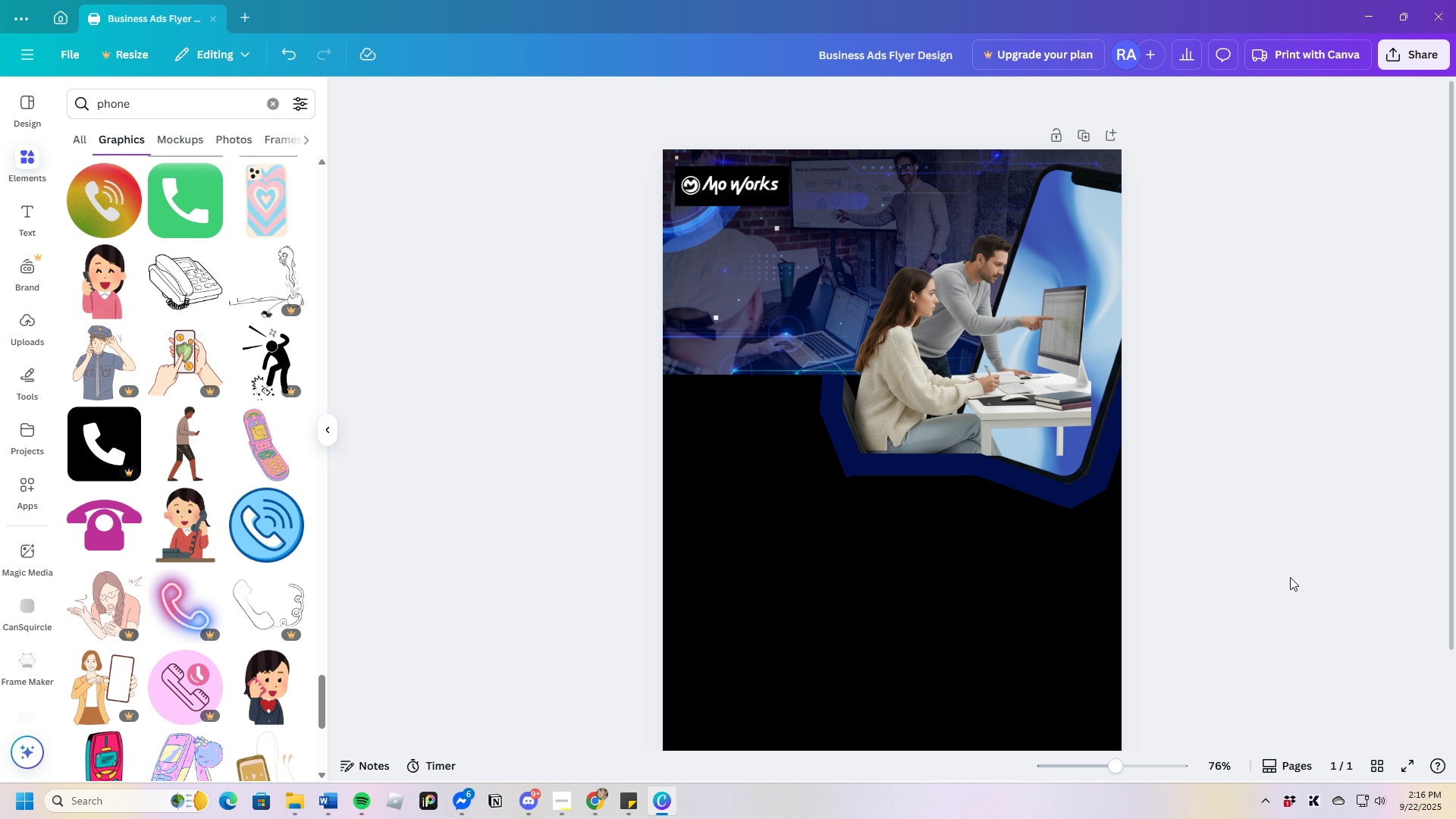 
wait(8.34)
 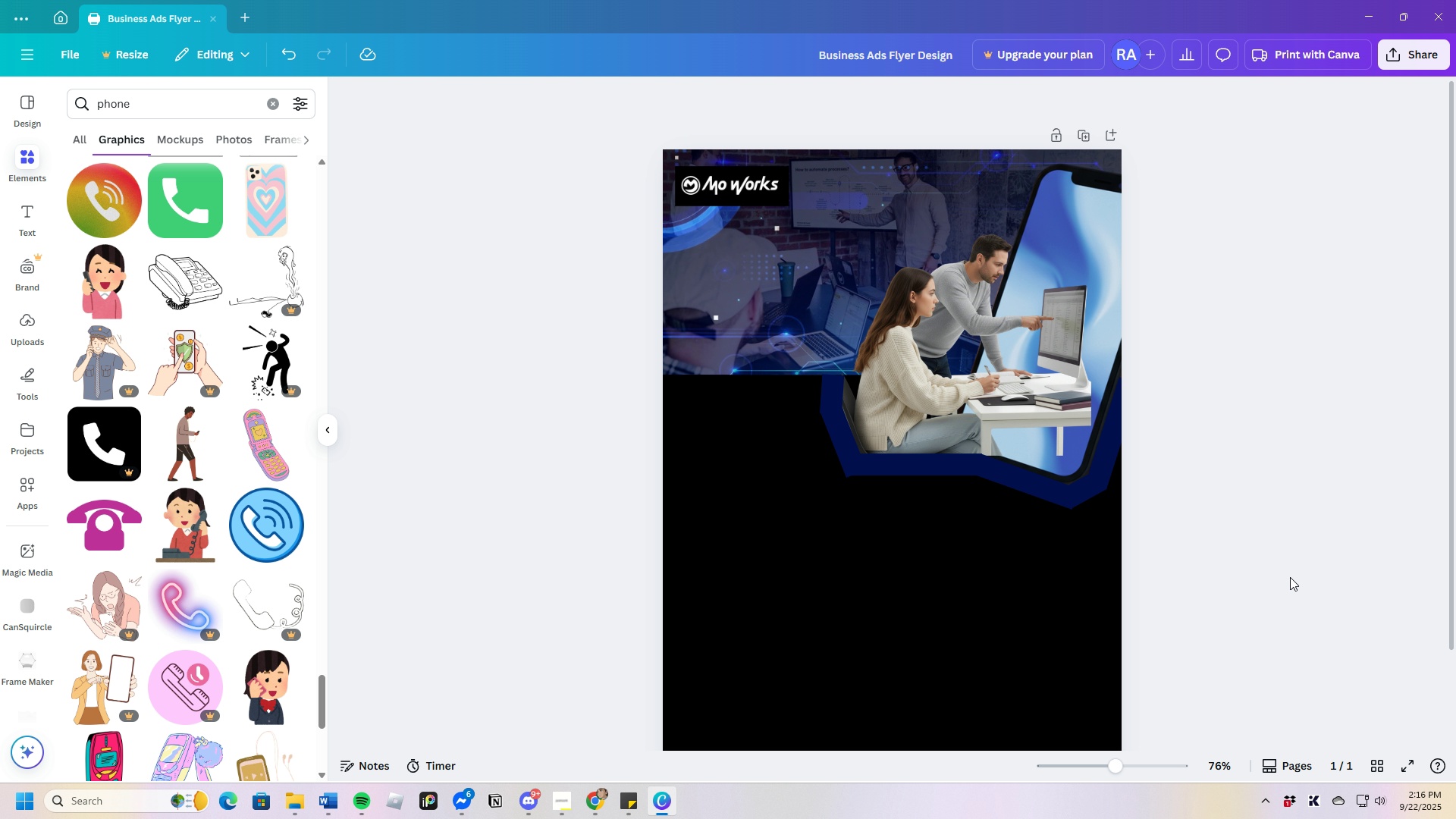 
left_click([598, 803])
 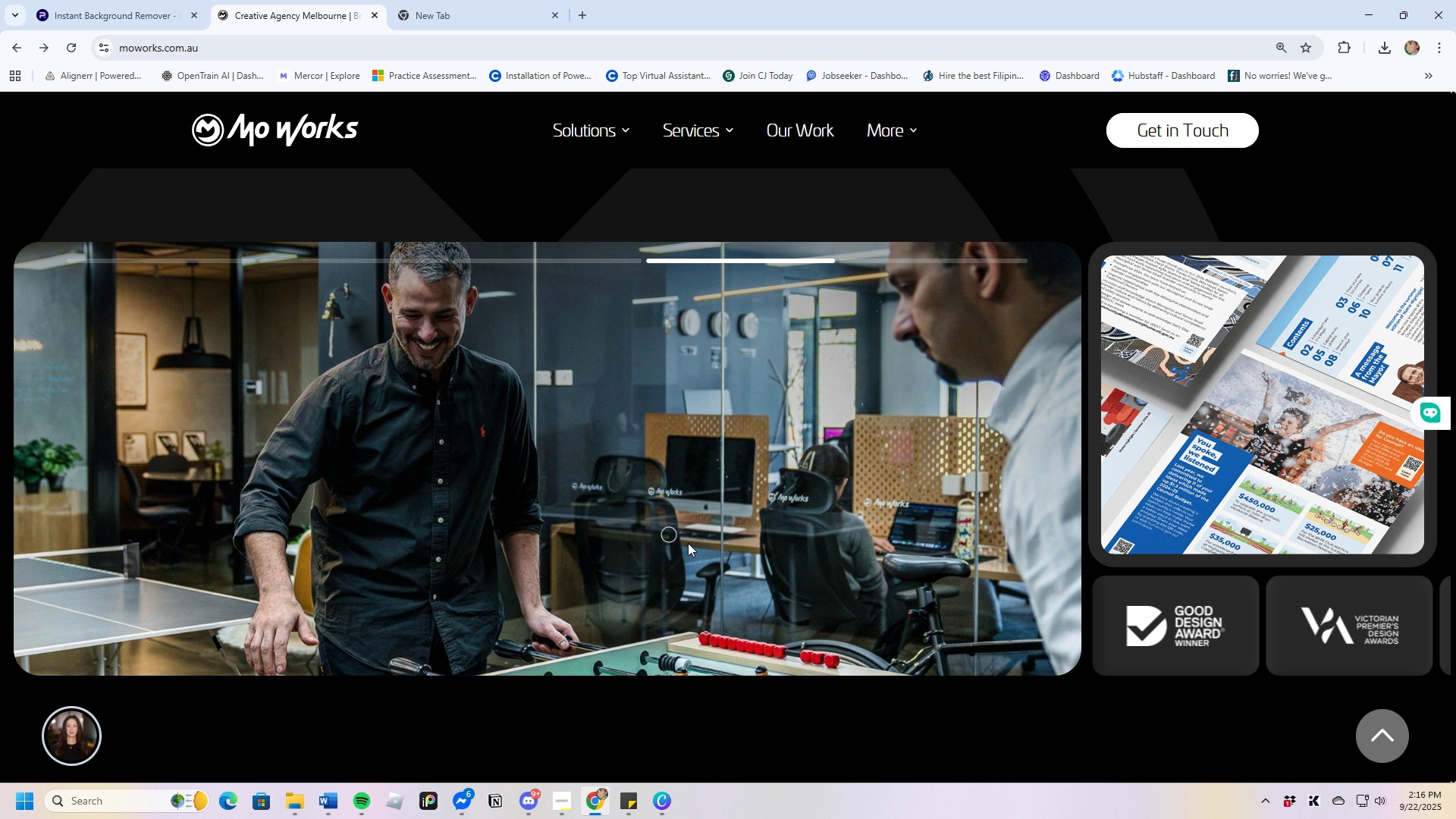 
scroll: coordinate [748, 563], scroll_direction: down, amount: 4.0
 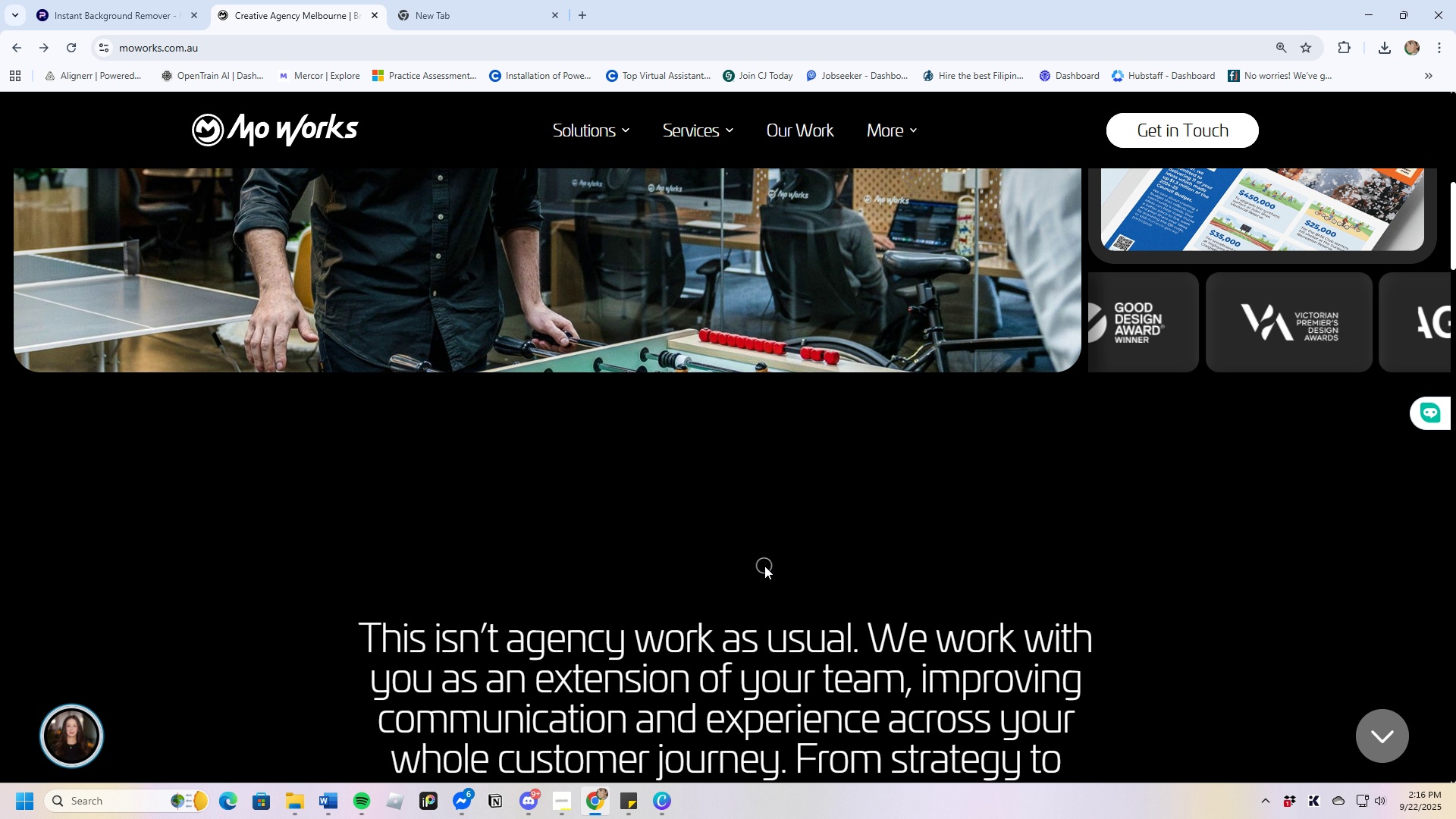 
scroll: coordinate [764, 566], scroll_direction: up, amount: 4.0
 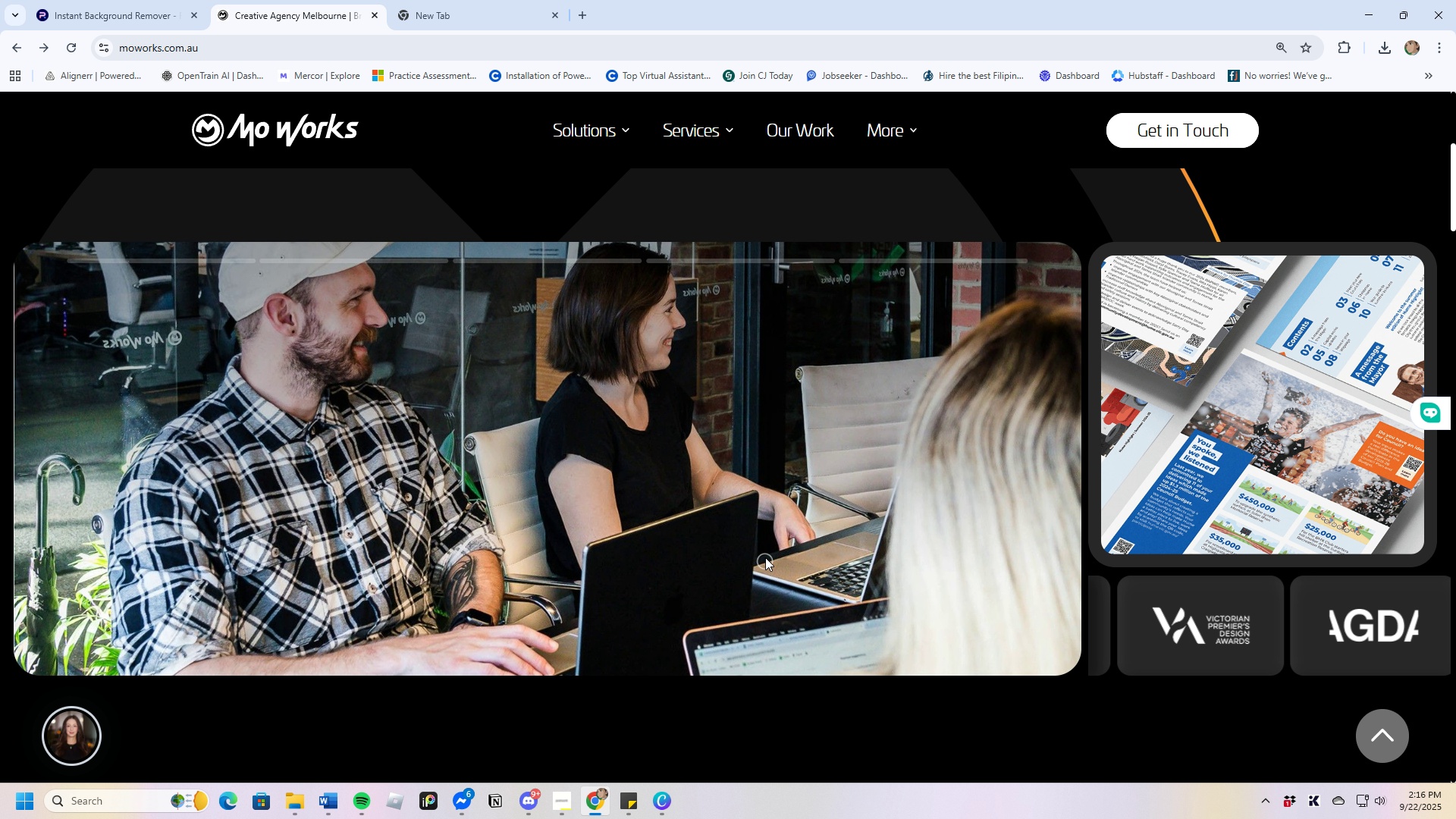 
scroll: coordinate [754, 535], scroll_direction: down, amount: 7.0
 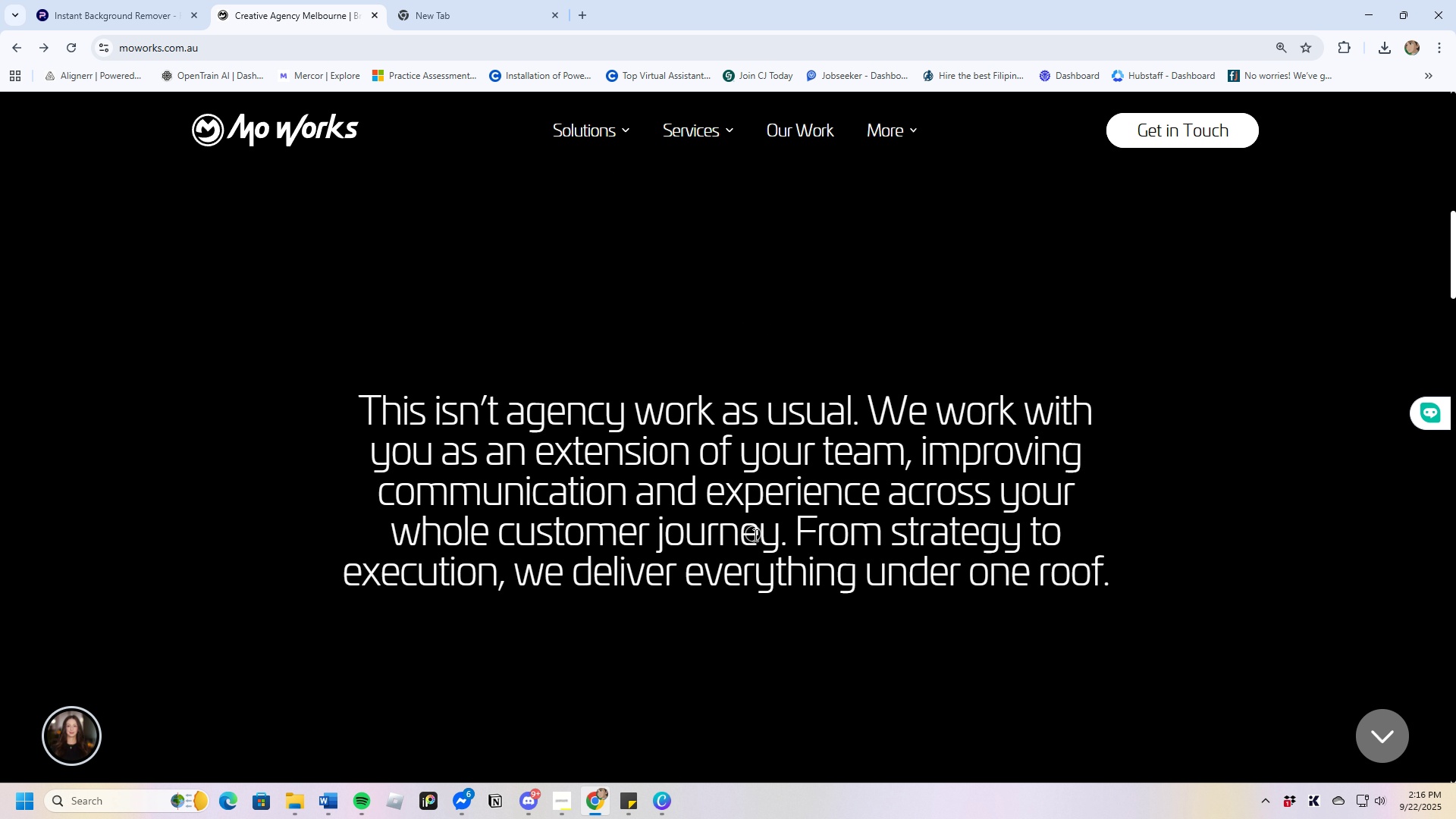 
scroll: coordinate [632, 429], scroll_direction: up, amount: 3.0
 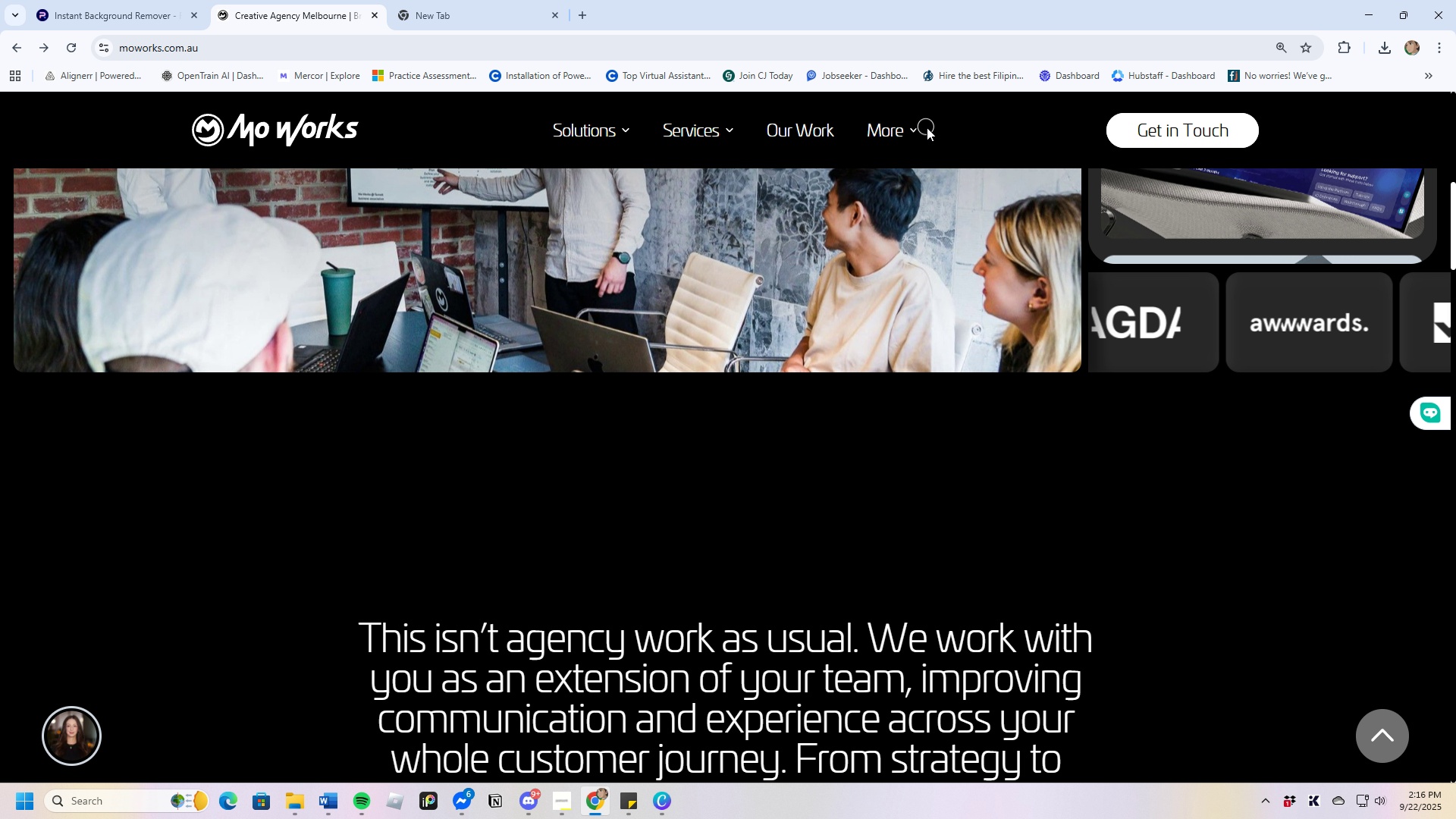 
left_click([911, 130])
 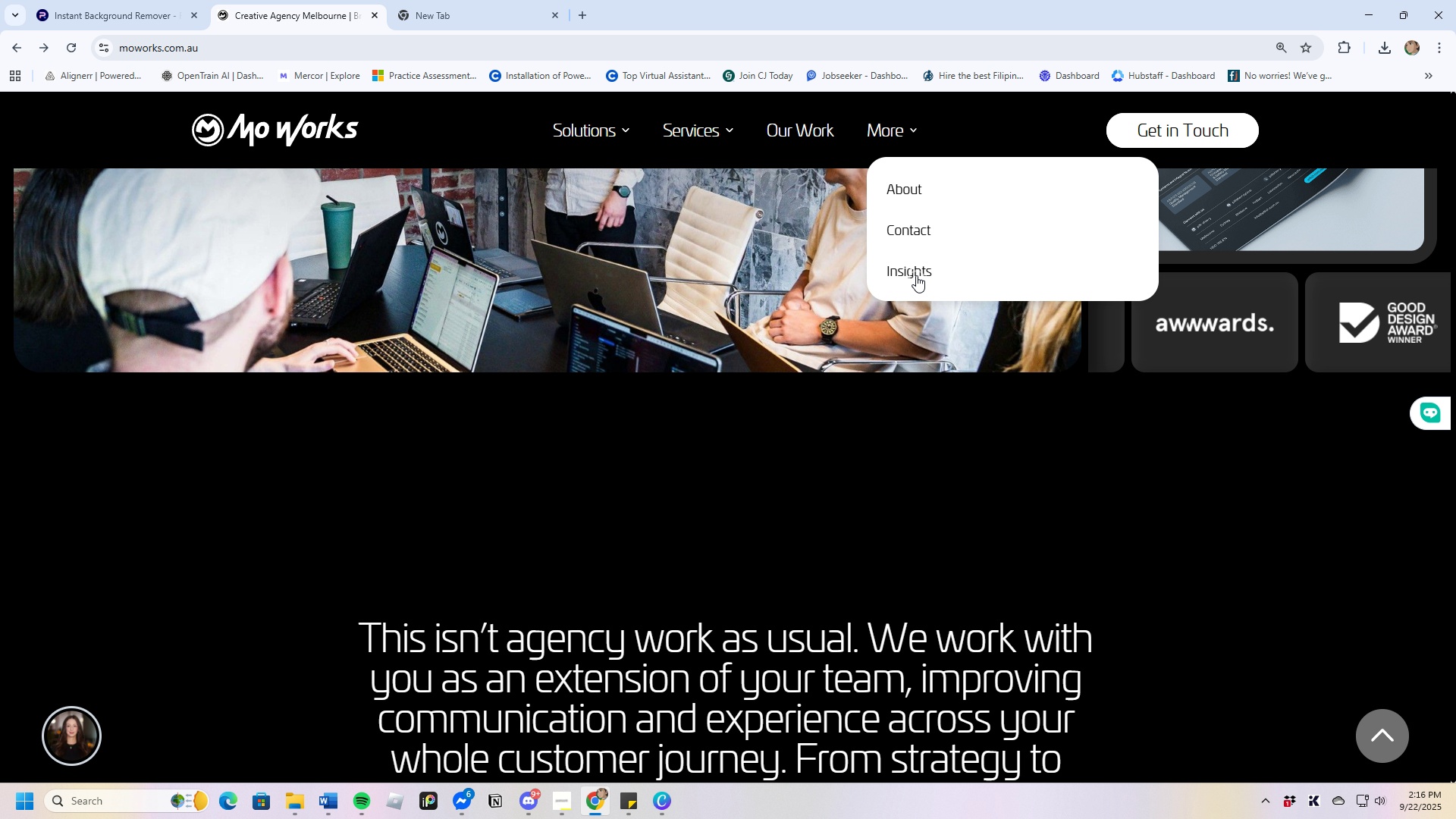 
left_click([916, 275])
 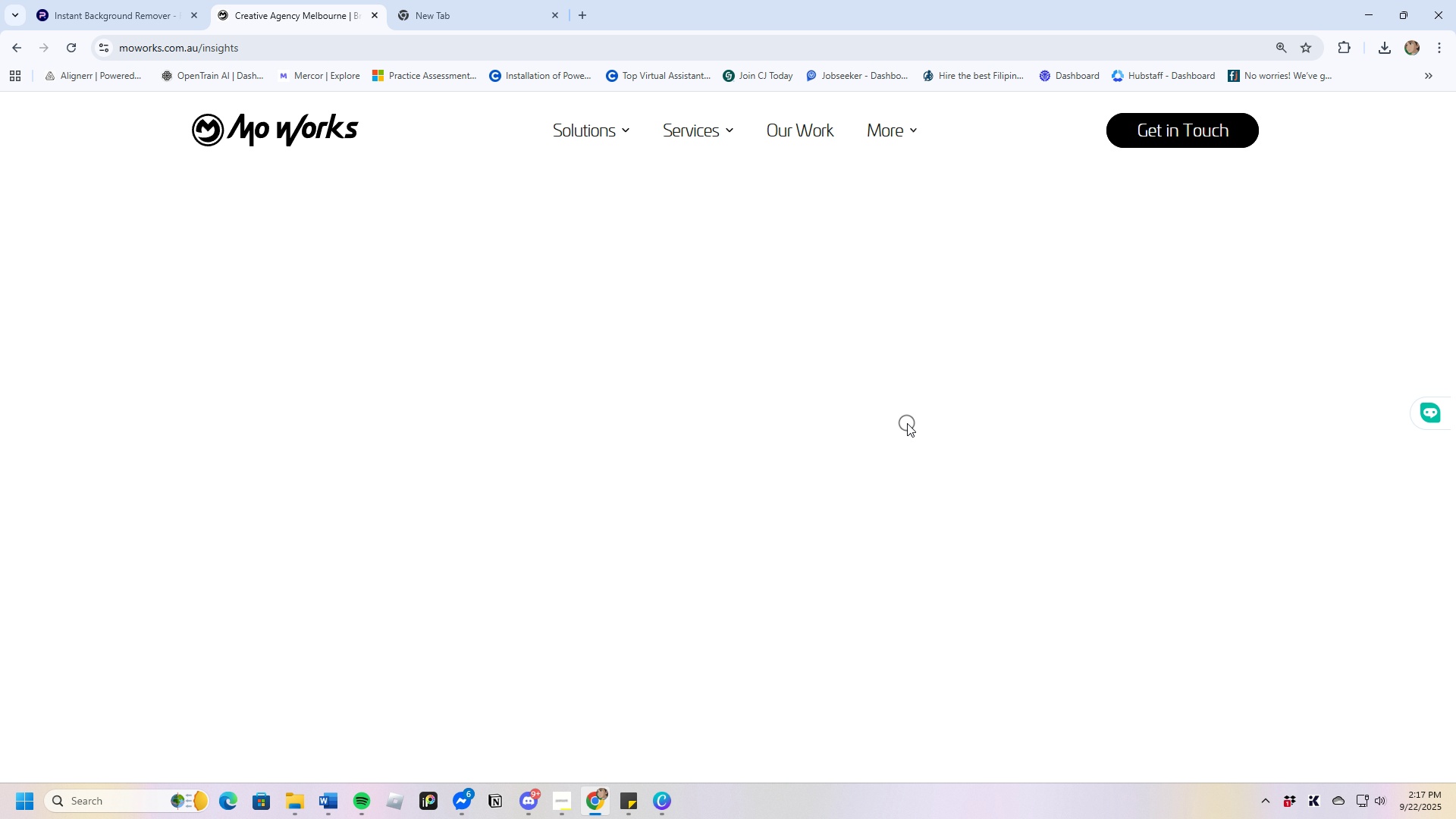 
wait(15.69)
 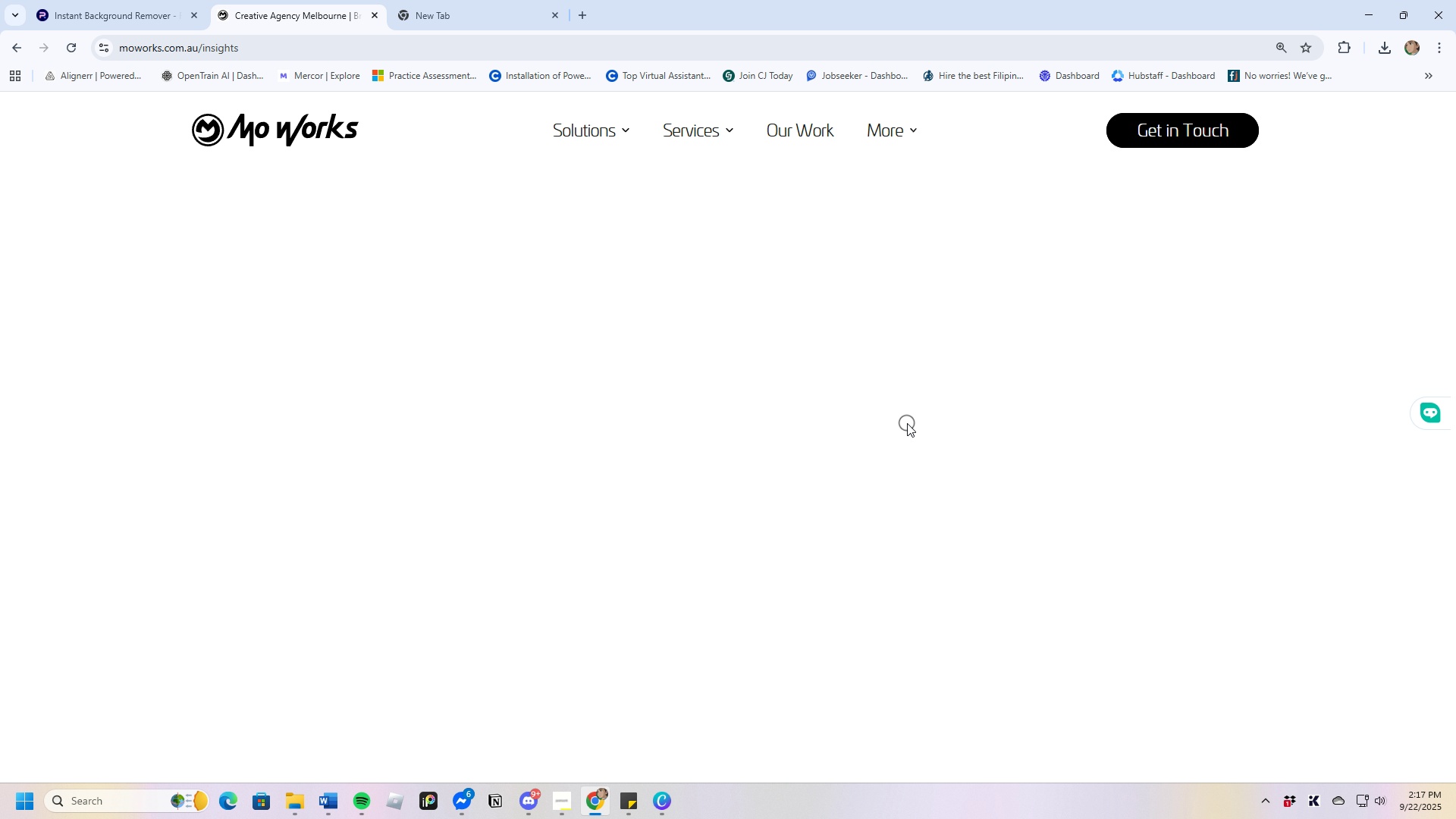 
scroll: coordinate [659, 544], scroll_direction: down, amount: 20.0
 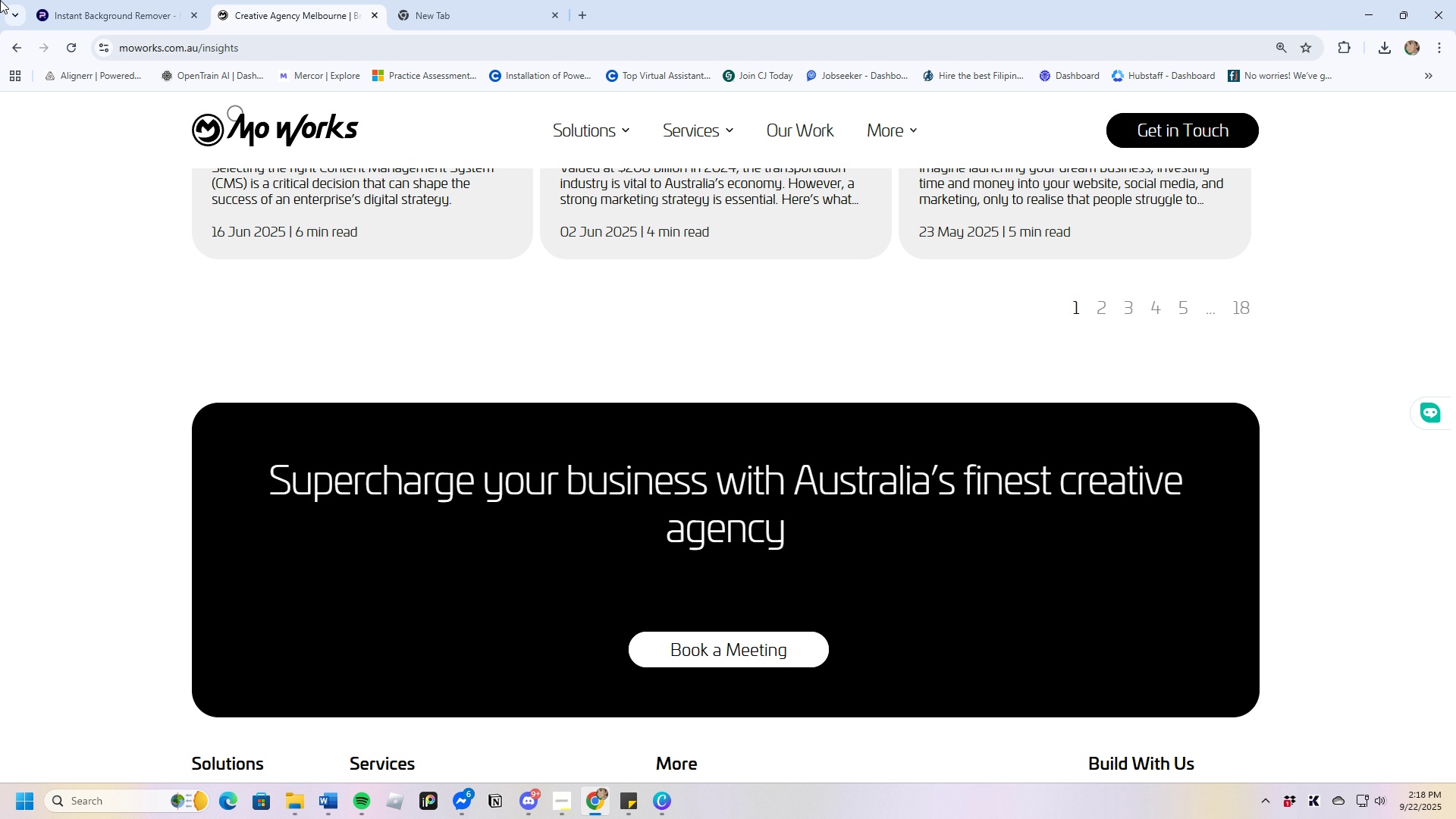 
wait(60.31)
 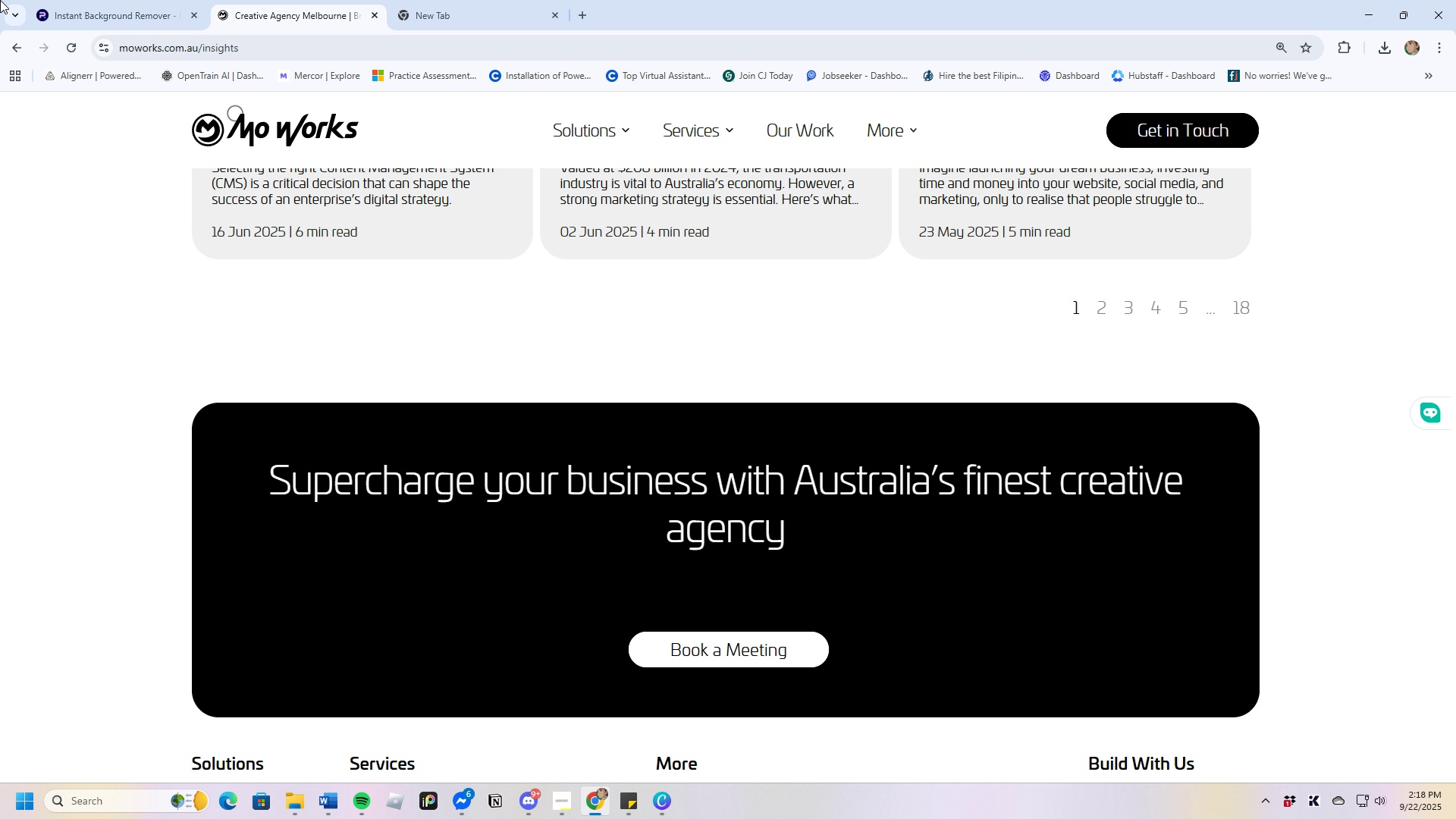 
left_click_drag(start_coordinate=[268, 469], to_coordinate=[845, 539])
 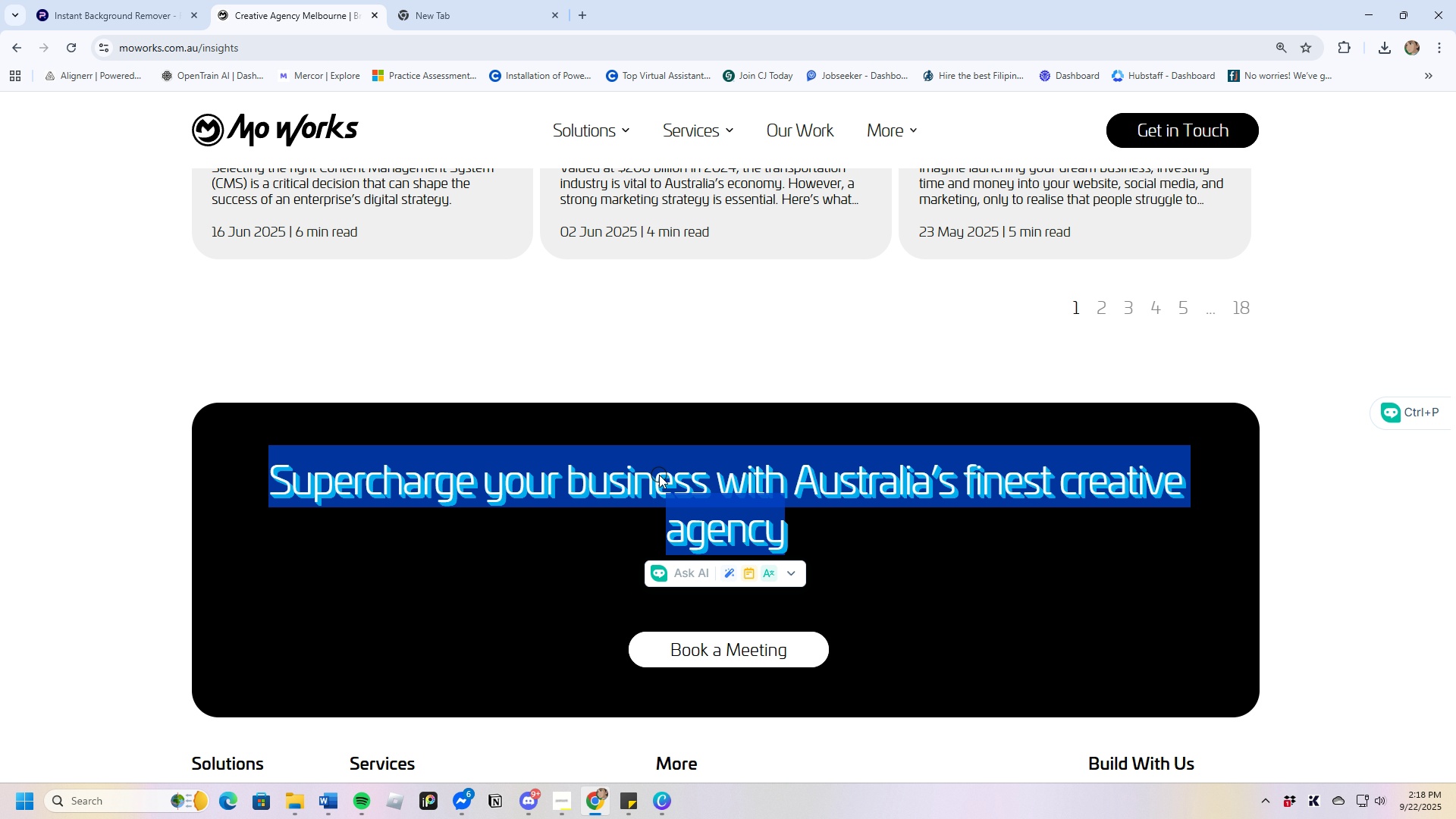 
right_click([659, 475])
 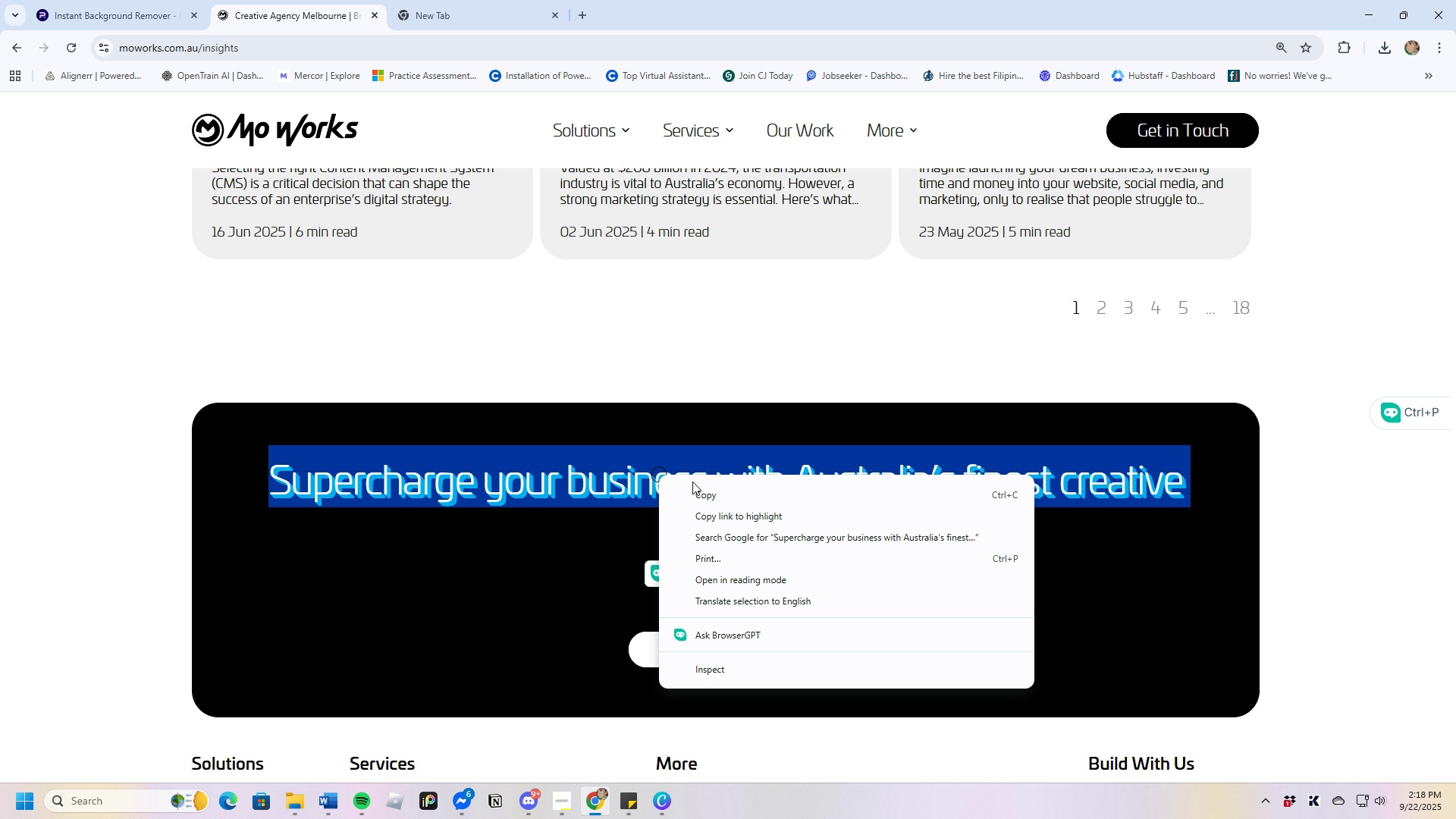 
mouse_move([720, 491])
 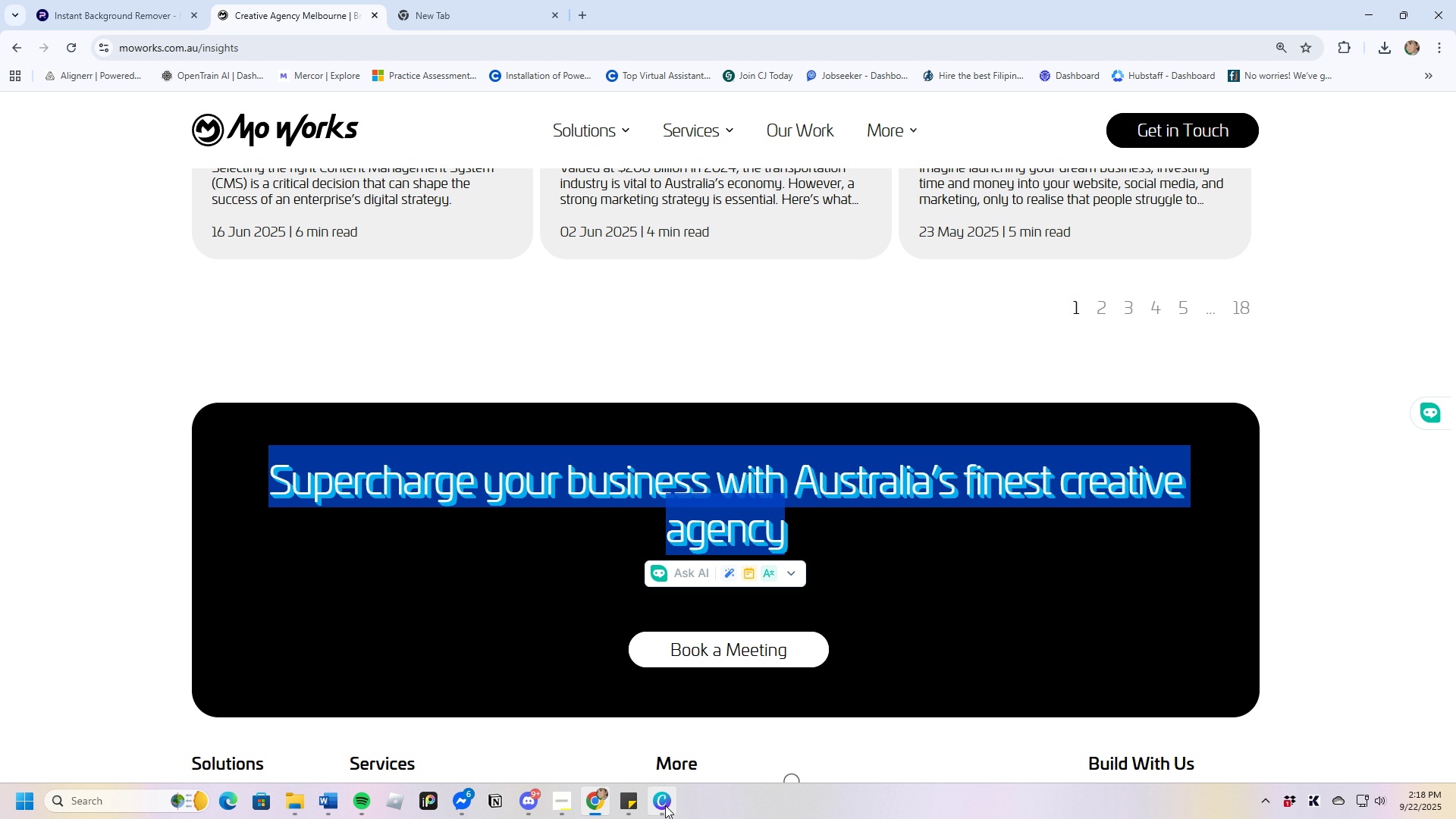 
left_click([665, 805])
 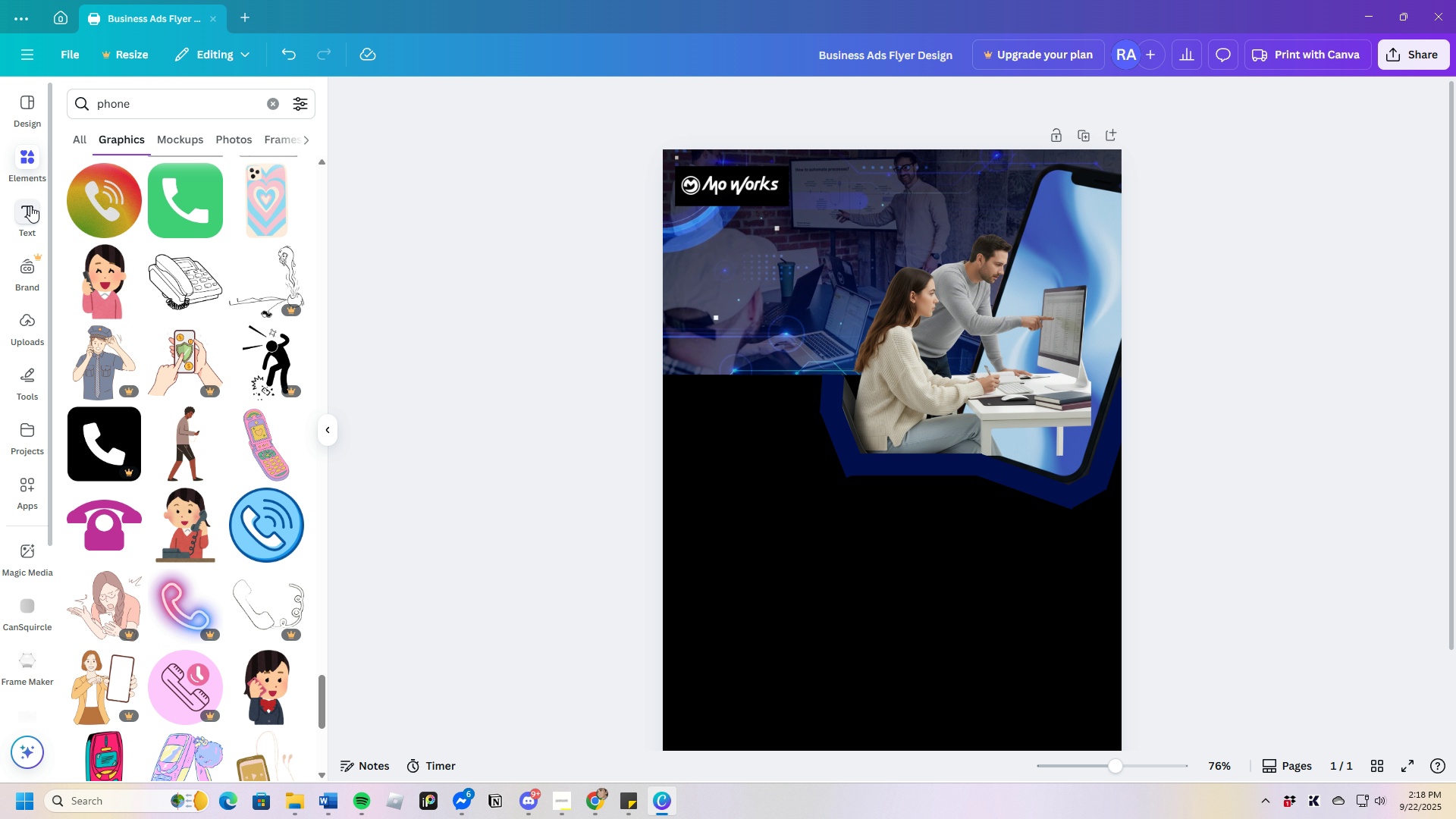 
left_click([18, 212])
 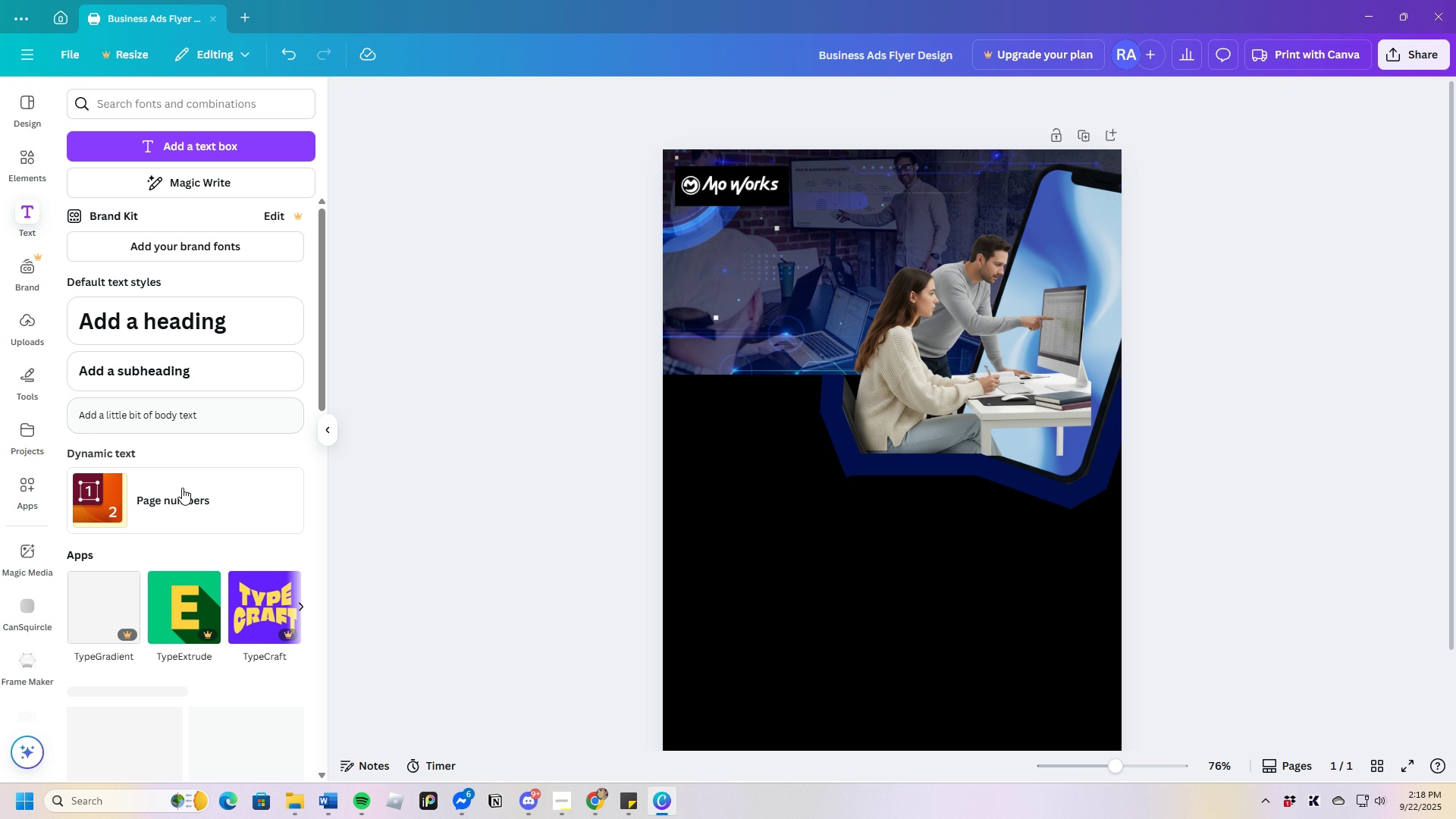 
scroll: coordinate [177, 545], scroll_direction: down, amount: 4.0
 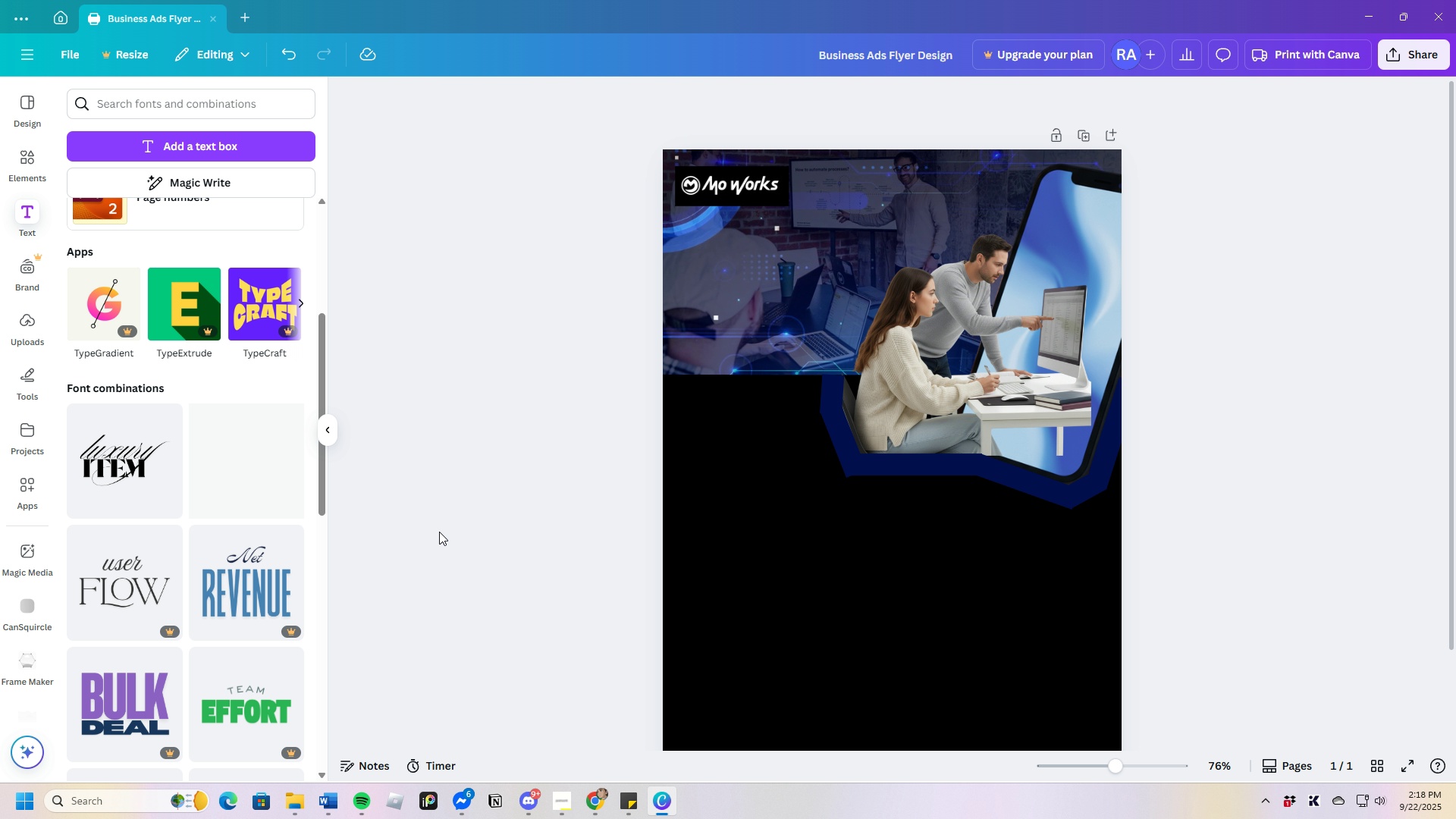 
wait(8.06)
 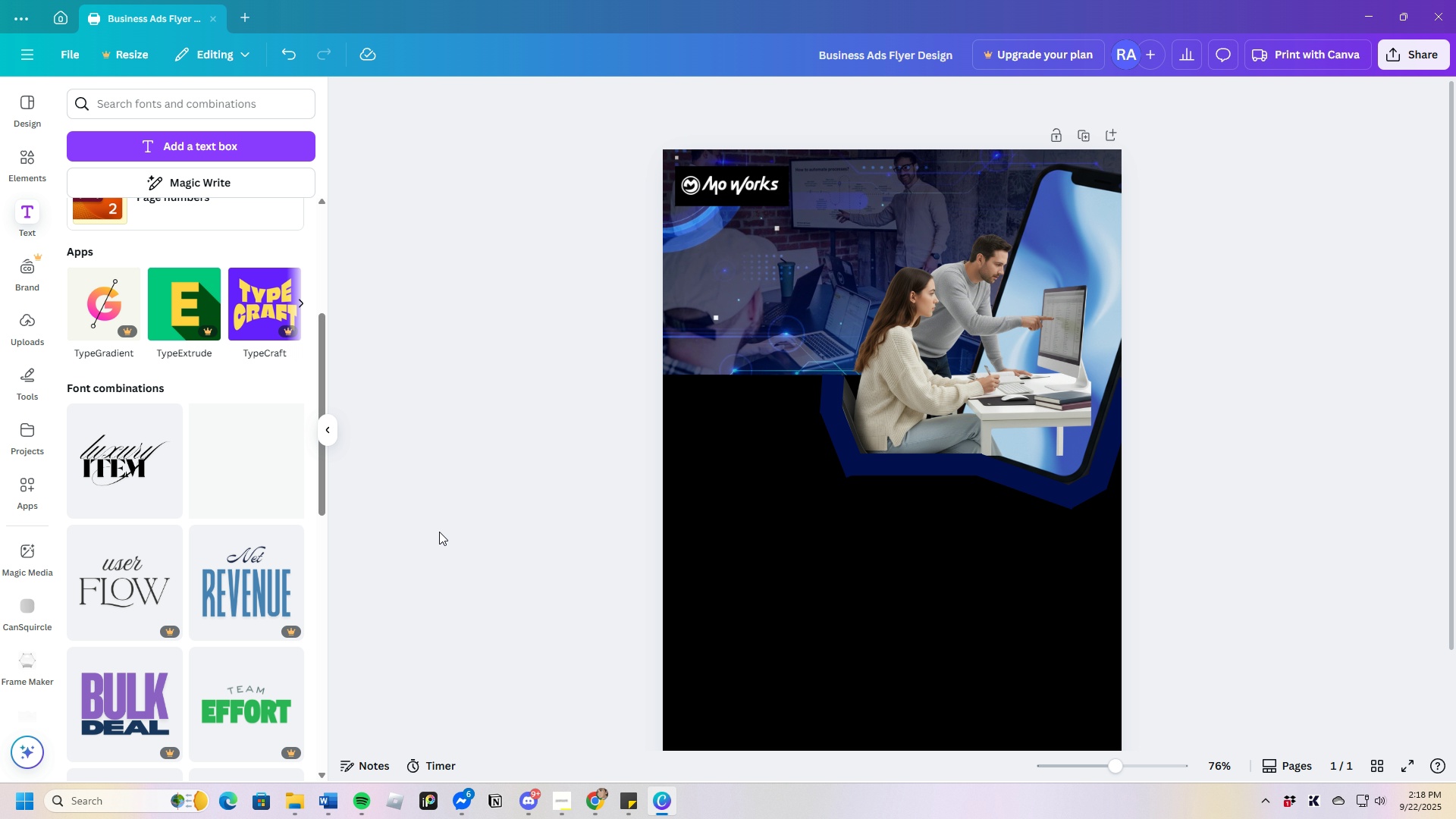 
scroll: coordinate [342, 601], scroll_direction: down, amount: 2.0
 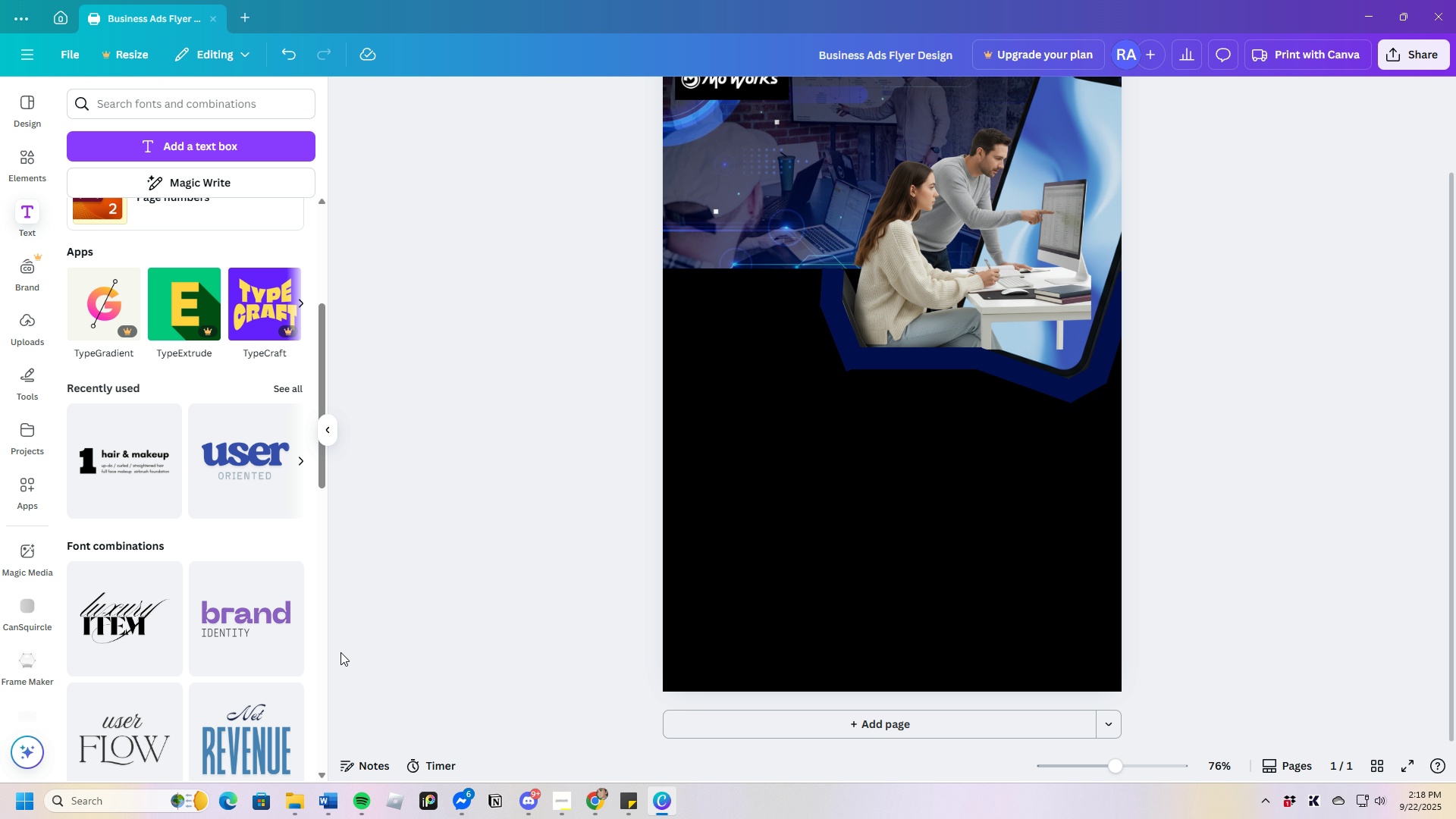 
scroll: coordinate [340, 654], scroll_direction: up, amount: 2.0
 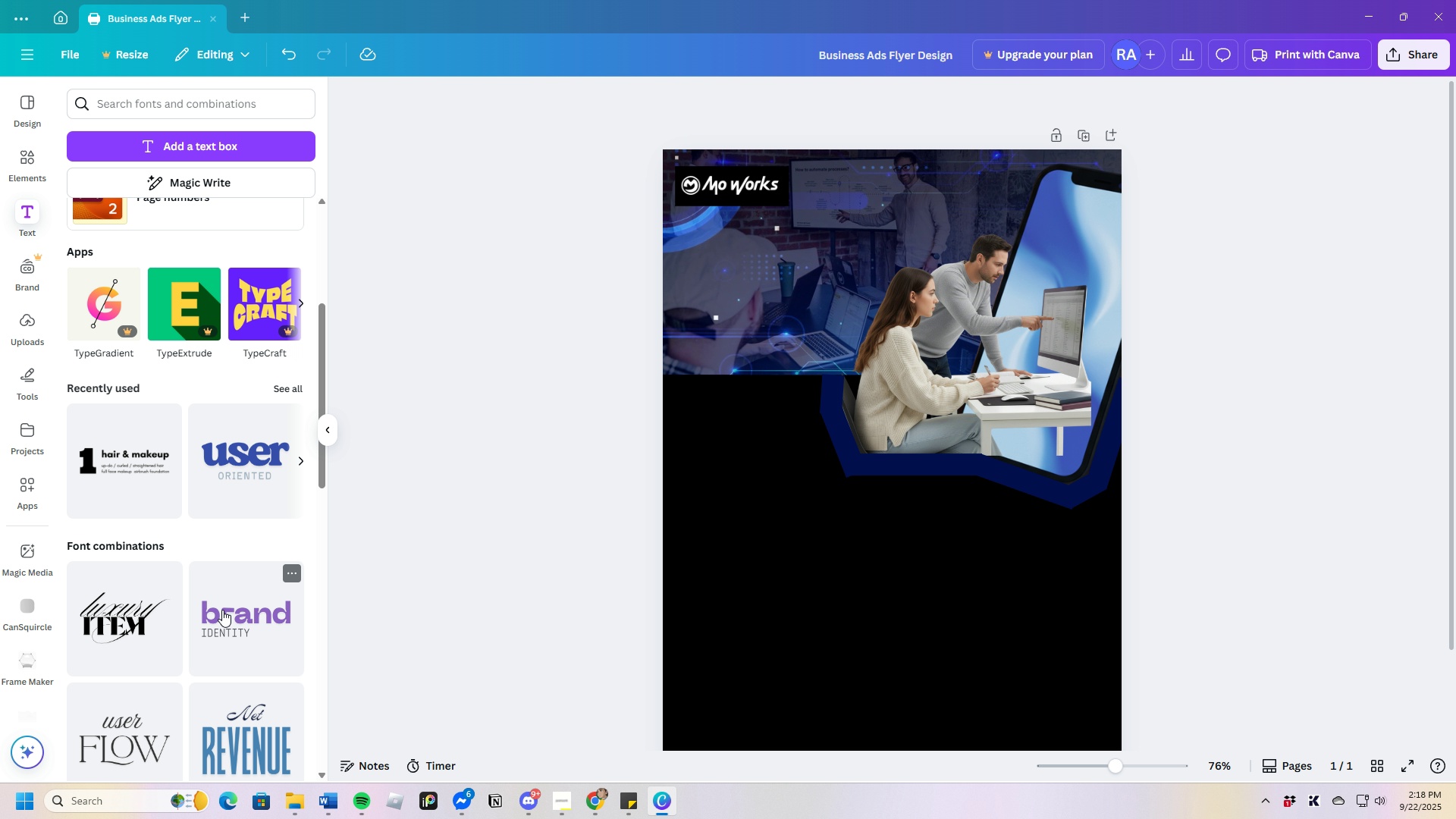 
left_click([222, 610])
 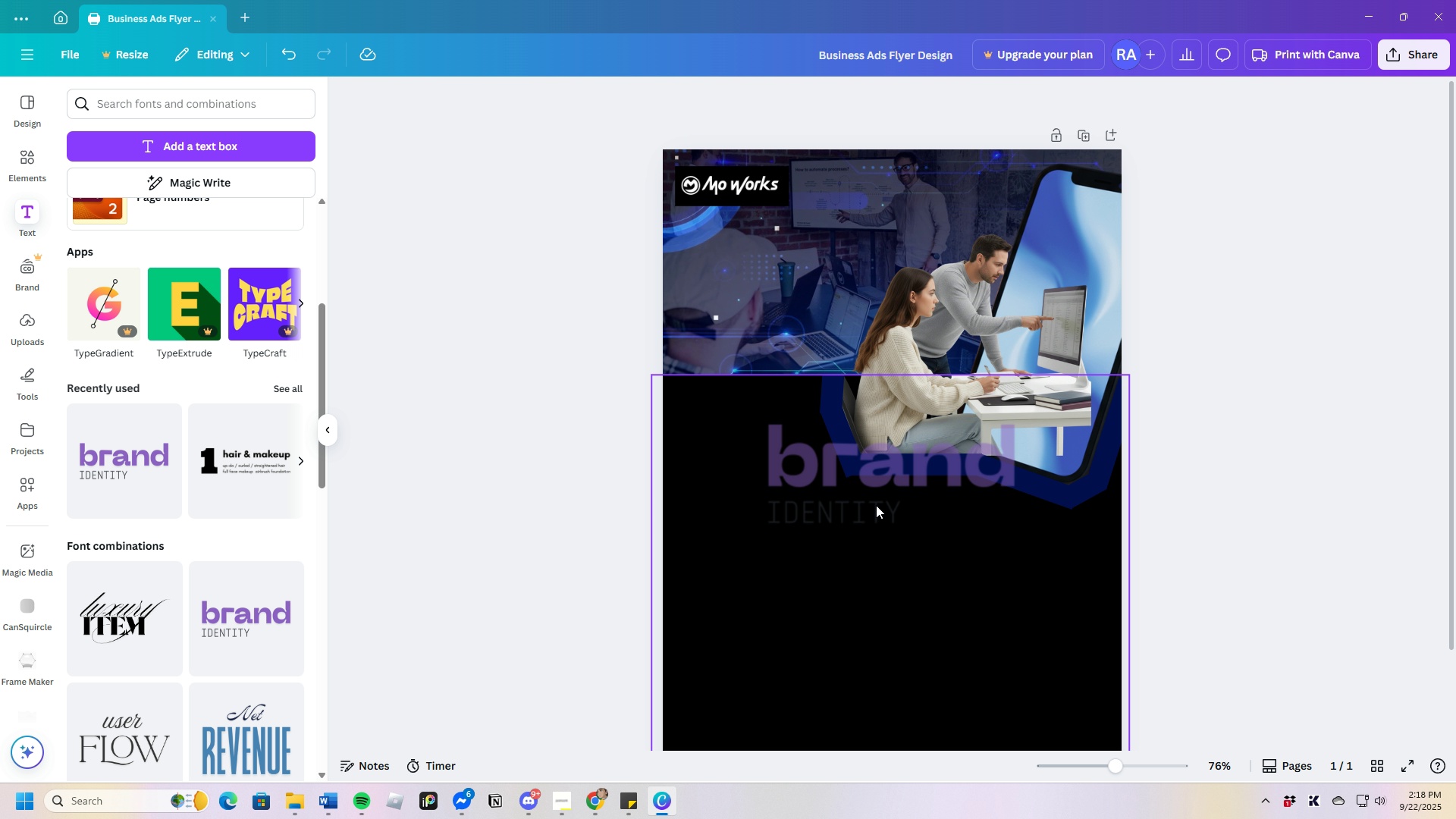 
wait(20.65)
 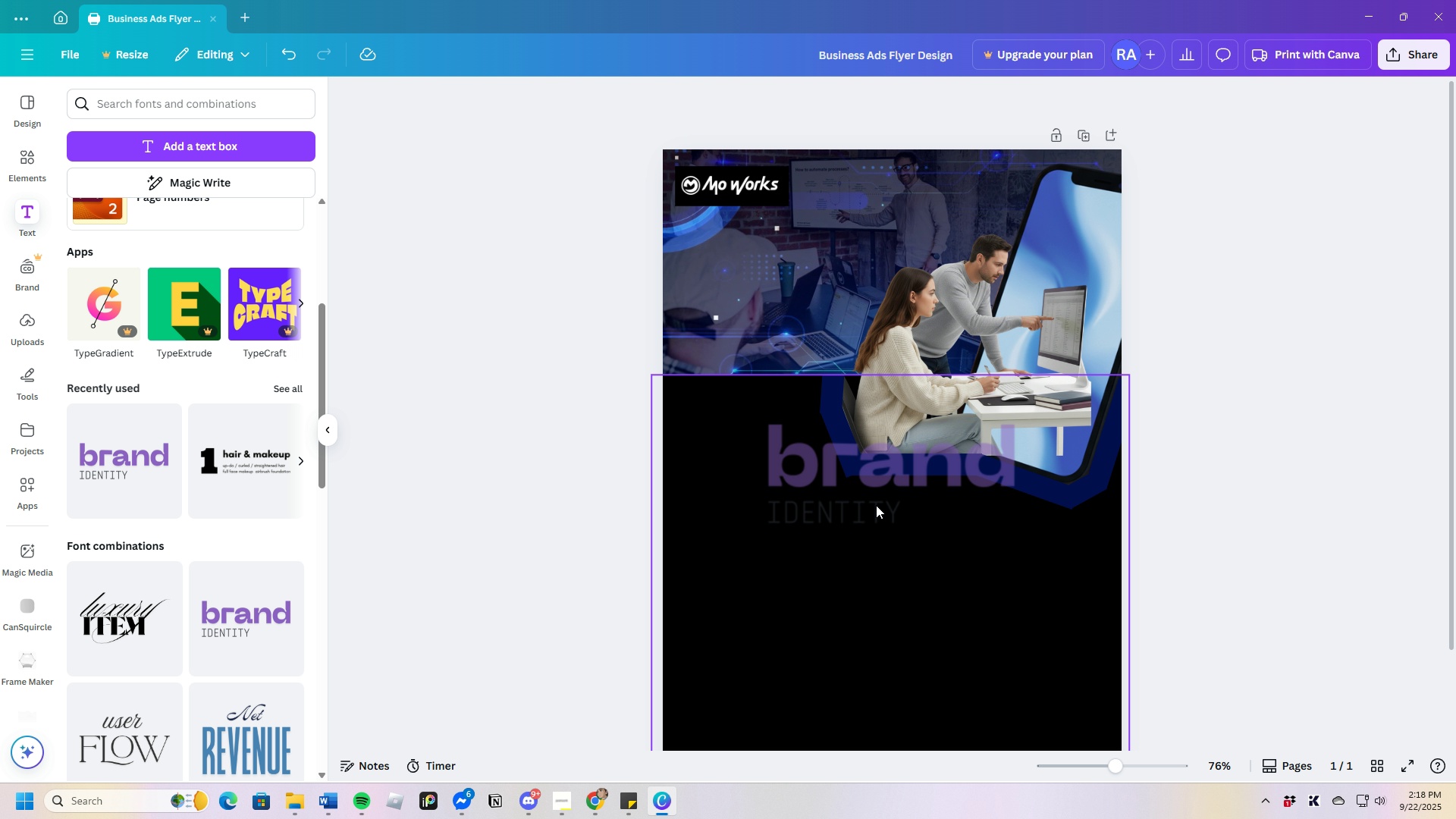 
double_click([795, 506])
 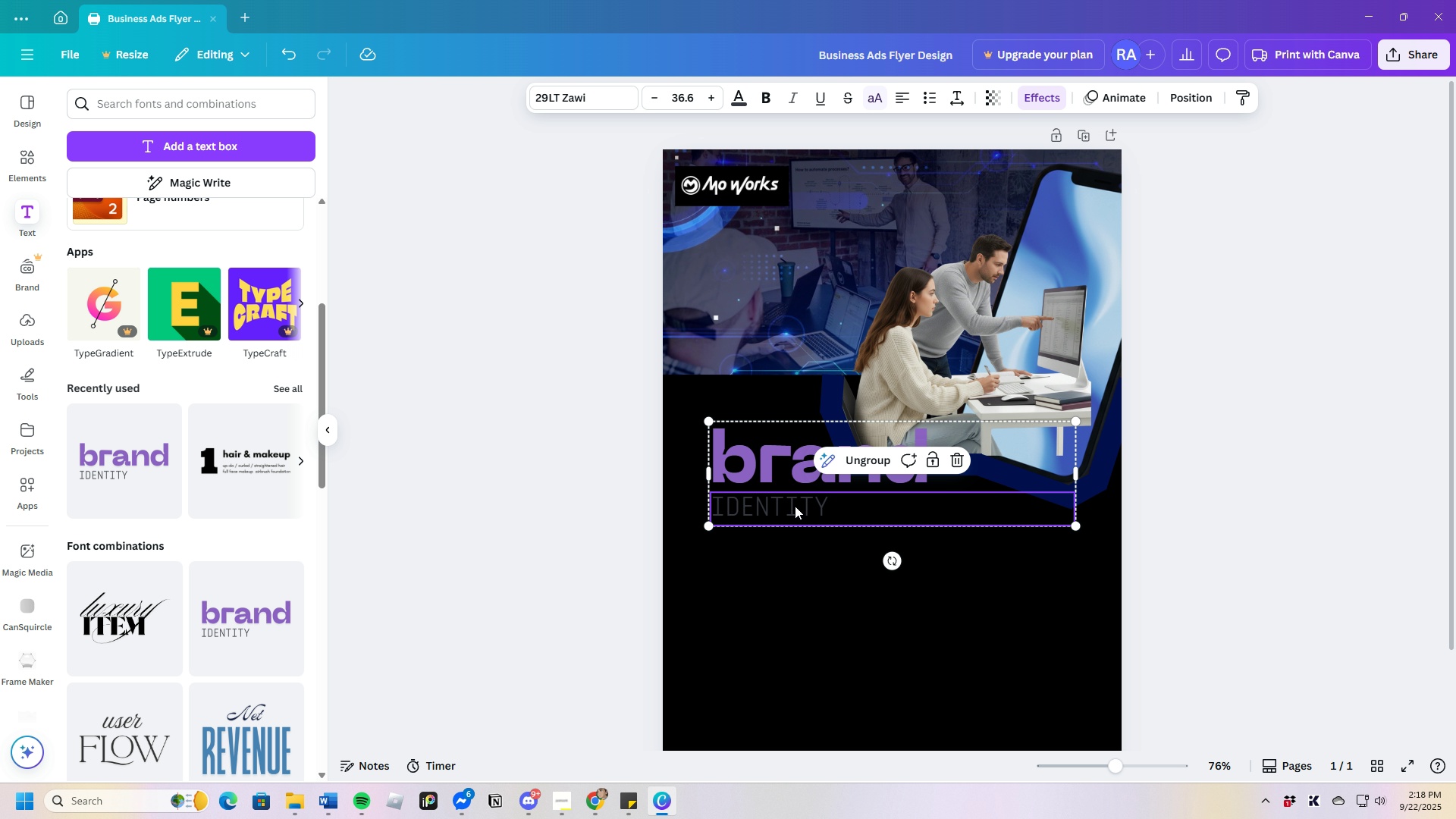 
triple_click([795, 506])
 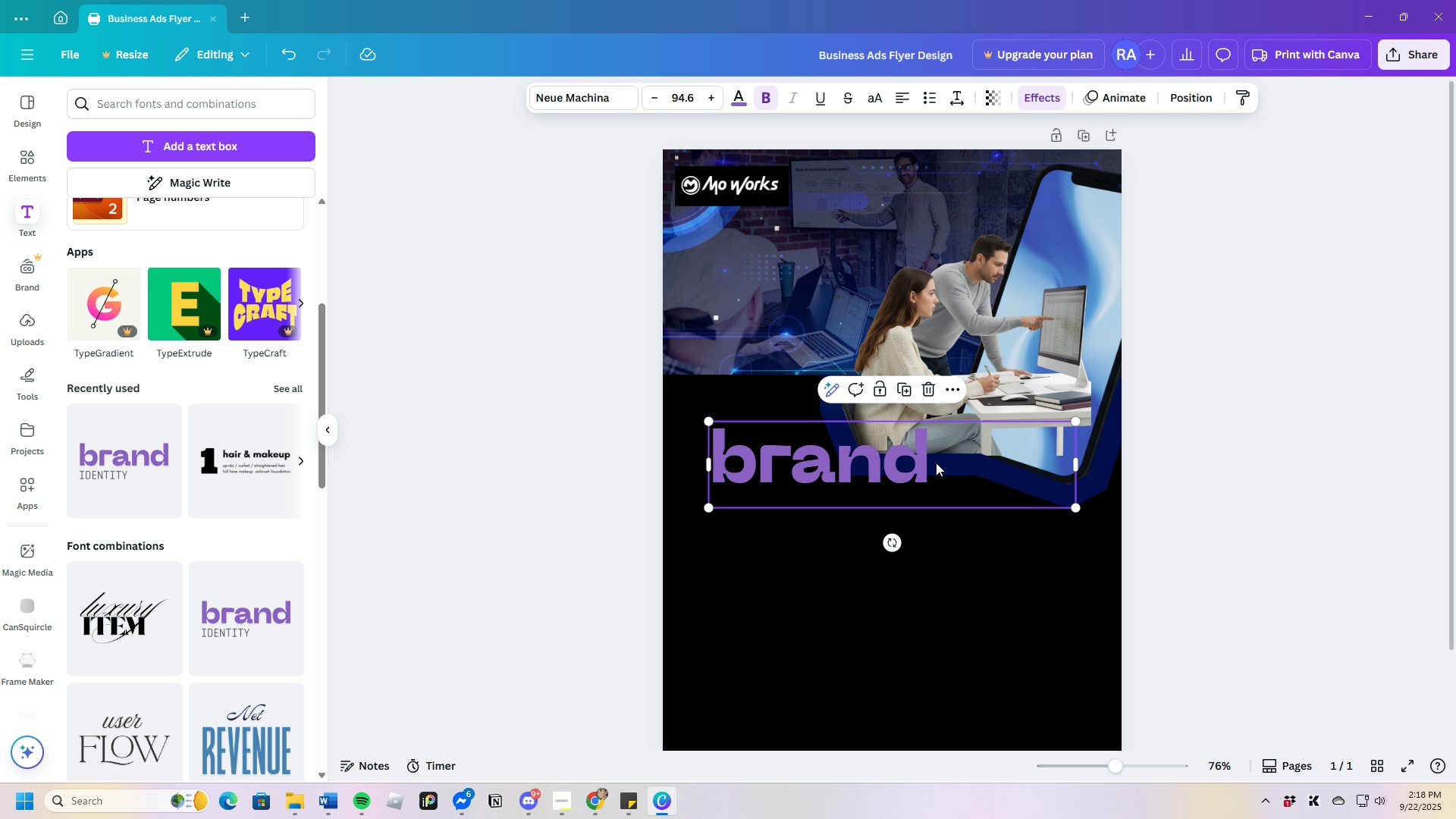 
double_click([933, 464])
 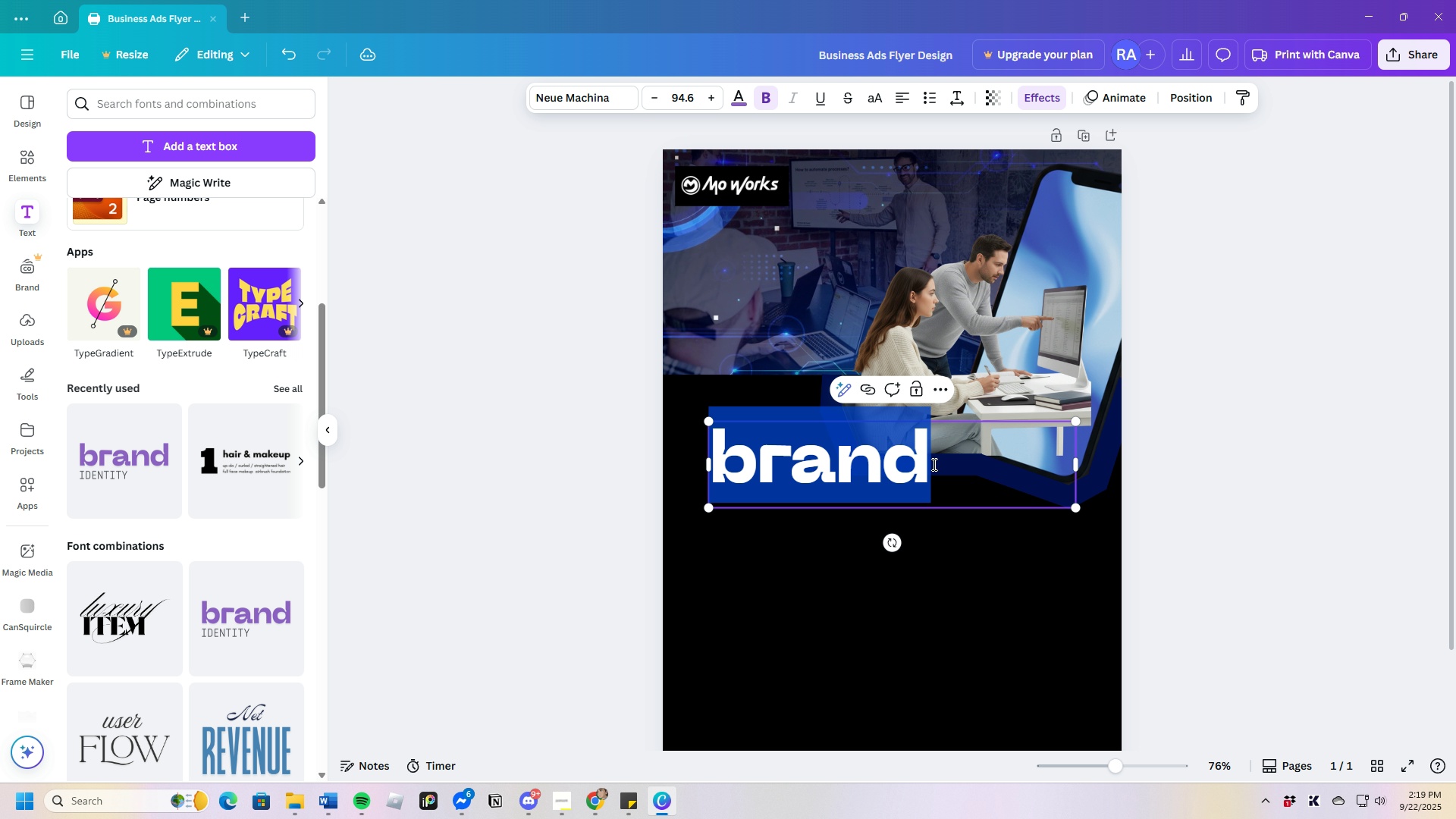 
key(Backspace)
 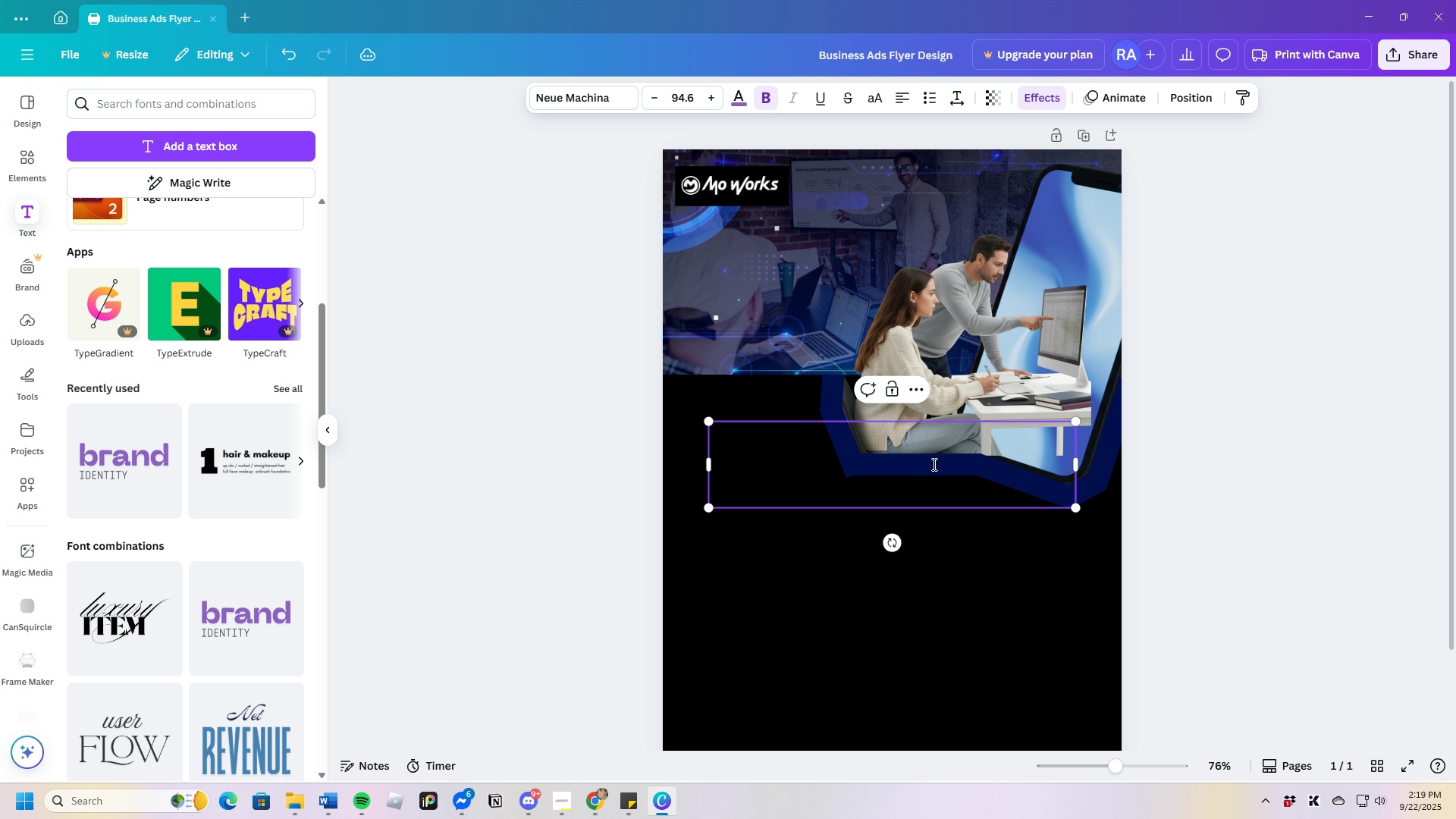 
key(Control+V)
 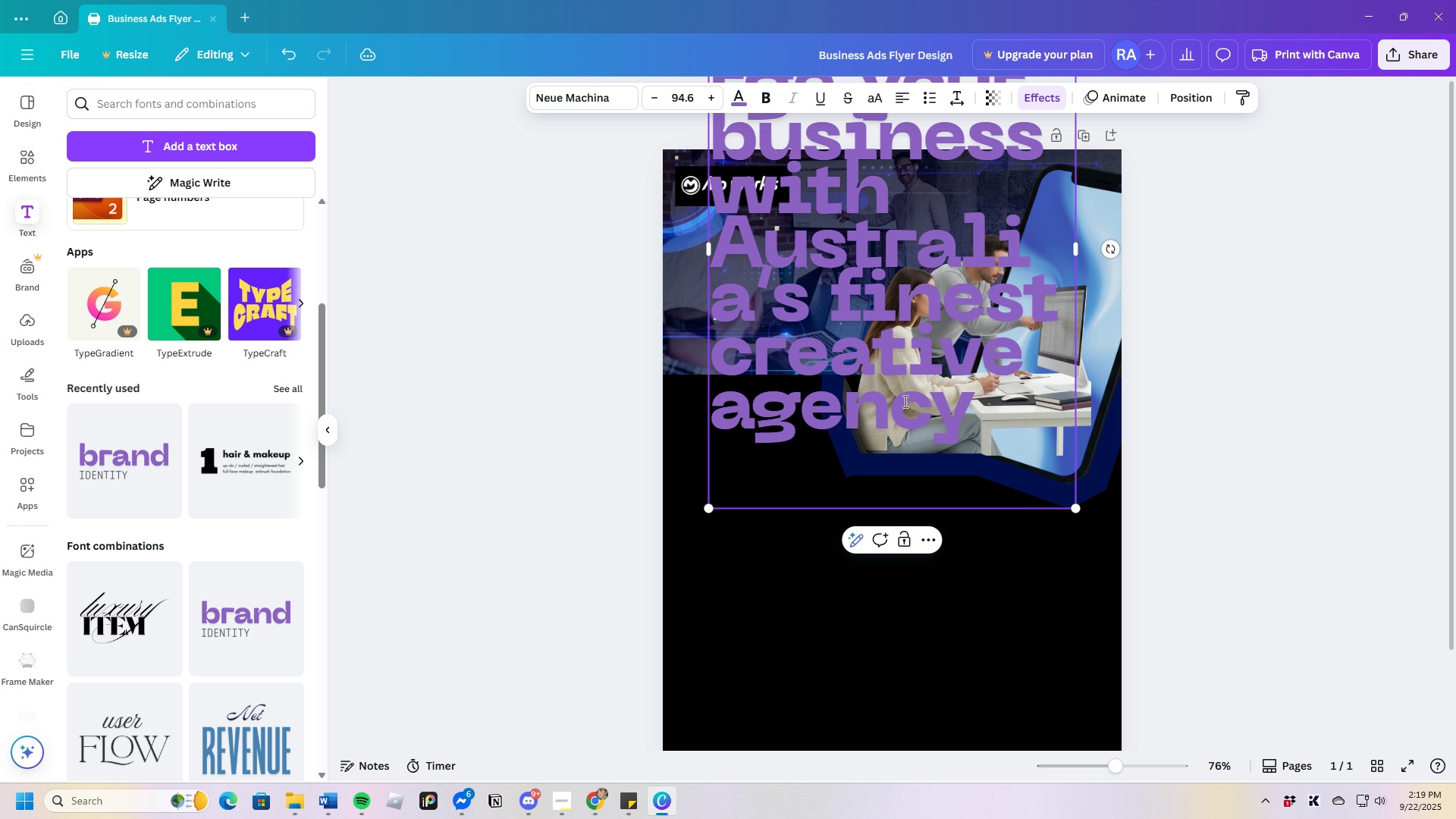 
scroll: coordinate [928, 454], scroll_direction: up, amount: 3.0
 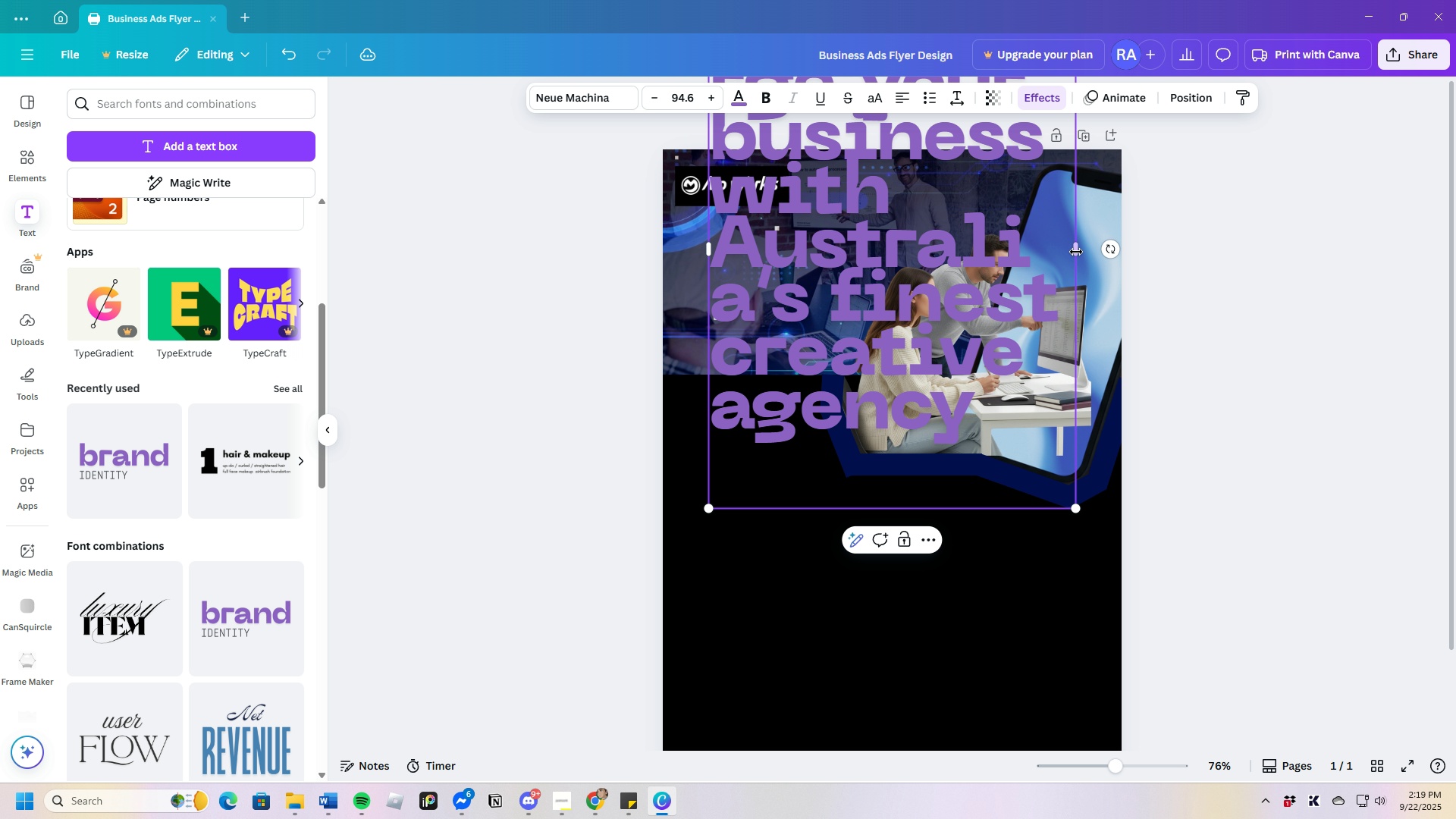 
left_click_drag(start_coordinate=[1076, 252], to_coordinate=[1377, 265])
 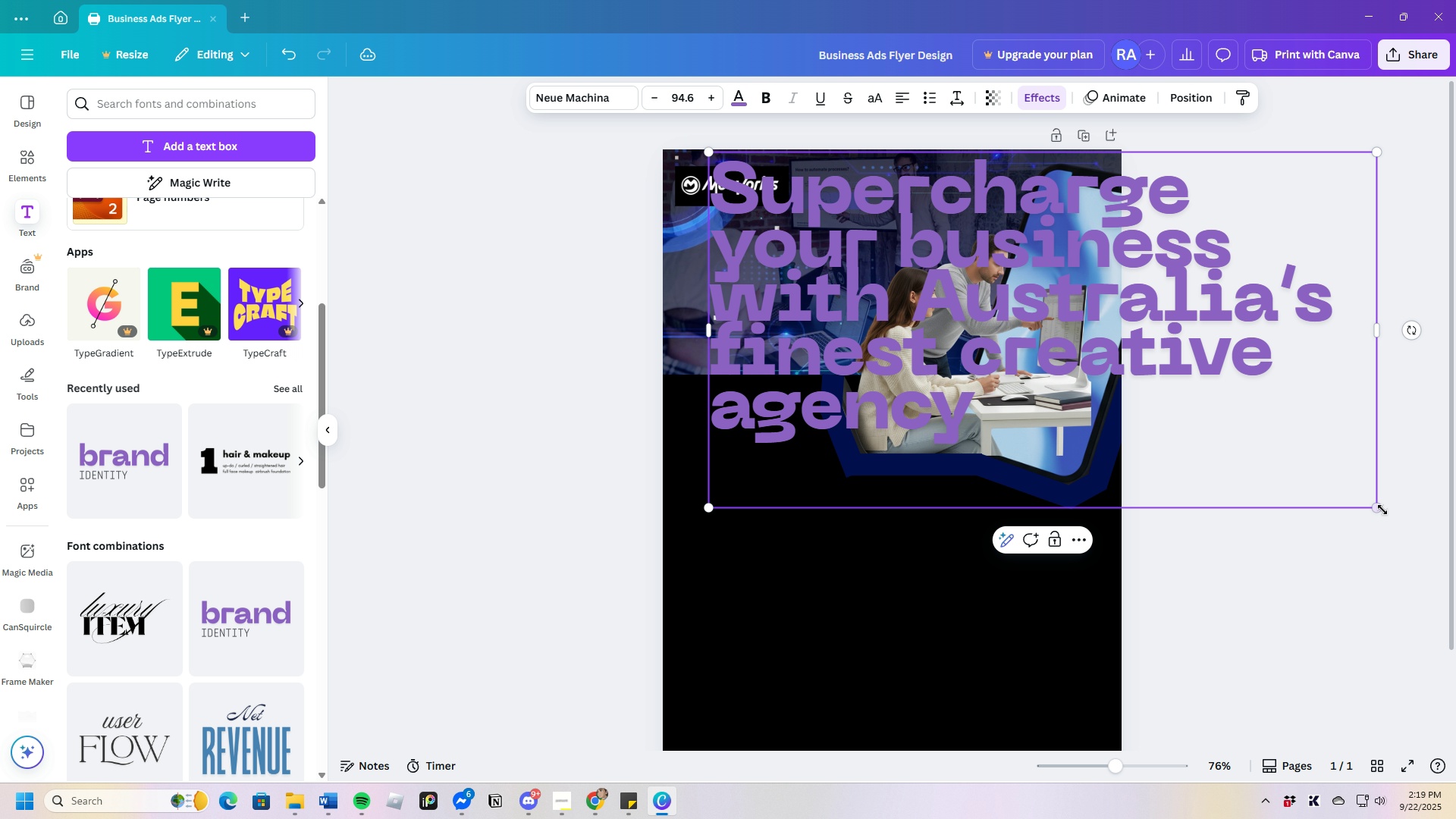 
left_click_drag(start_coordinate=[1379, 507], to_coordinate=[1038, 336])
 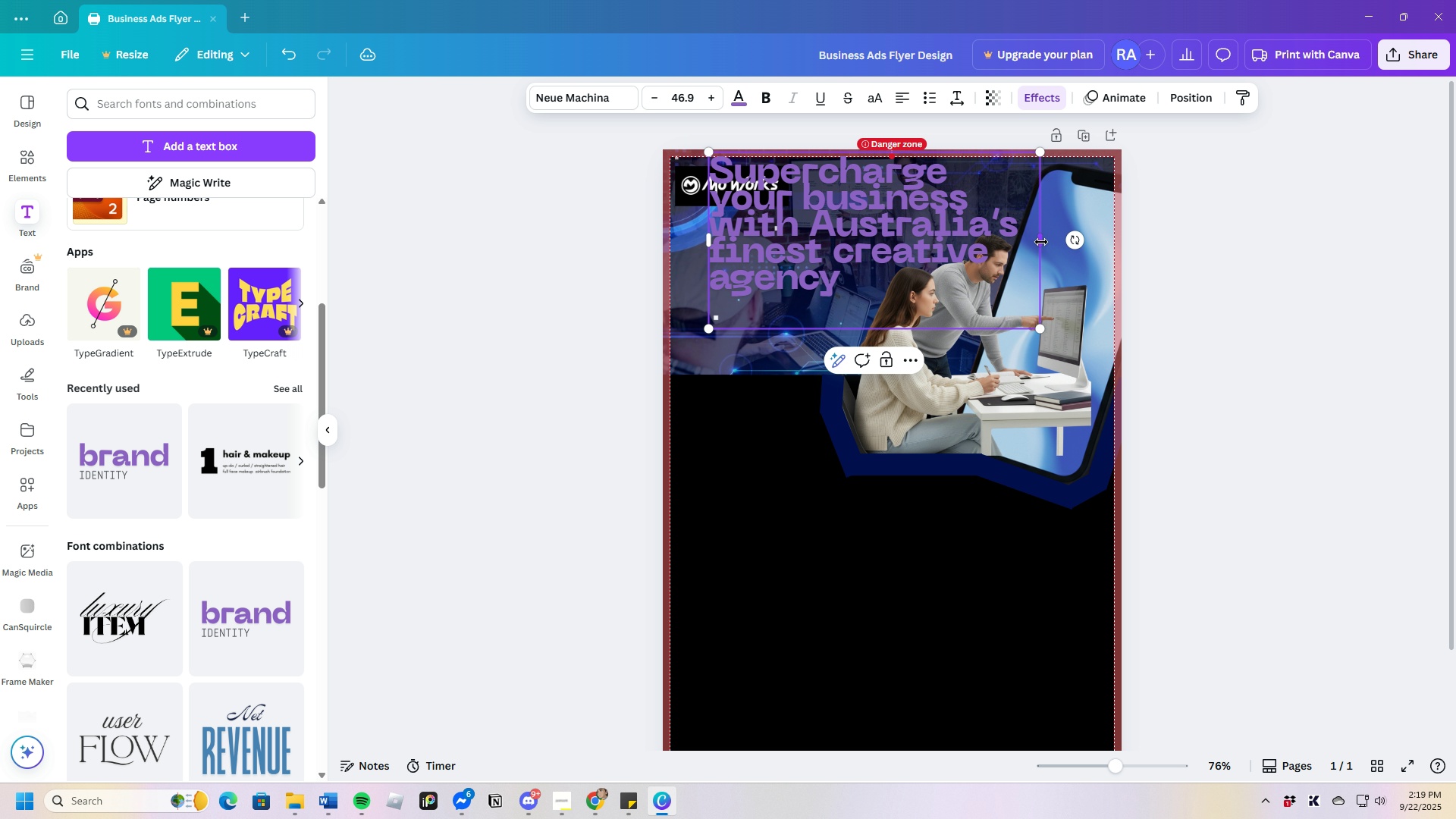 
left_click_drag(start_coordinate=[1041, 241], to_coordinate=[1300, 251])
 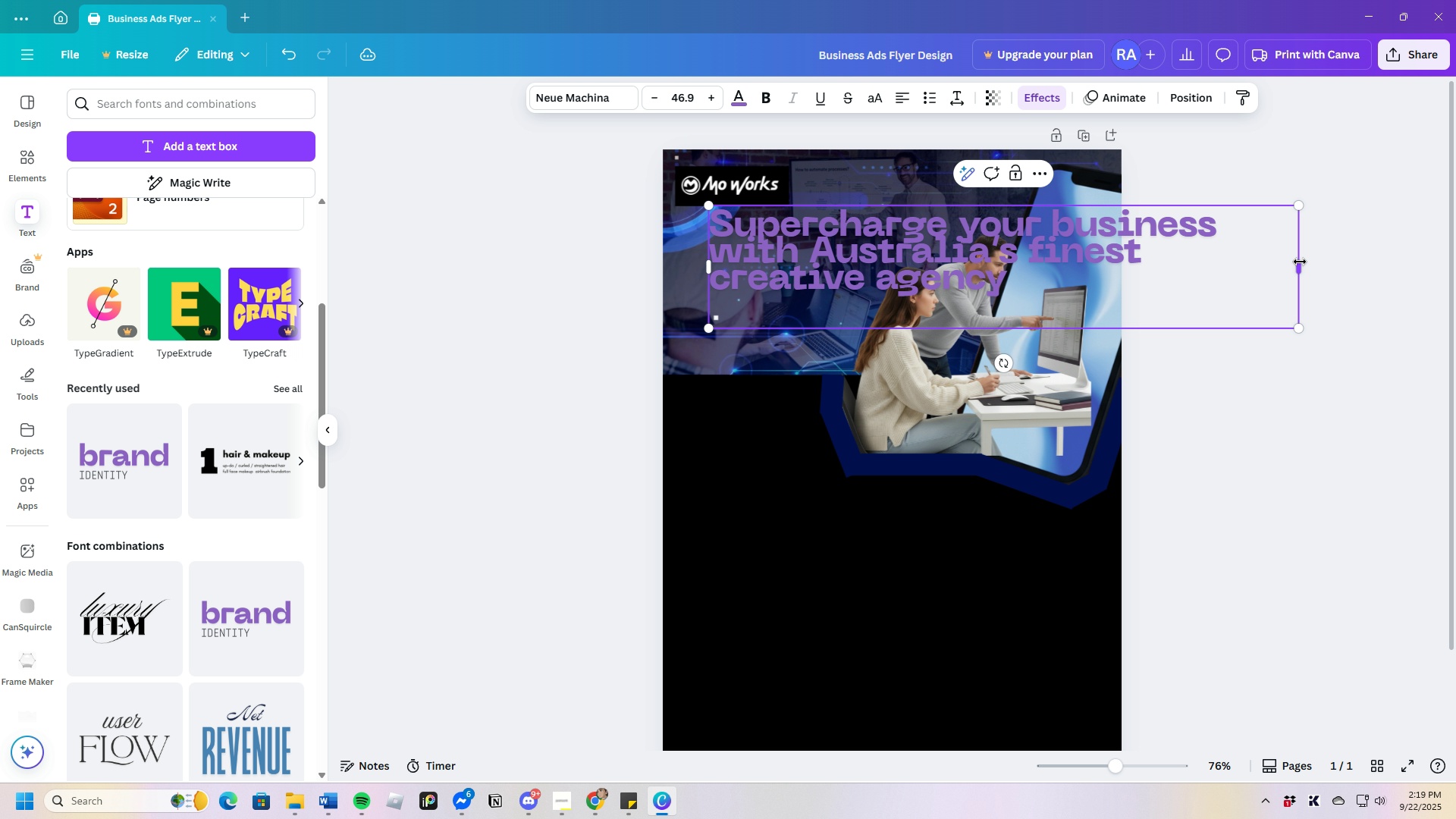 
left_click_drag(start_coordinate=[1299, 265], to_coordinate=[1208, 263])
 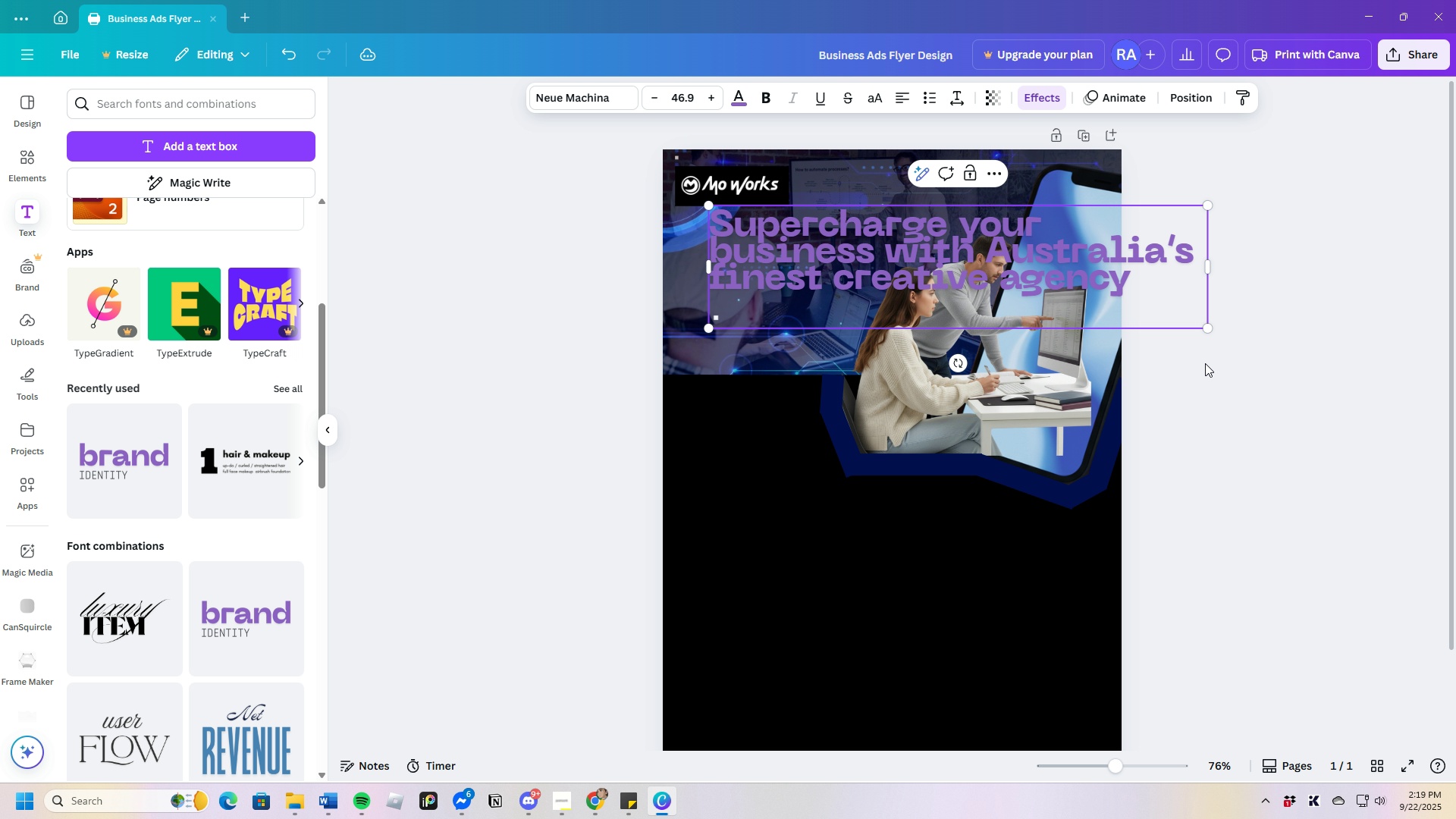 
left_click([1205, 363])
 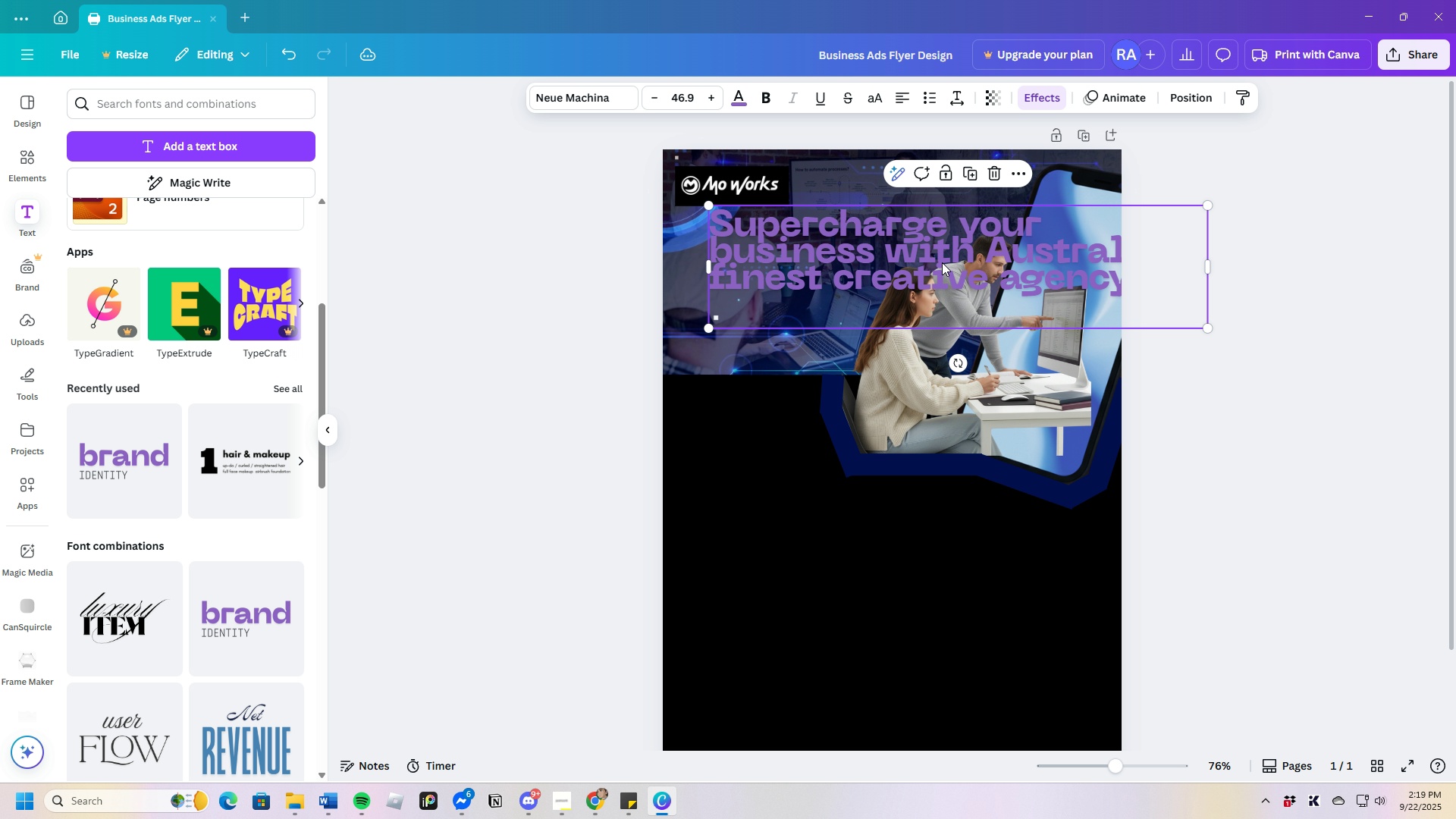 
left_click([942, 262])
 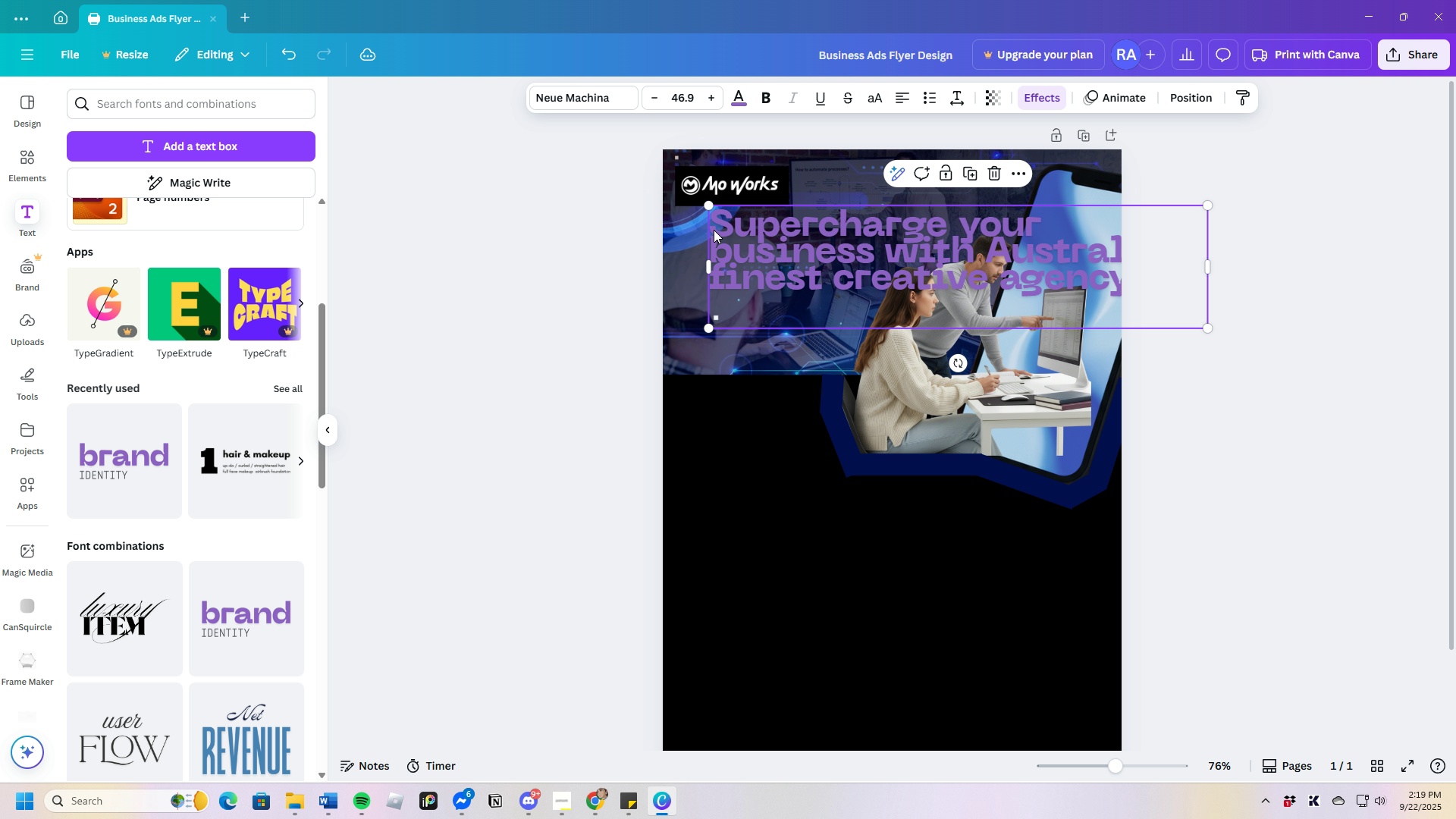 
left_click([714, 230])
 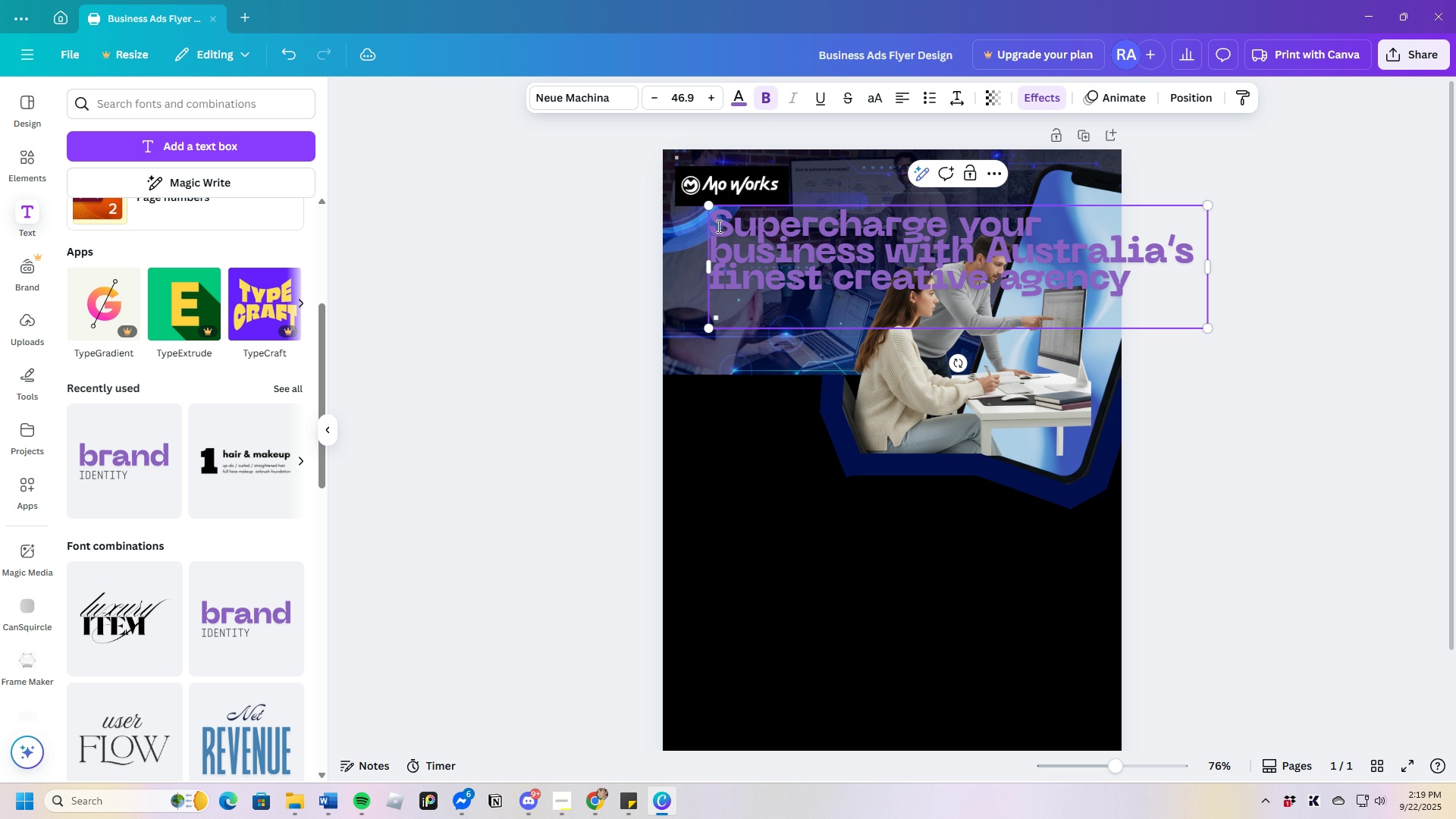 
left_click_drag(start_coordinate=[714, 227], to_coordinate=[1178, 293])
 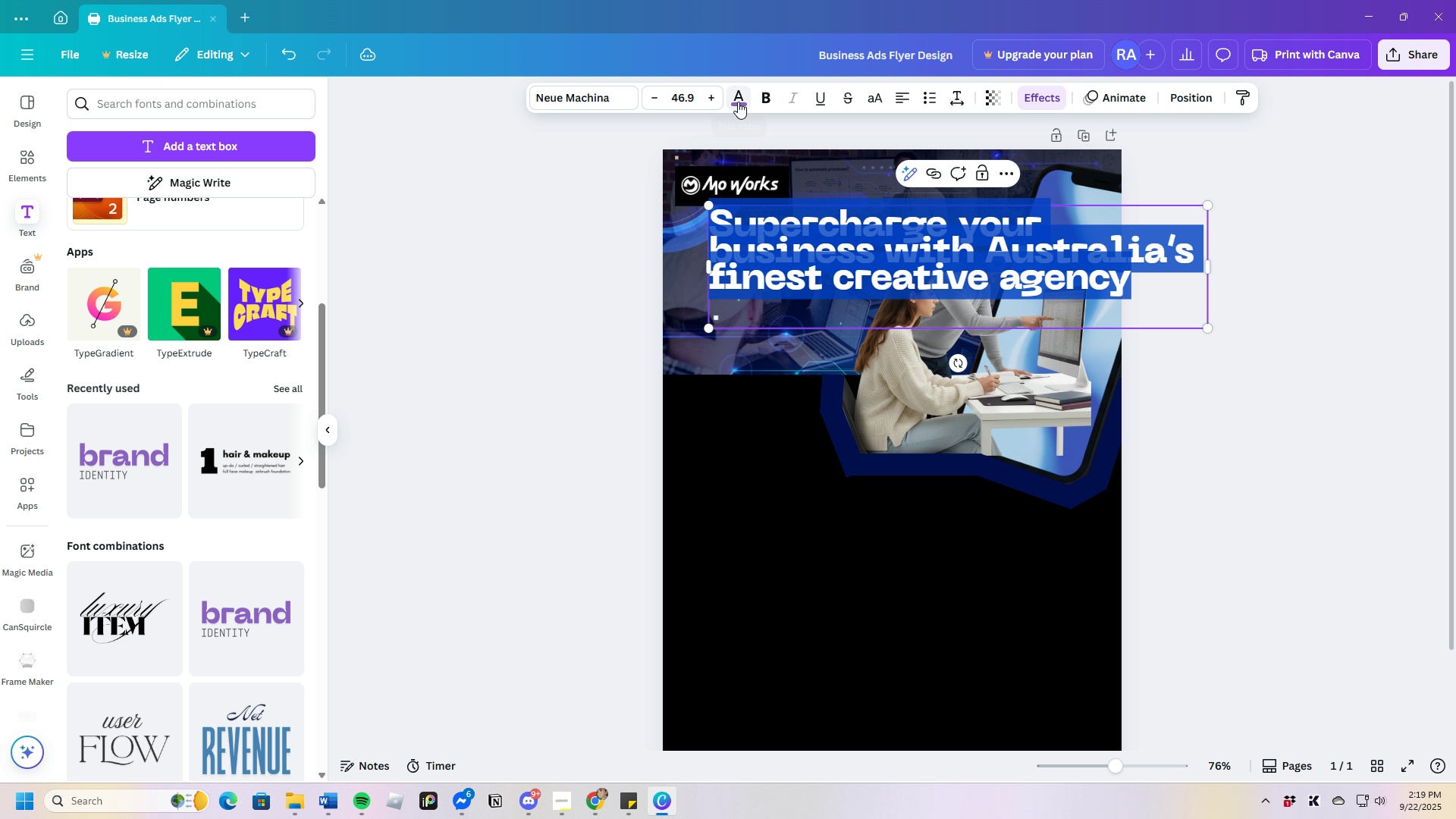 
left_click([738, 102])
 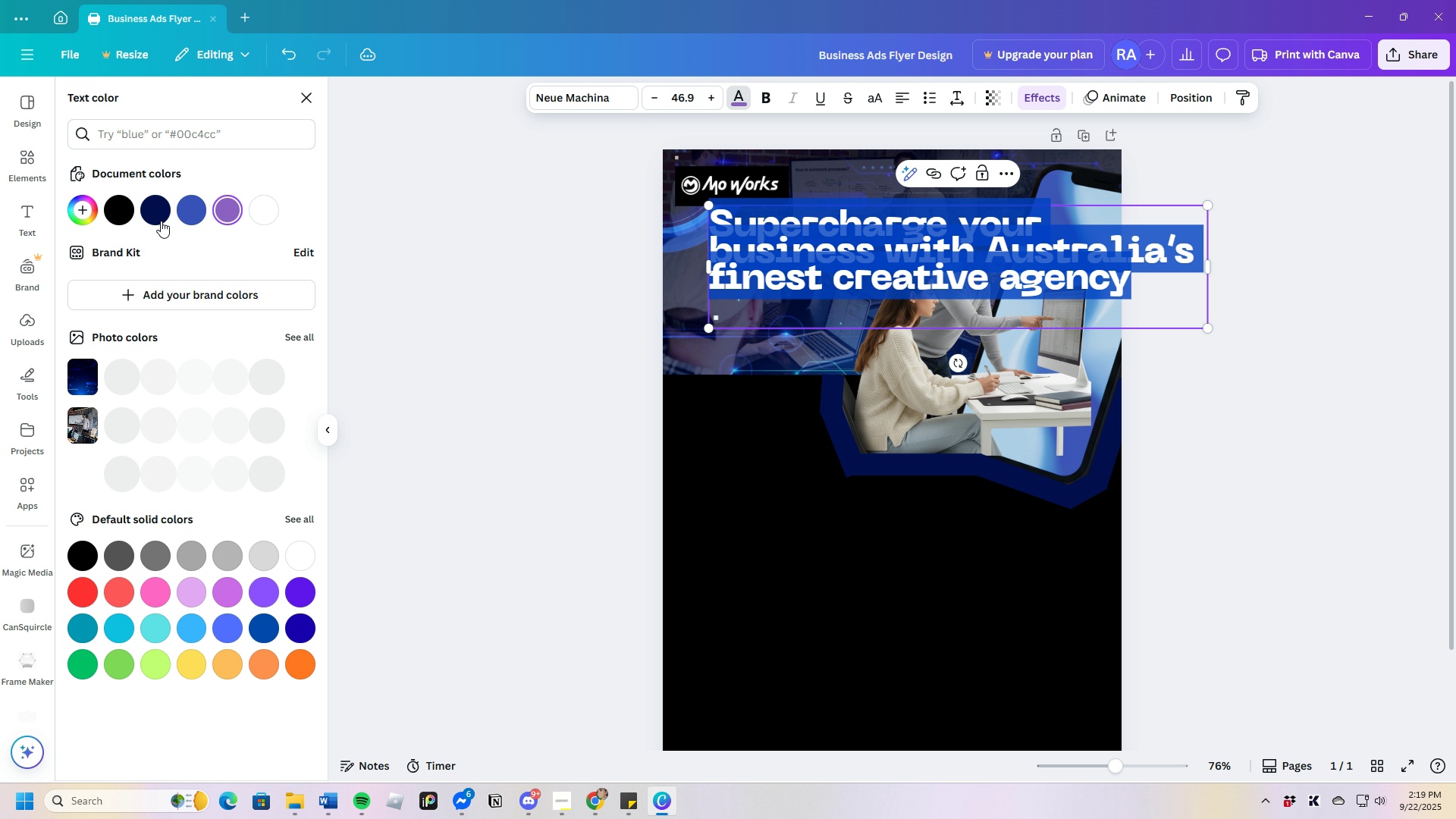 
mouse_move([160, 210])
 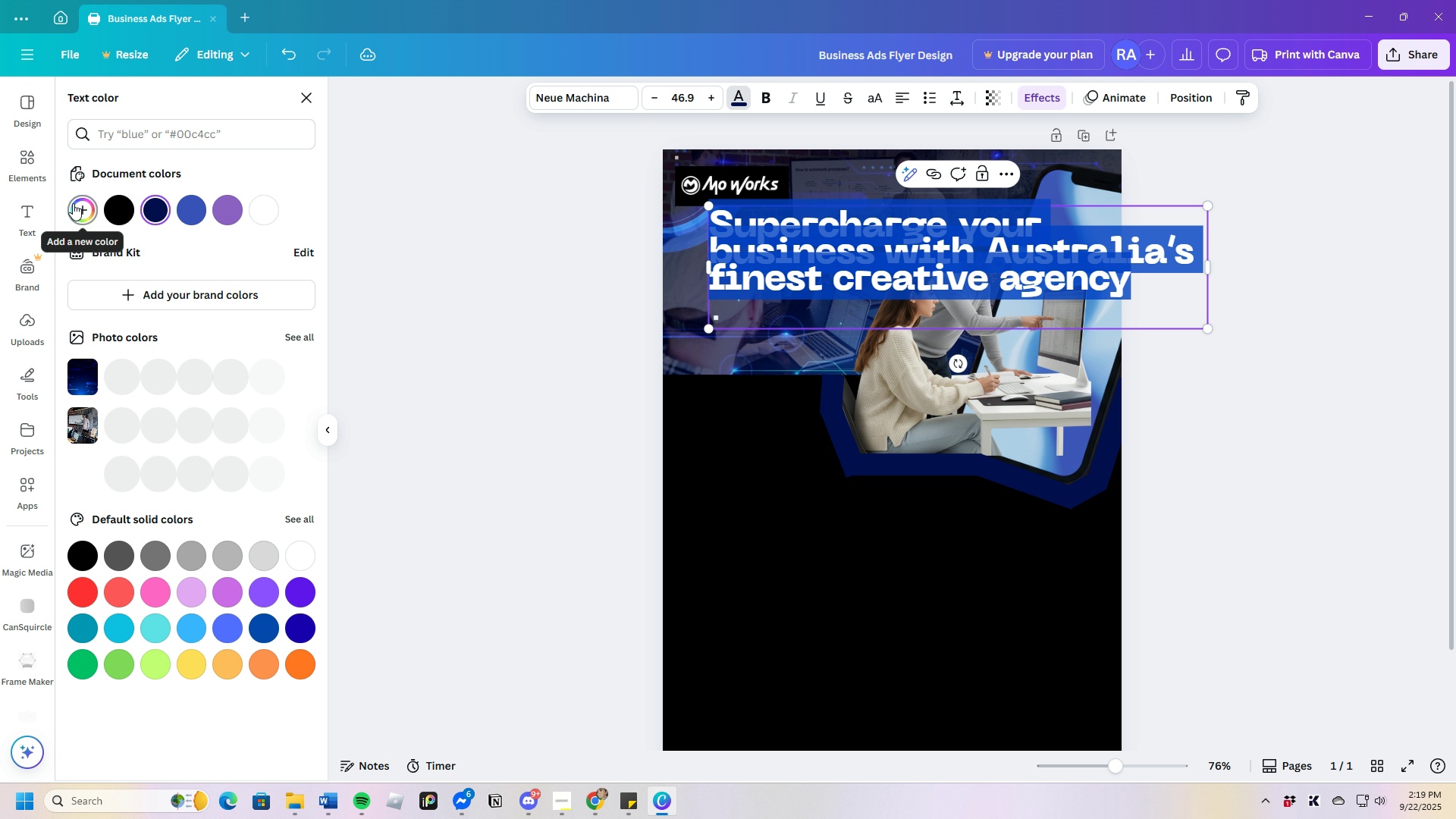 
left_click([73, 203])
 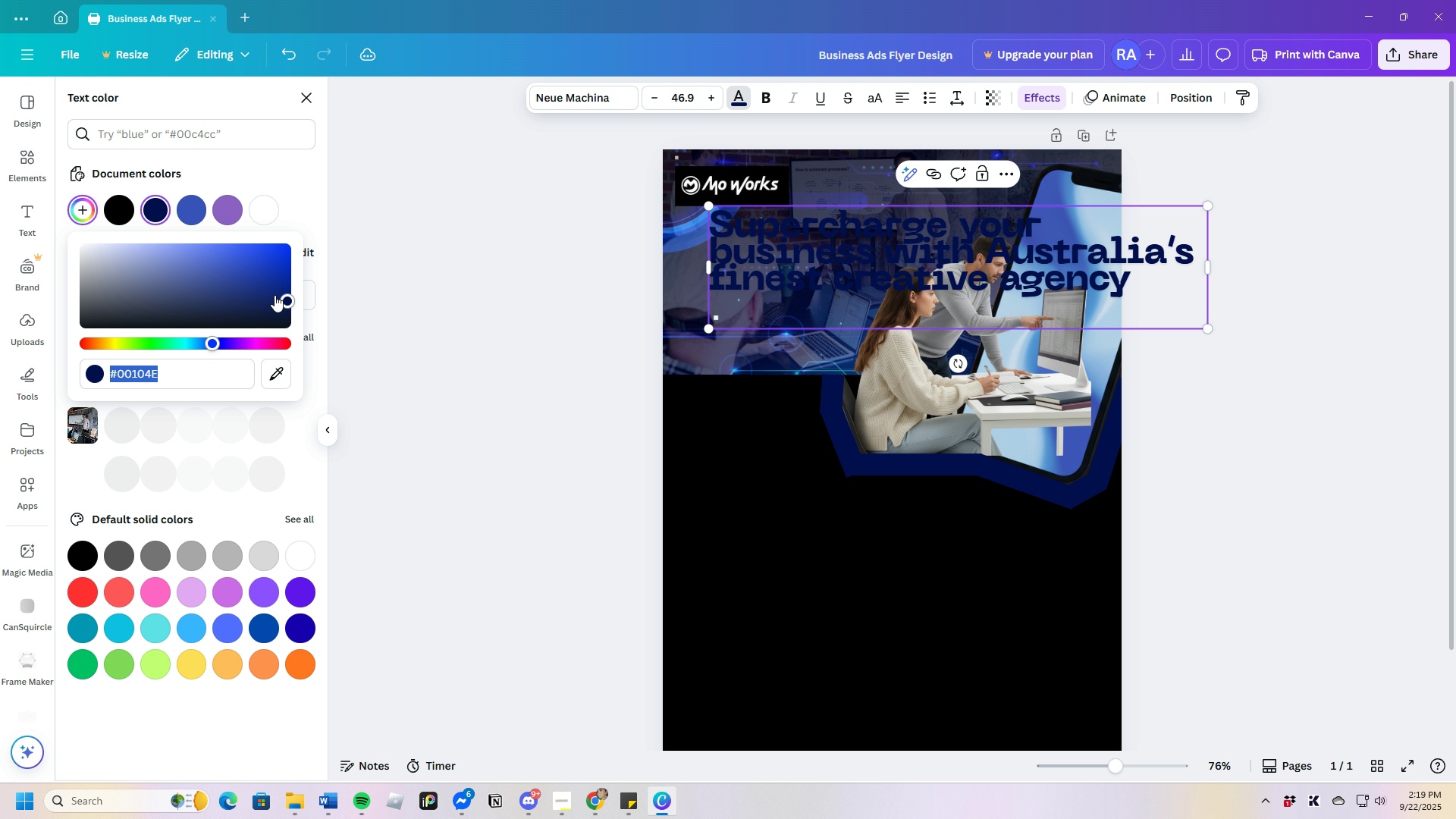 
left_click_drag(start_coordinate=[276, 293], to_coordinate=[251, 246])
 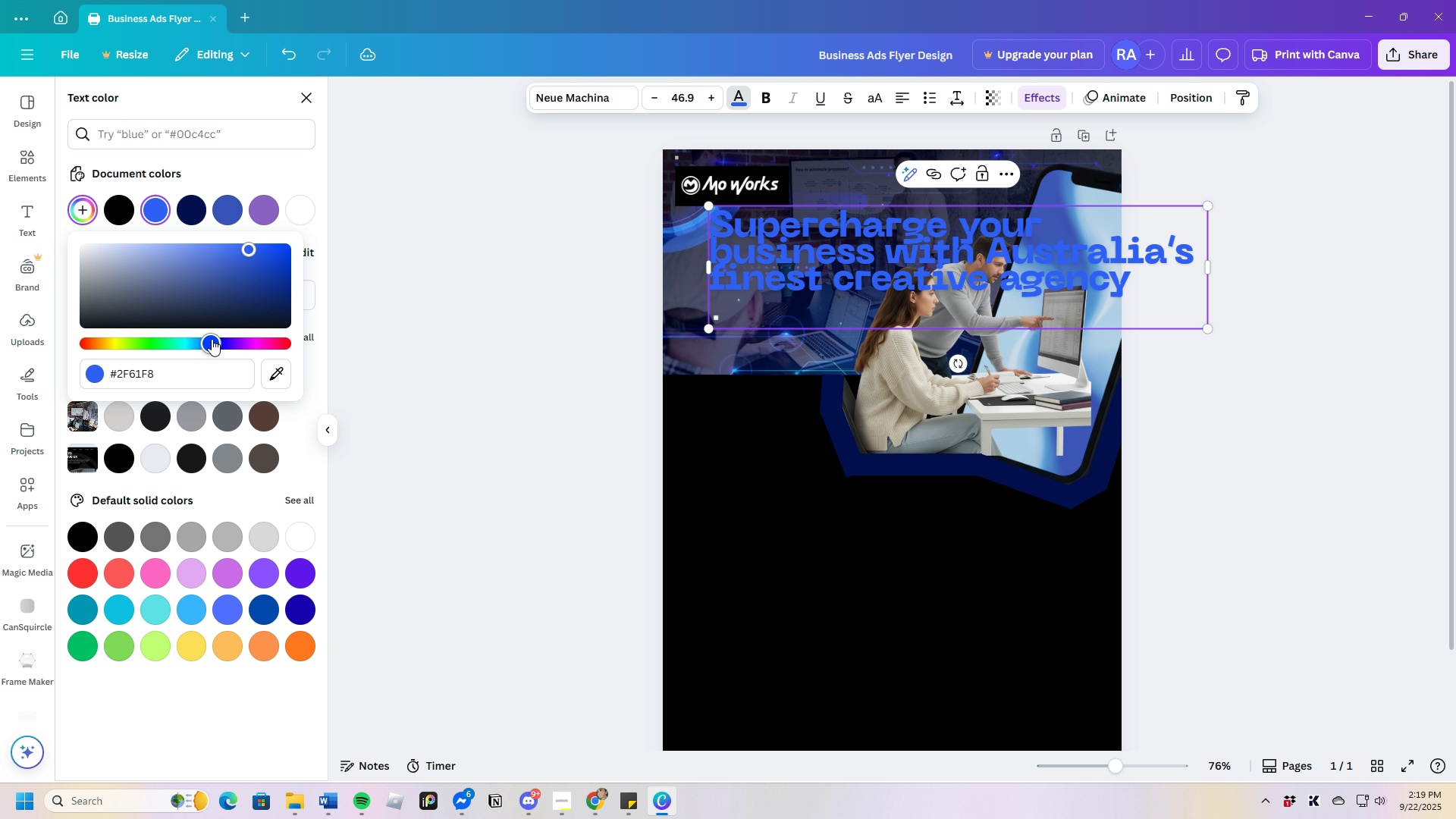 
wait(9.52)
 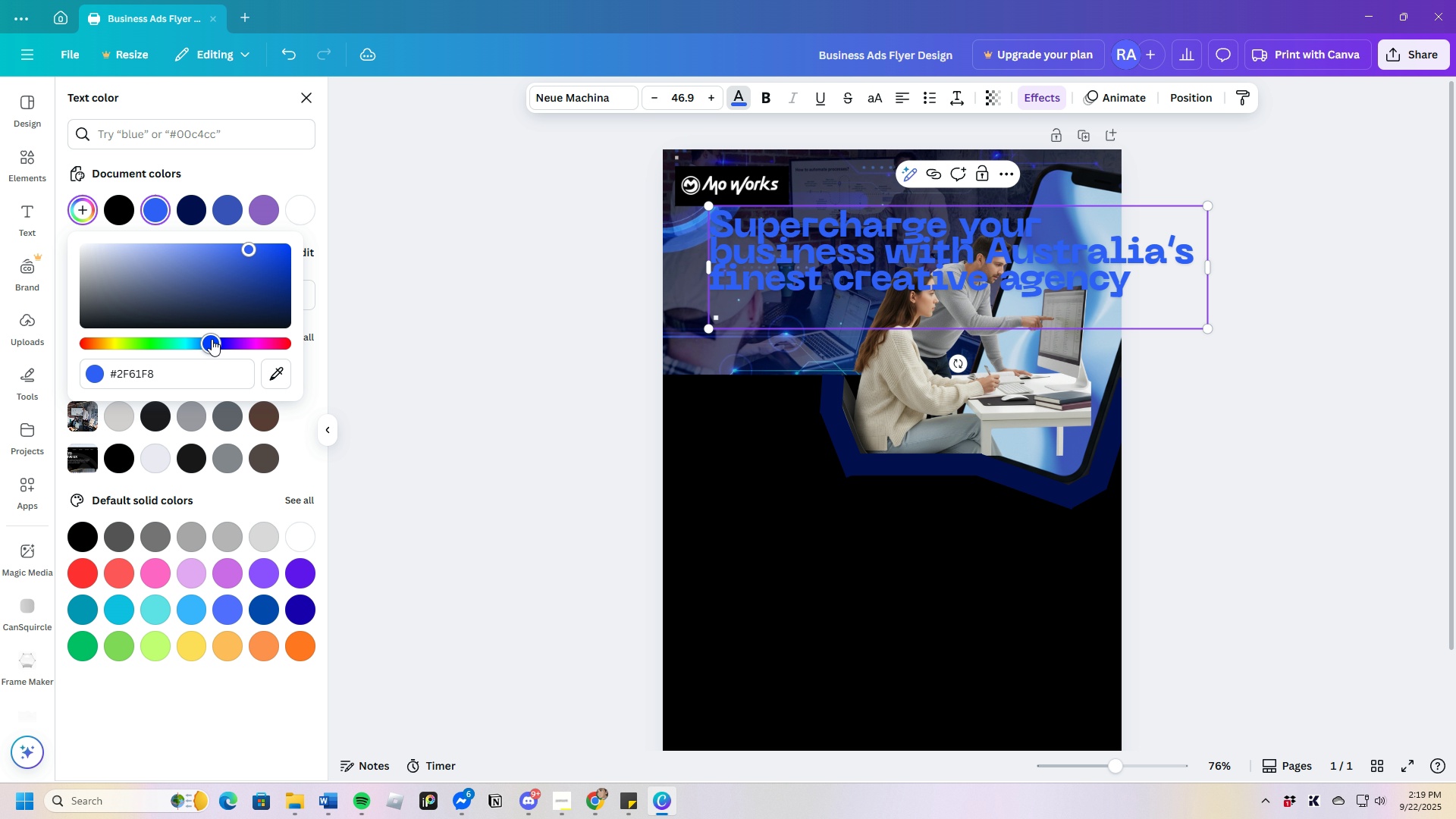 
left_click([1106, 282])
 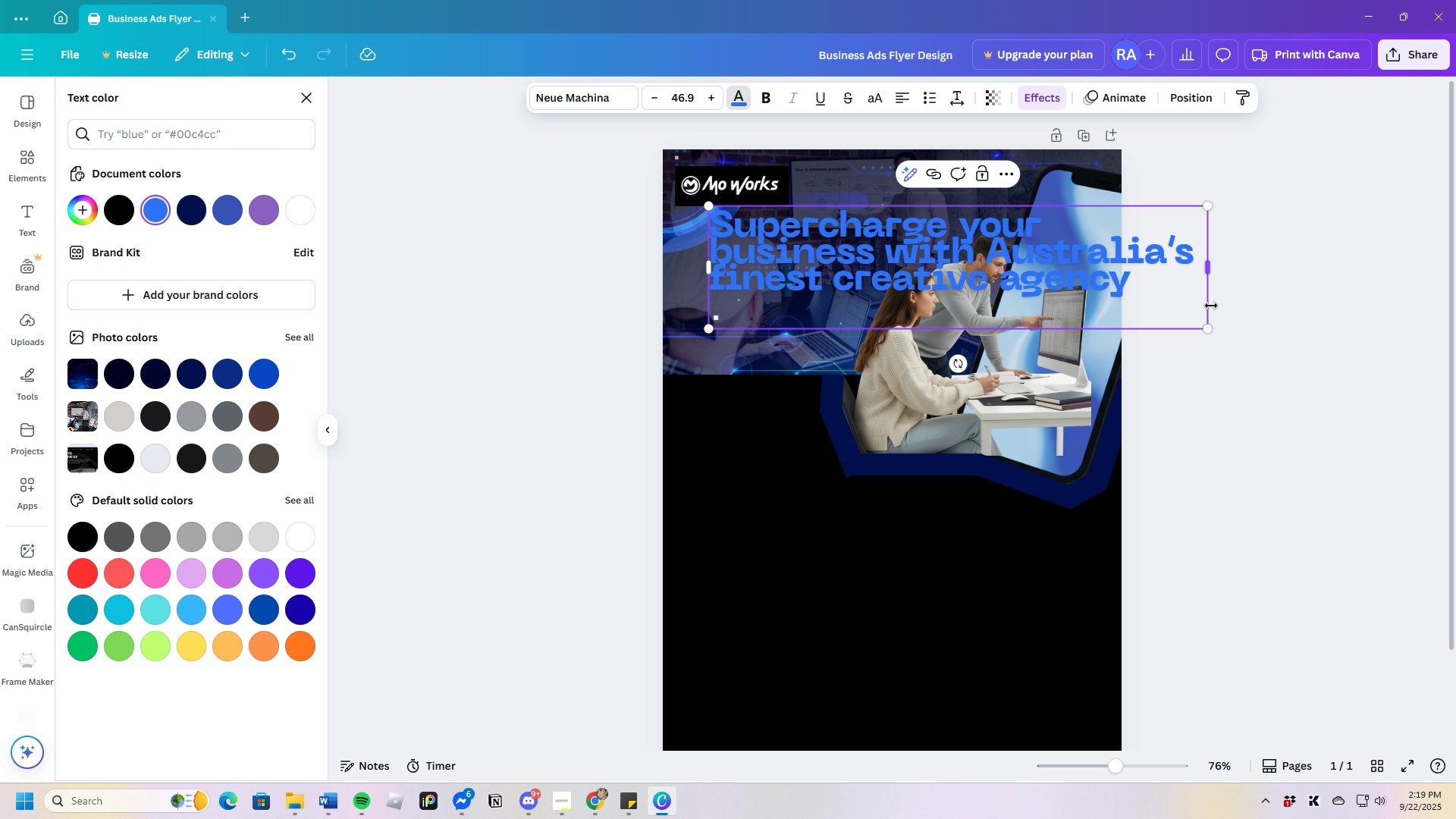 
left_click_drag(start_coordinate=[1207, 330], to_coordinate=[1083, 340])
 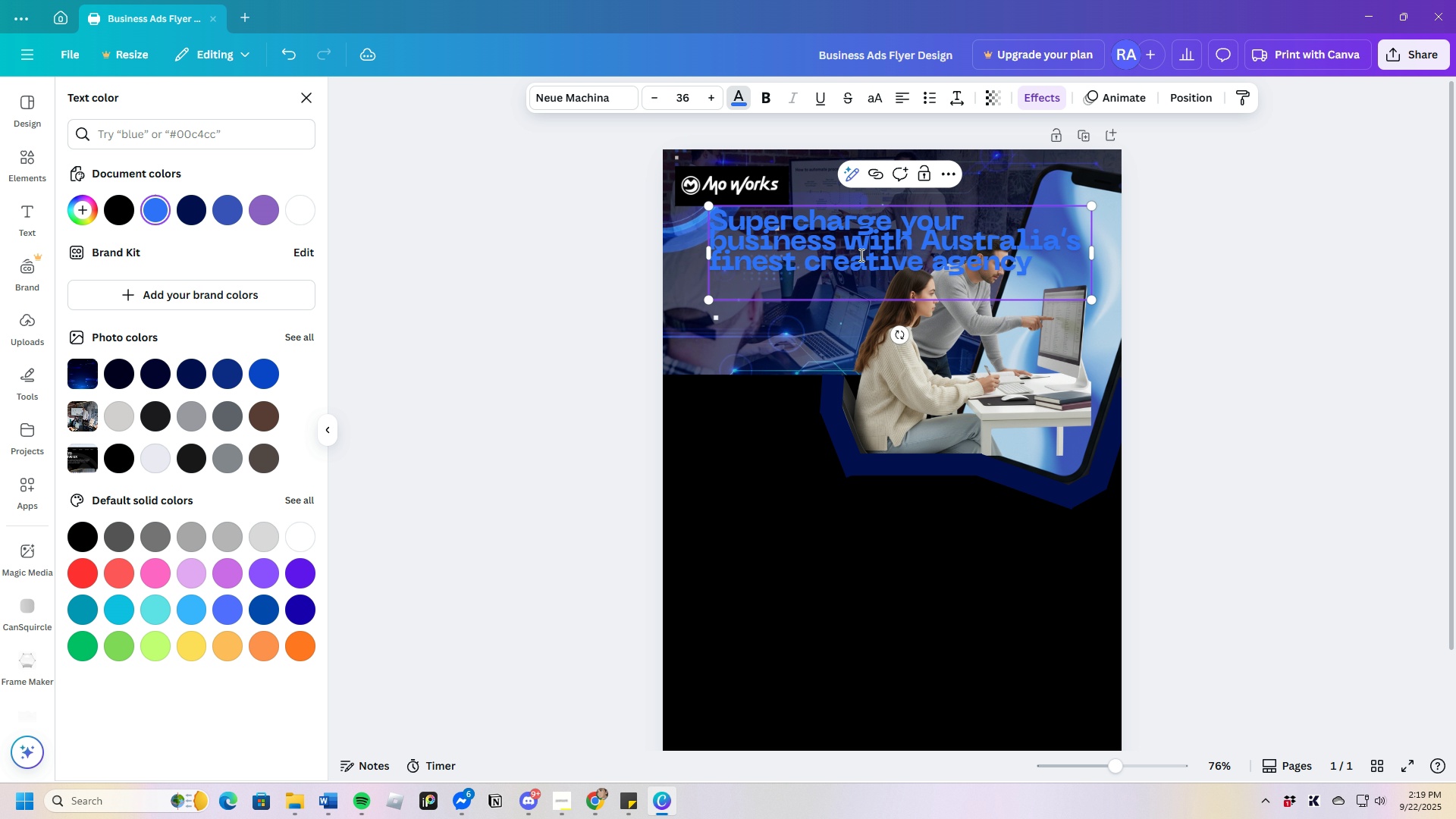 
left_click([860, 255])
 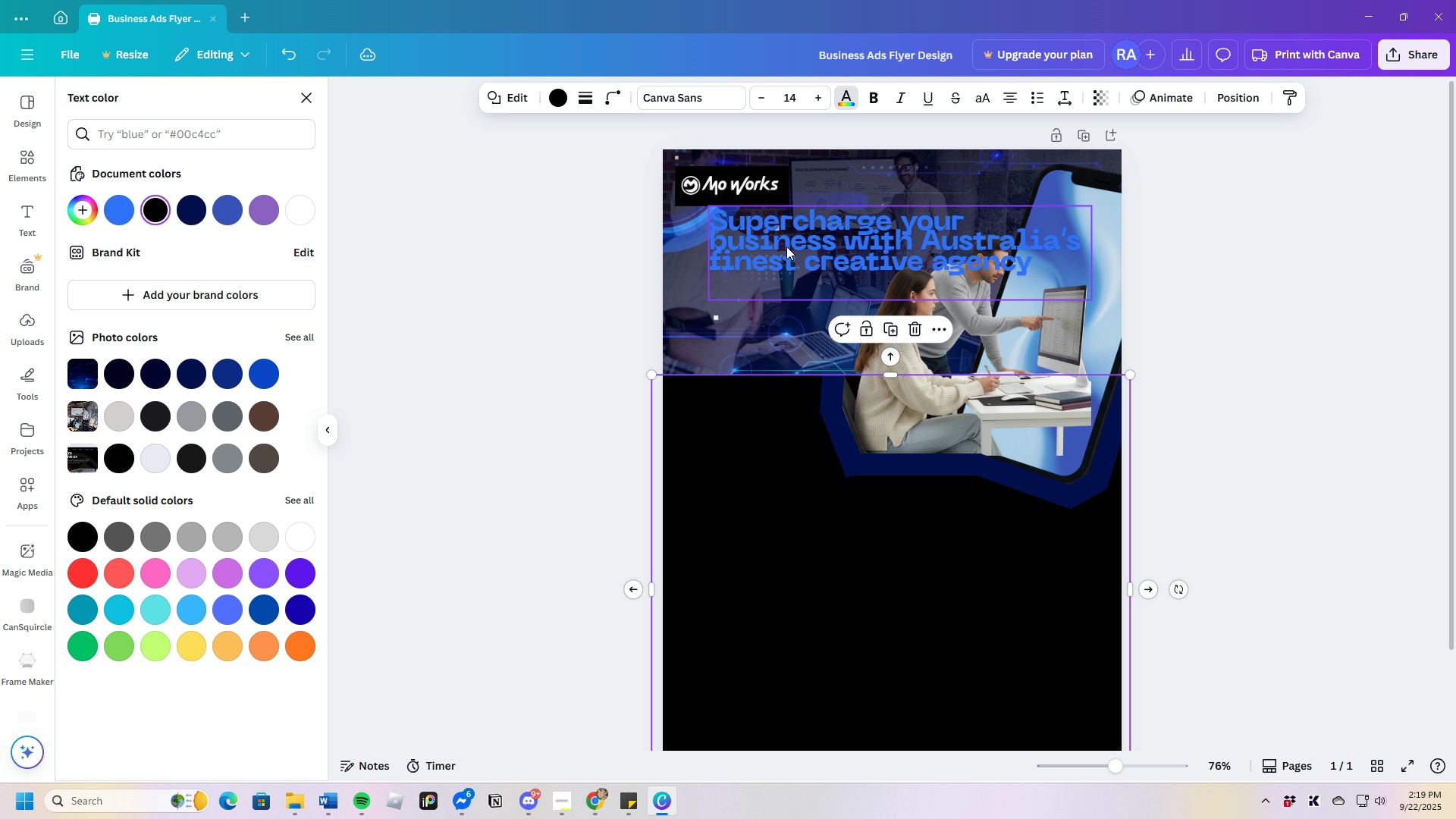 
left_click([786, 246])
 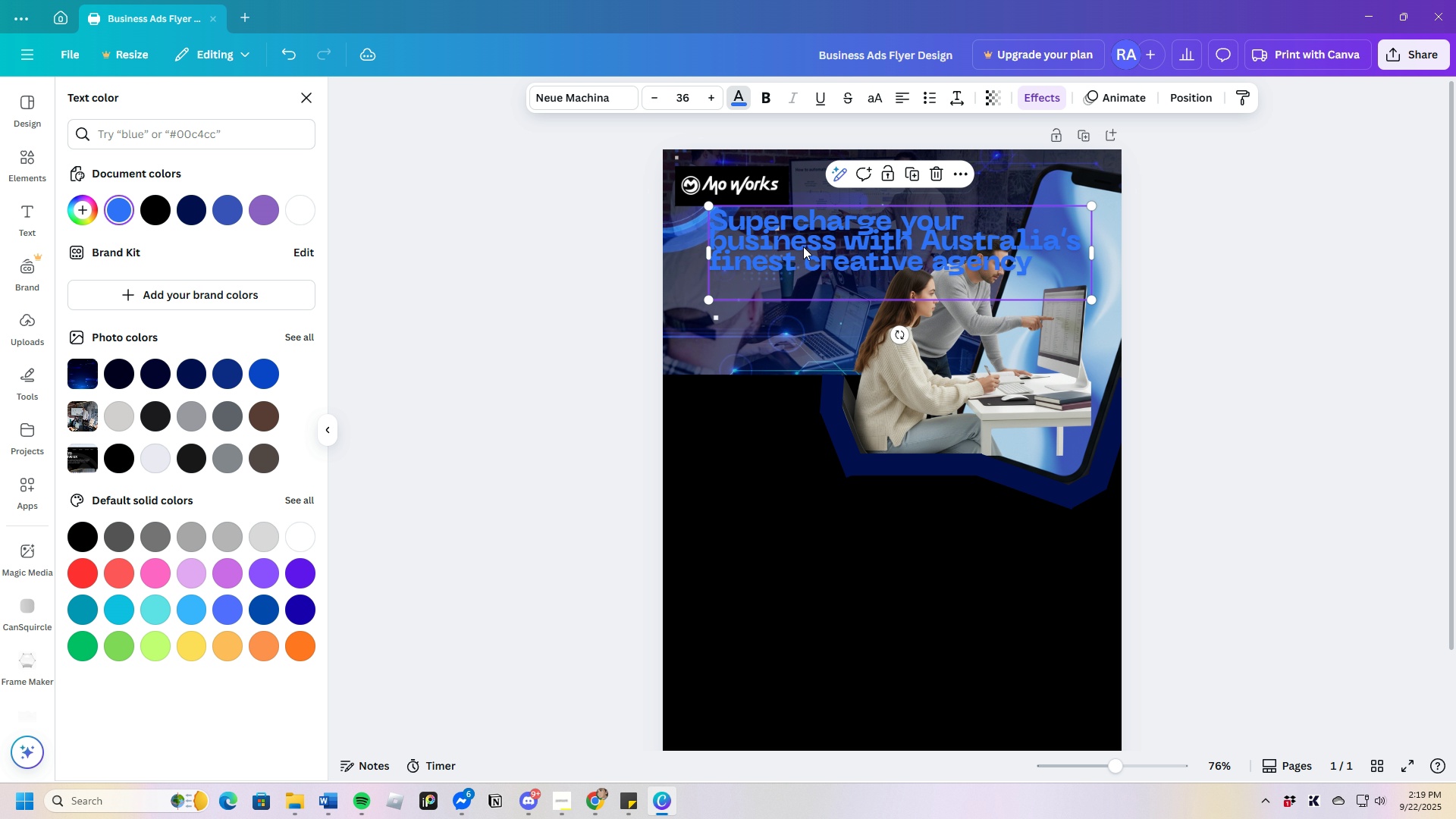 
left_click_drag(start_coordinate=[803, 246], to_coordinate=[781, 256])
 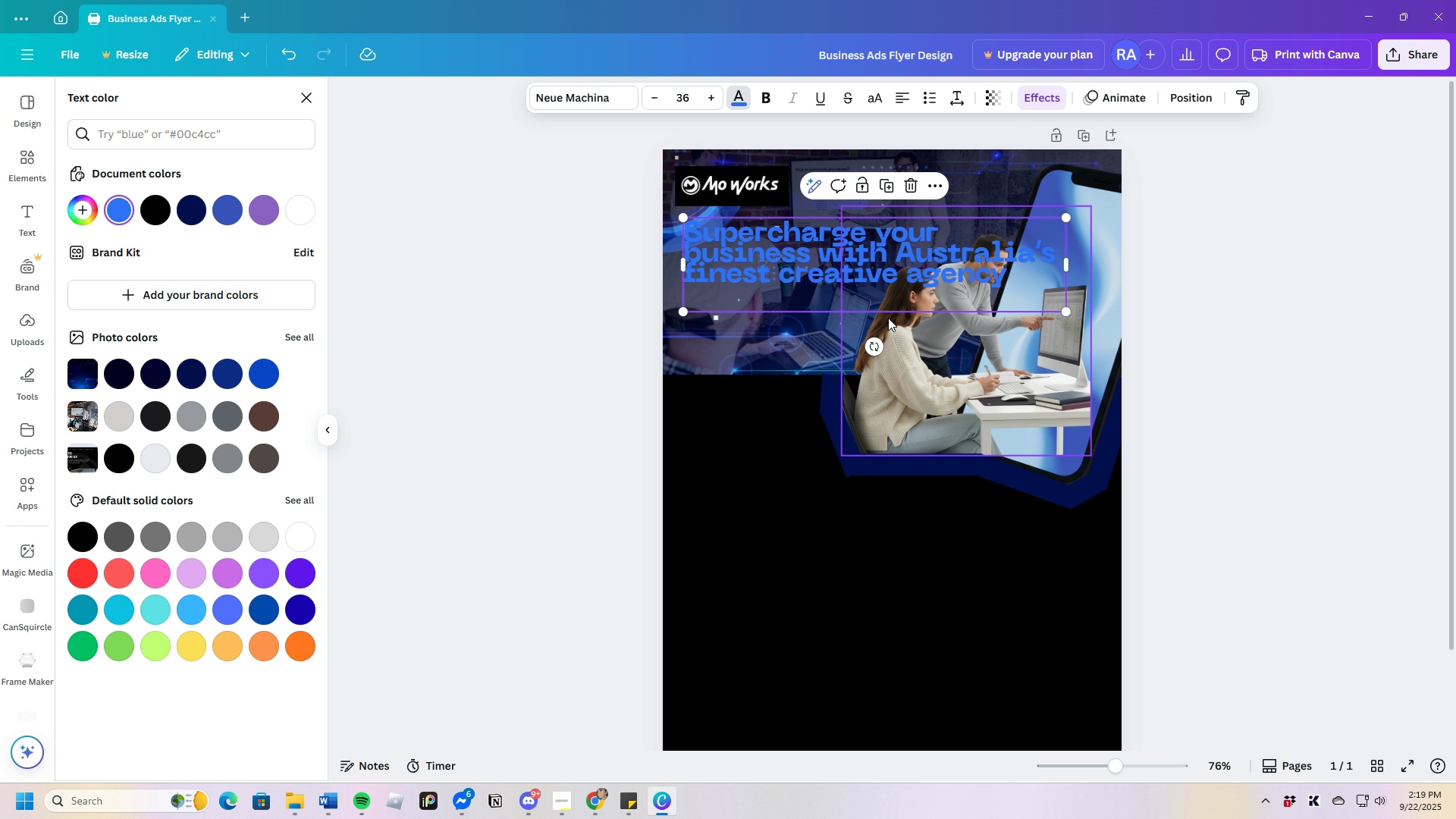 
left_click_drag(start_coordinate=[885, 262], to_coordinate=[880, 280])
 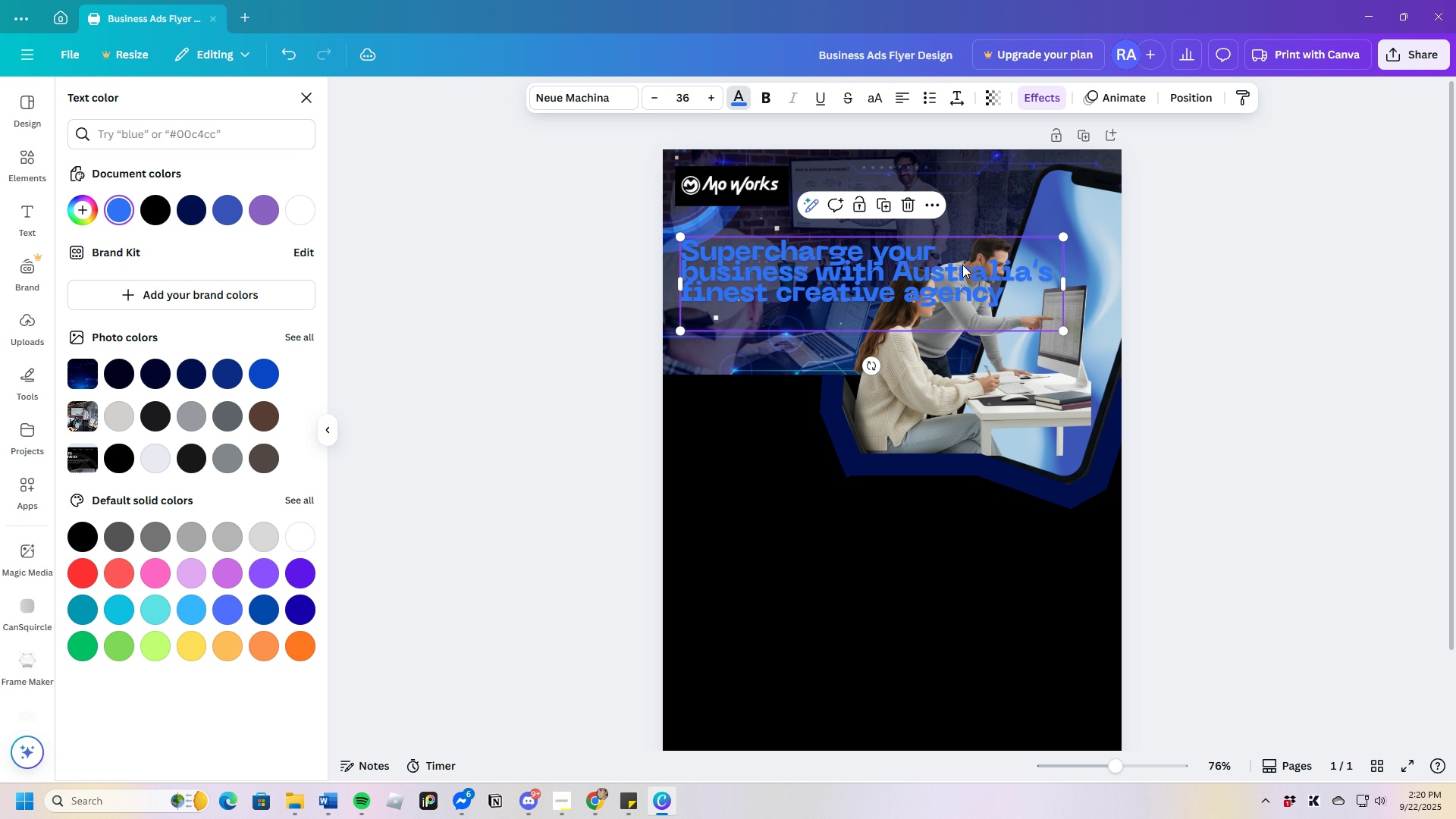 
left_click([1004, 297])
 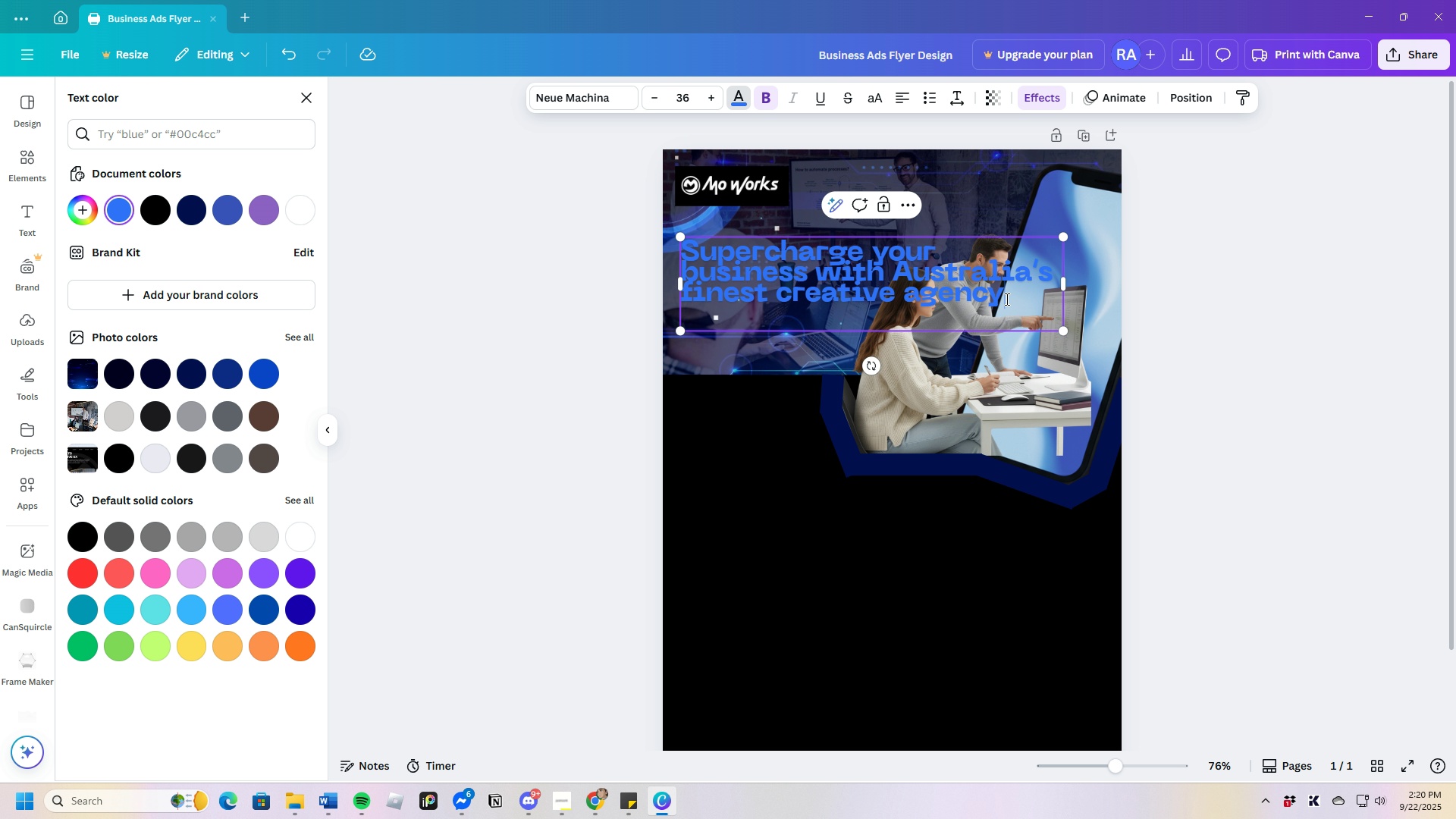 
left_click_drag(start_coordinate=[1006, 299], to_coordinate=[770, 298])
 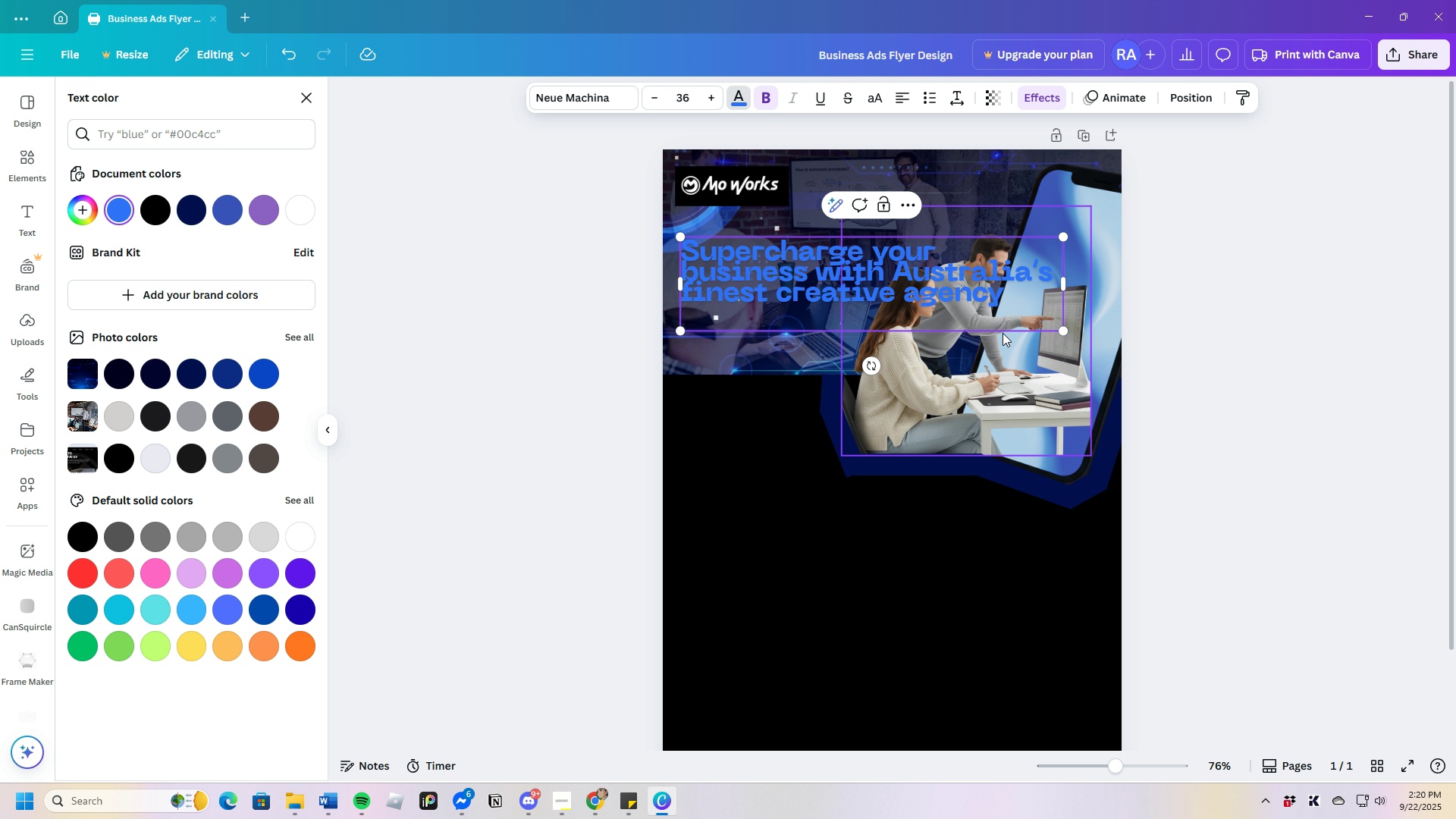 
left_click_drag(start_coordinate=[1009, 302], to_coordinate=[765, 302])
 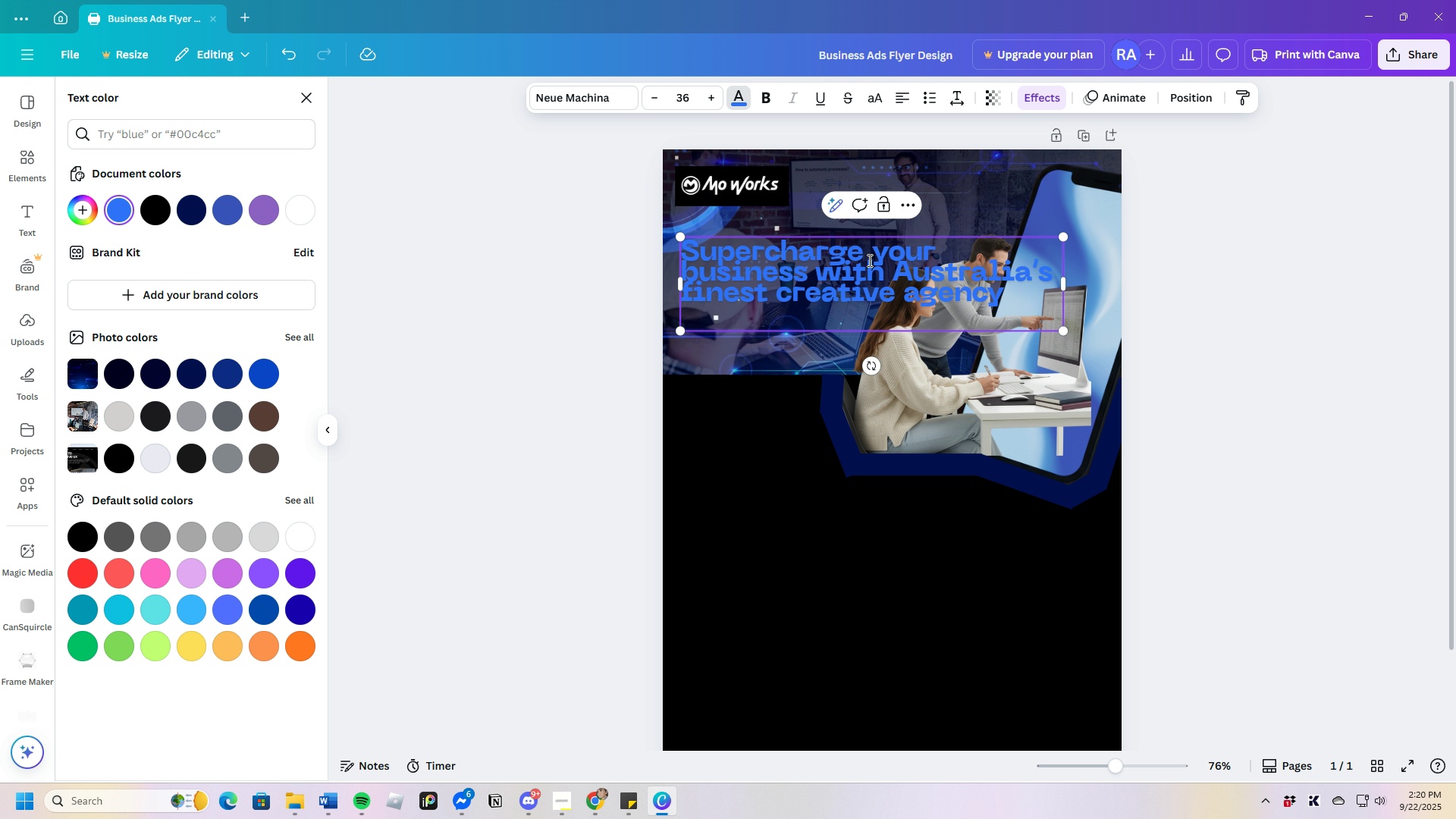 
wait(5.3)
 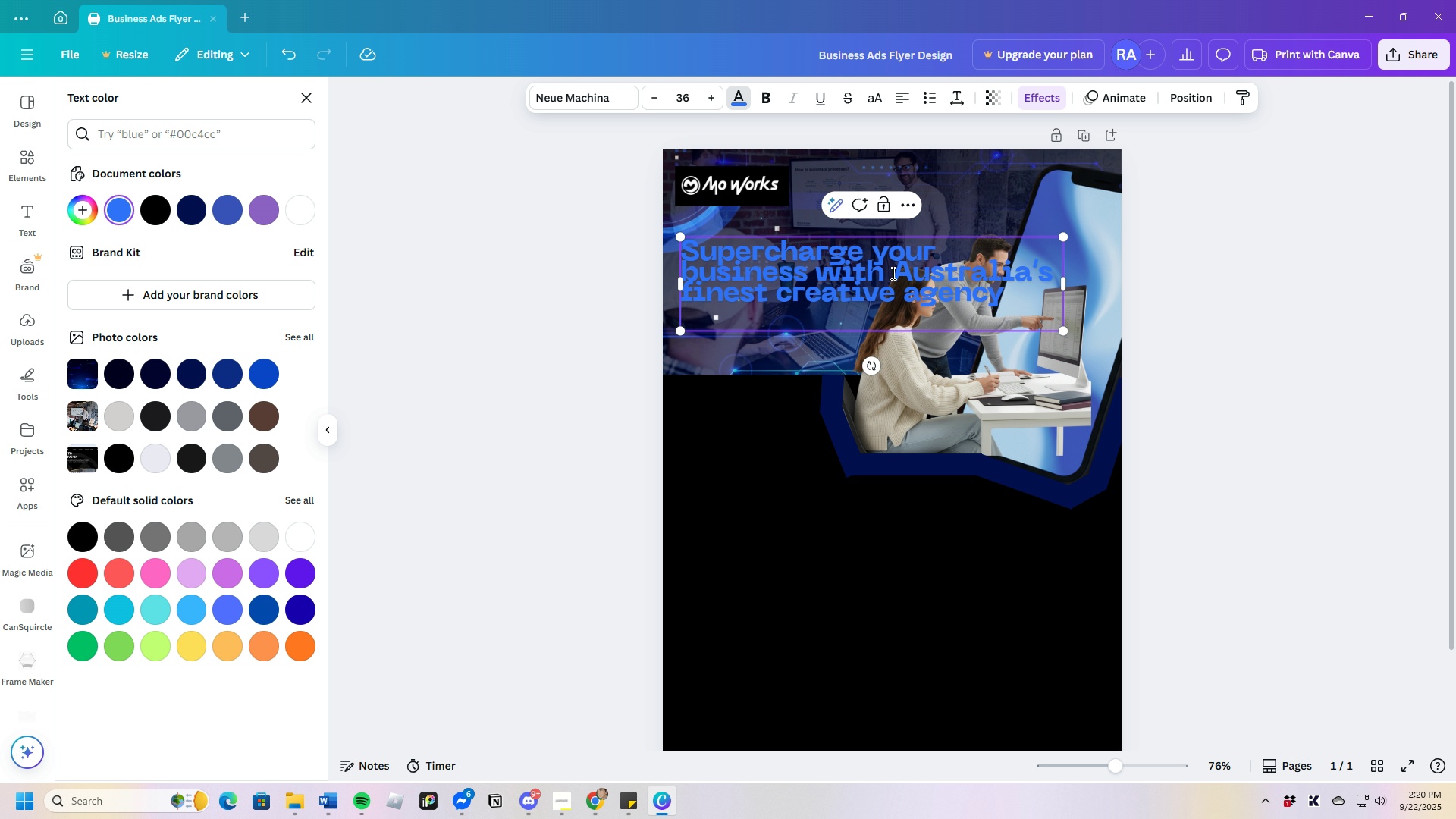 
left_click_drag(start_coordinate=[874, 247], to_coordinate=[1033, 312])
 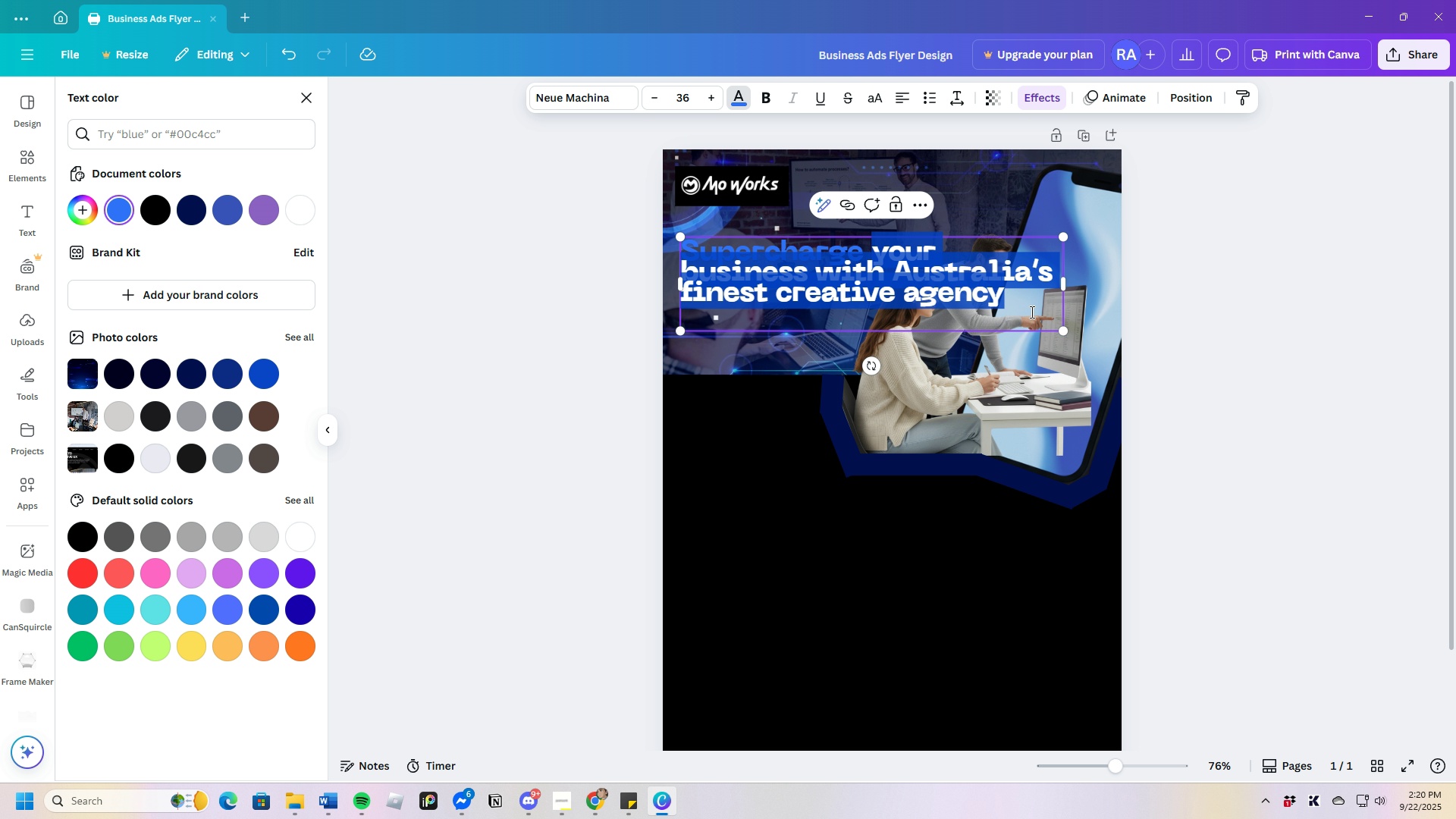 
key(Backspace)
key(Backspace)
type(UPERCHARGE )
 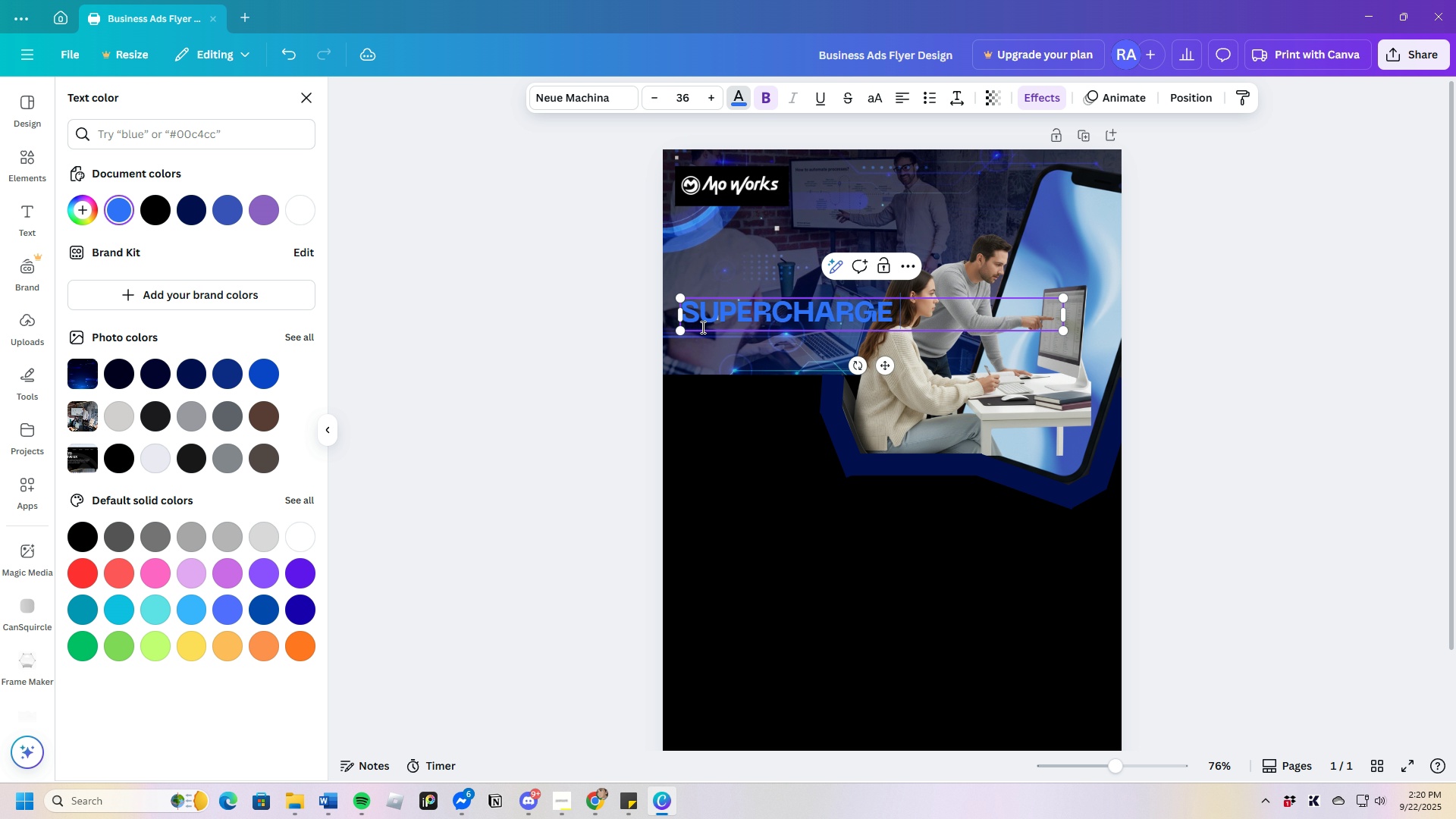 
left_click_drag(start_coordinate=[870, 314], to_coordinate=[701, 327])
 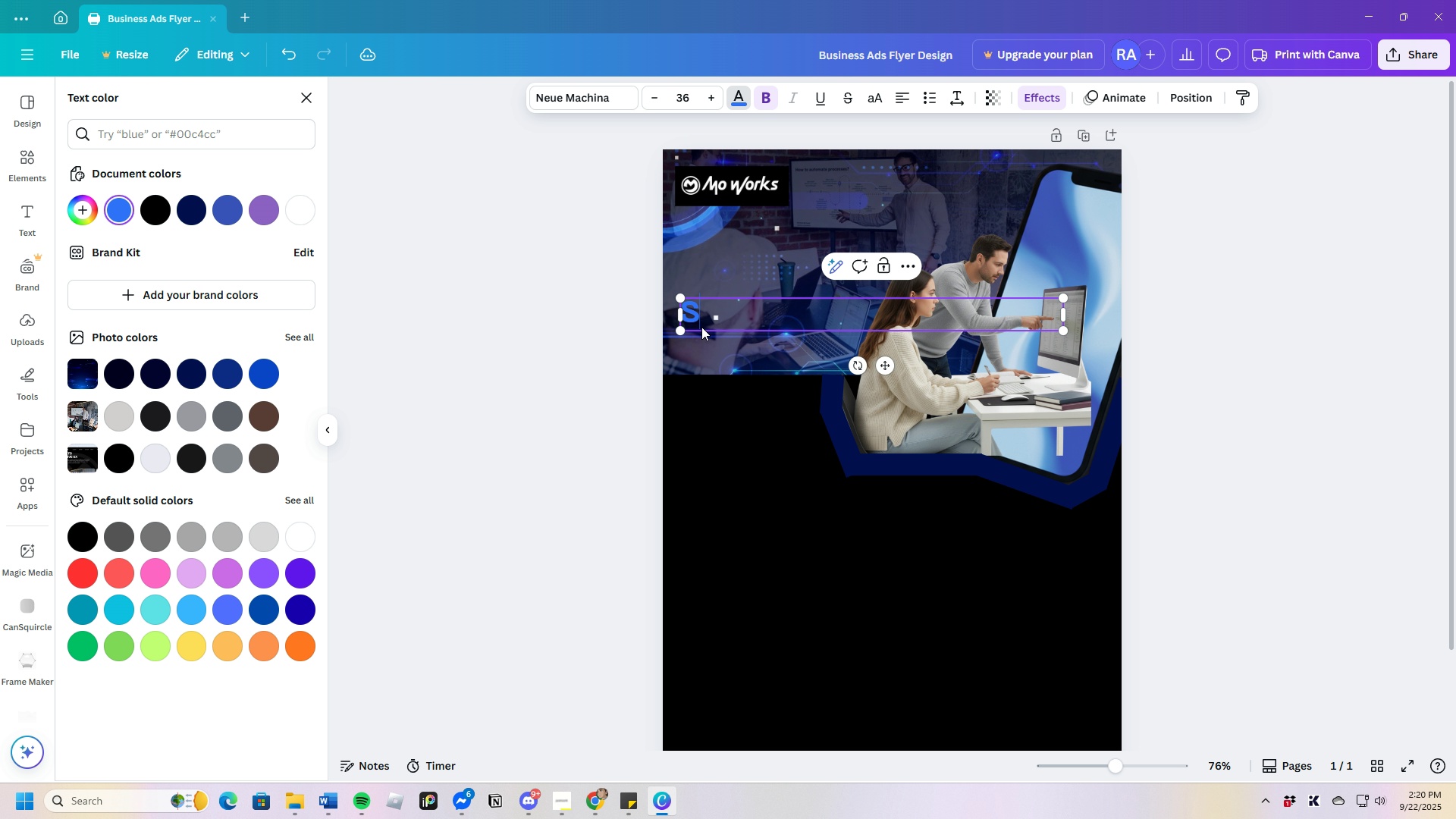 
left_click_drag(start_coordinate=[1065, 315], to_coordinate=[905, 315])
 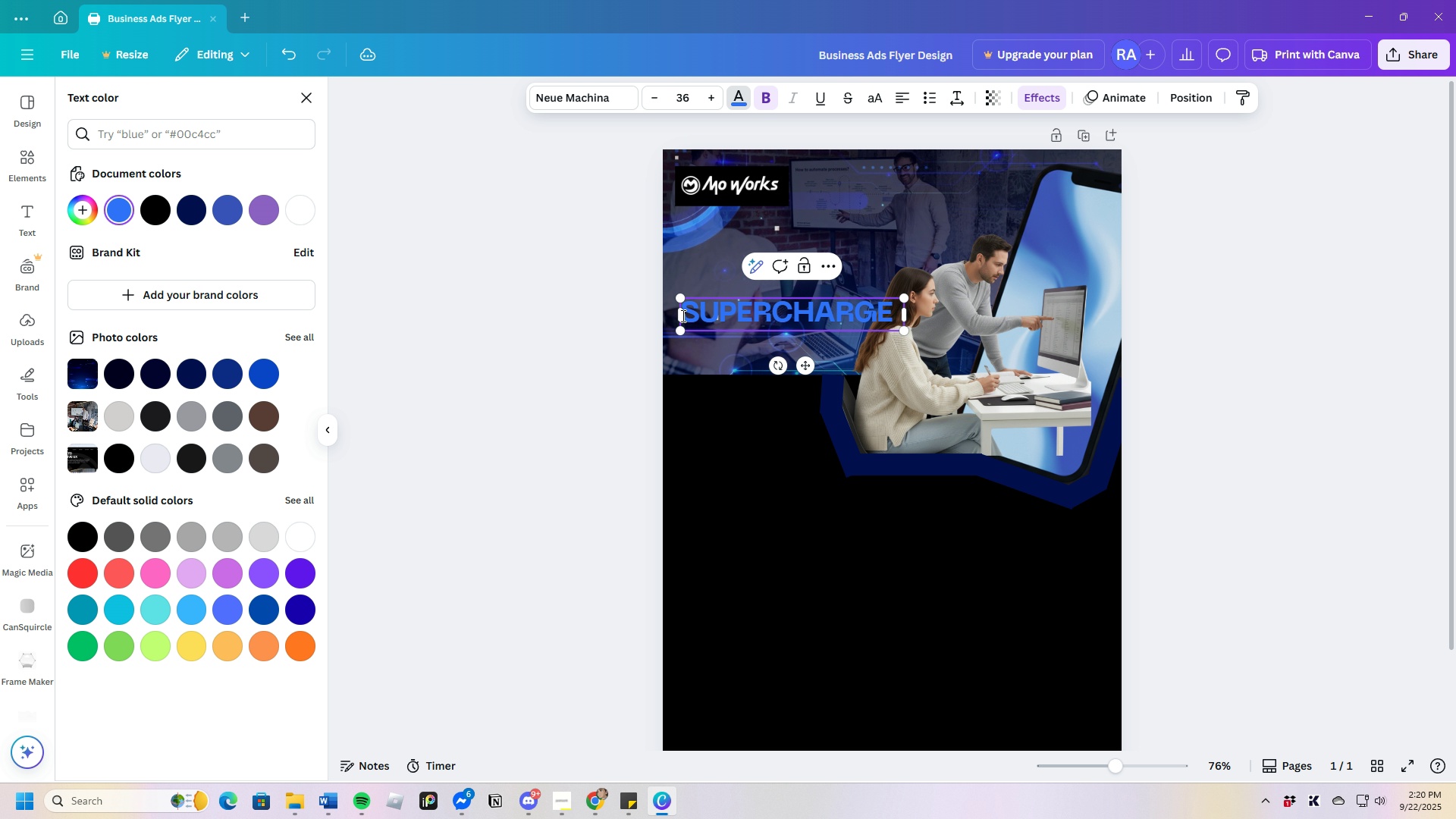 
left_click_drag(start_coordinate=[682, 315], to_coordinate=[900, 308])
 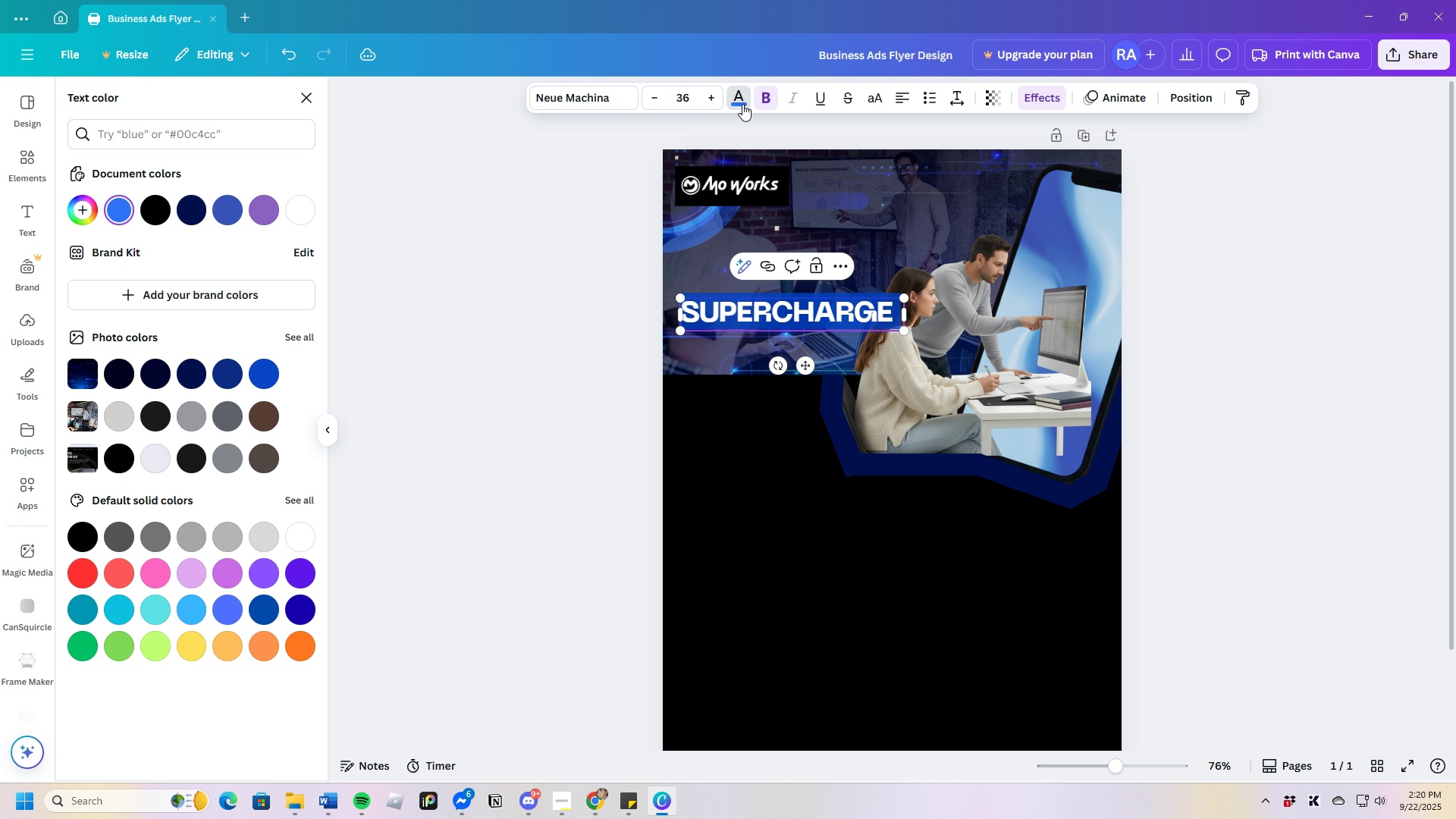 
left_click([736, 103])
 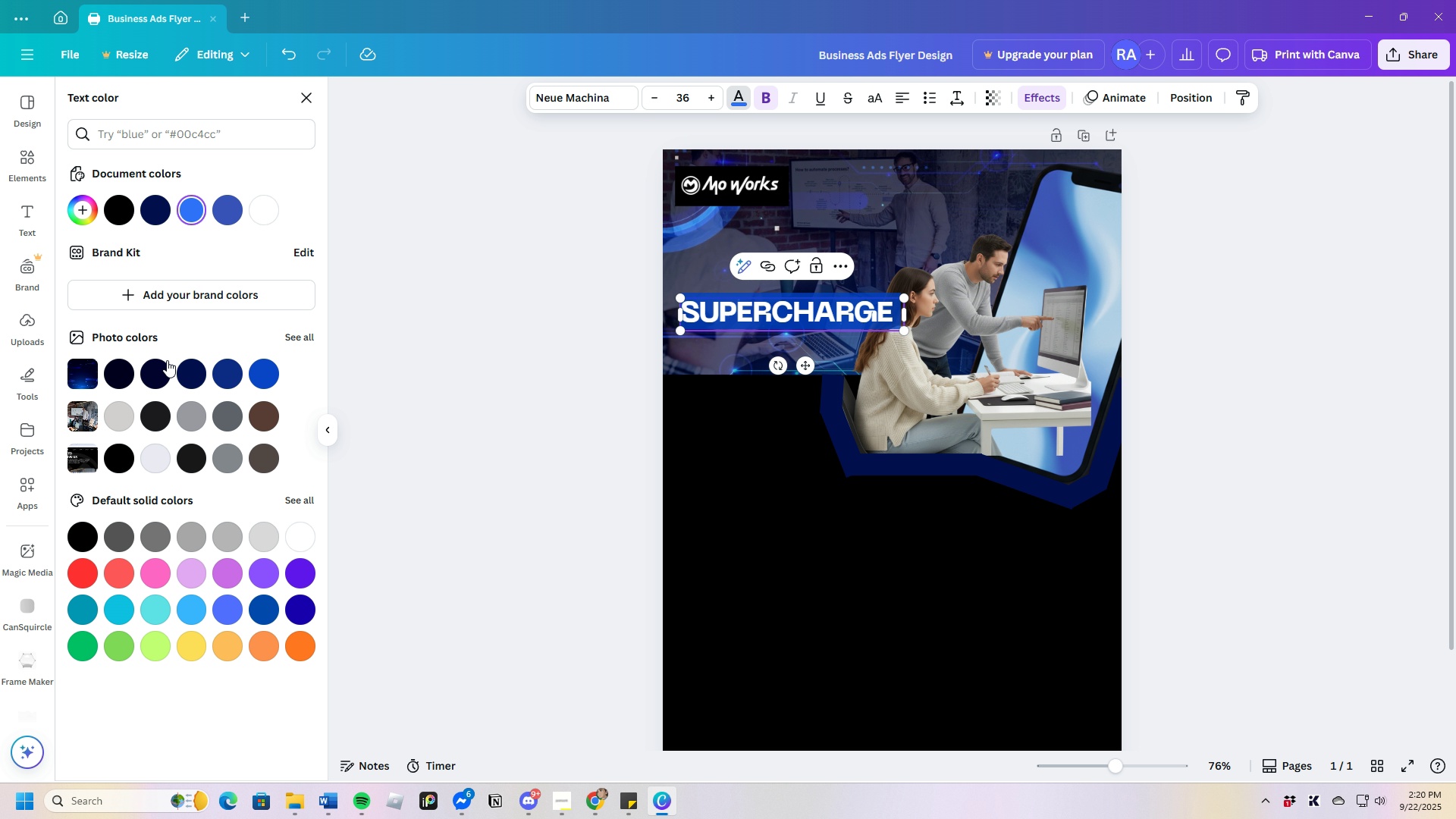 
left_click([120, 373])
 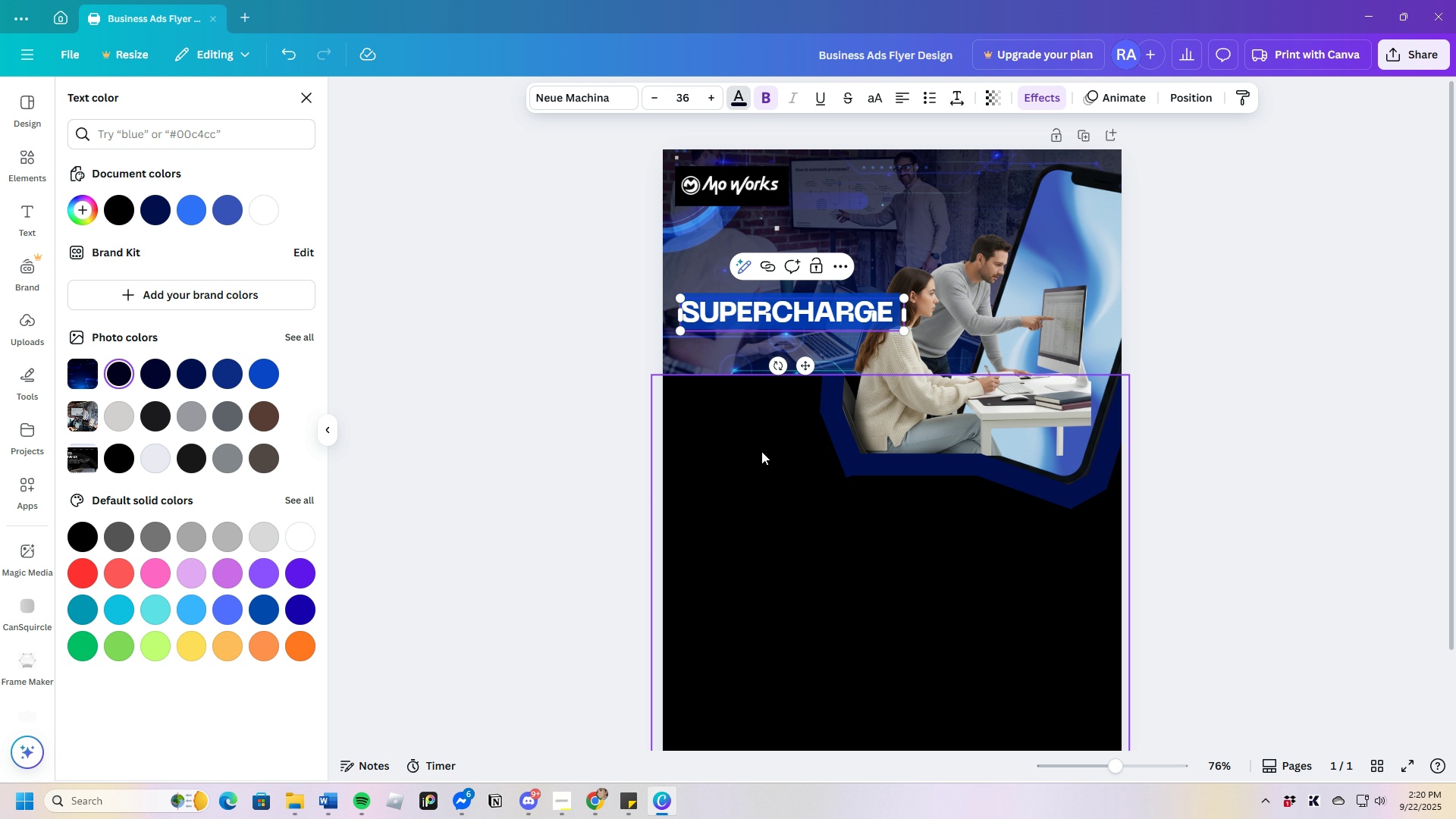 
left_click([769, 449])
 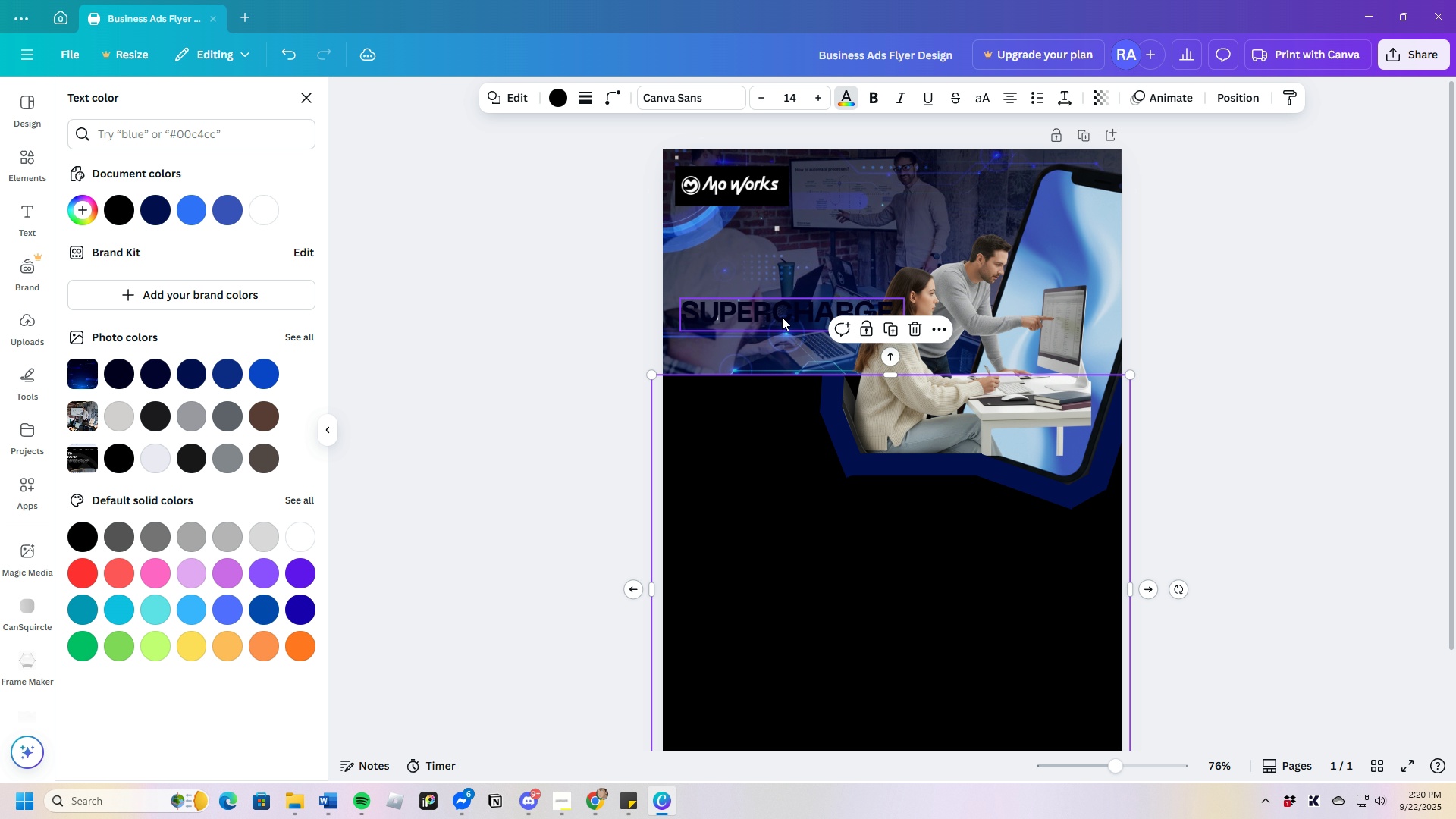 
left_click_drag(start_coordinate=[783, 317], to_coordinate=[779, 259])
 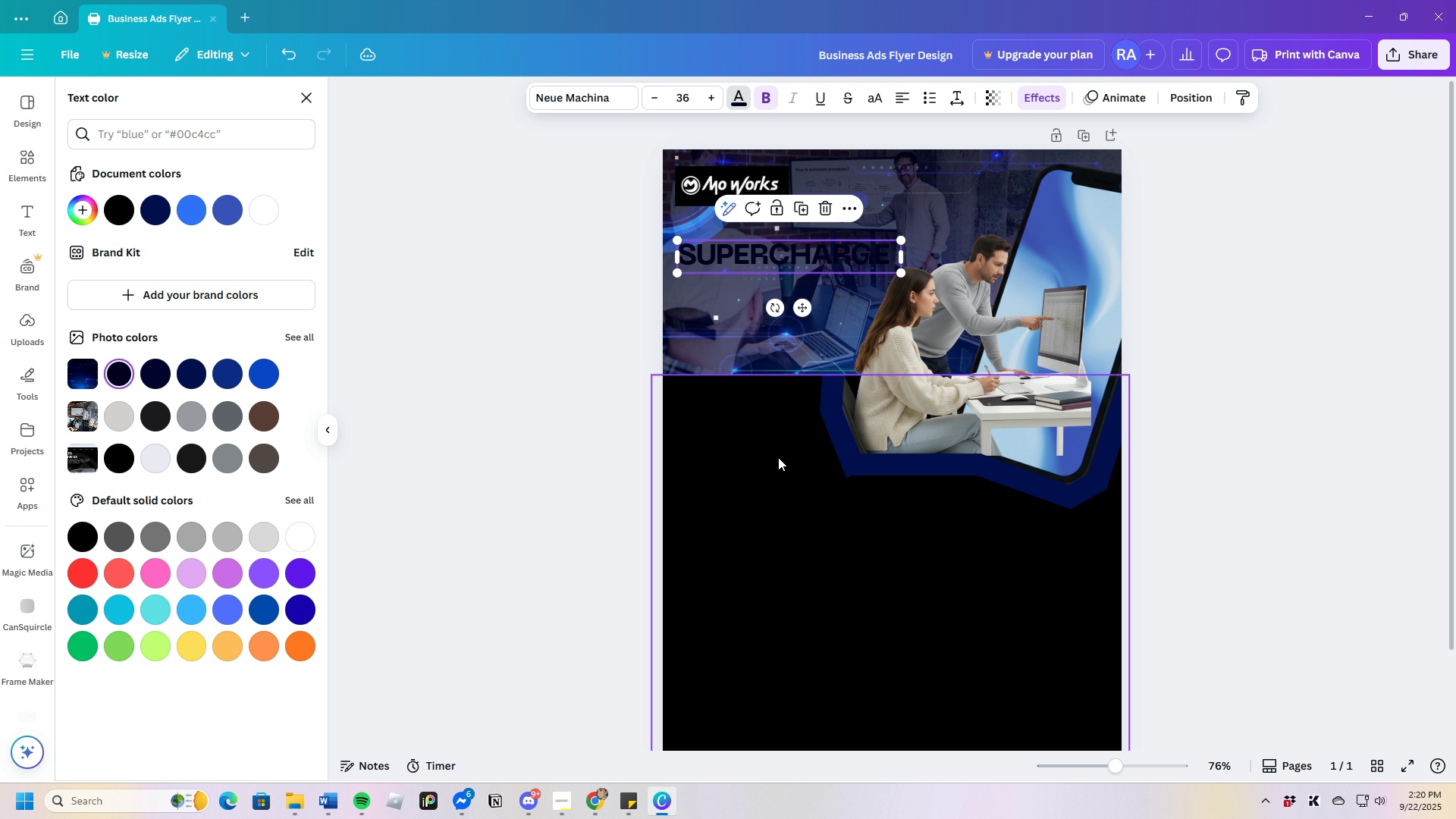 
left_click([702, 252])
 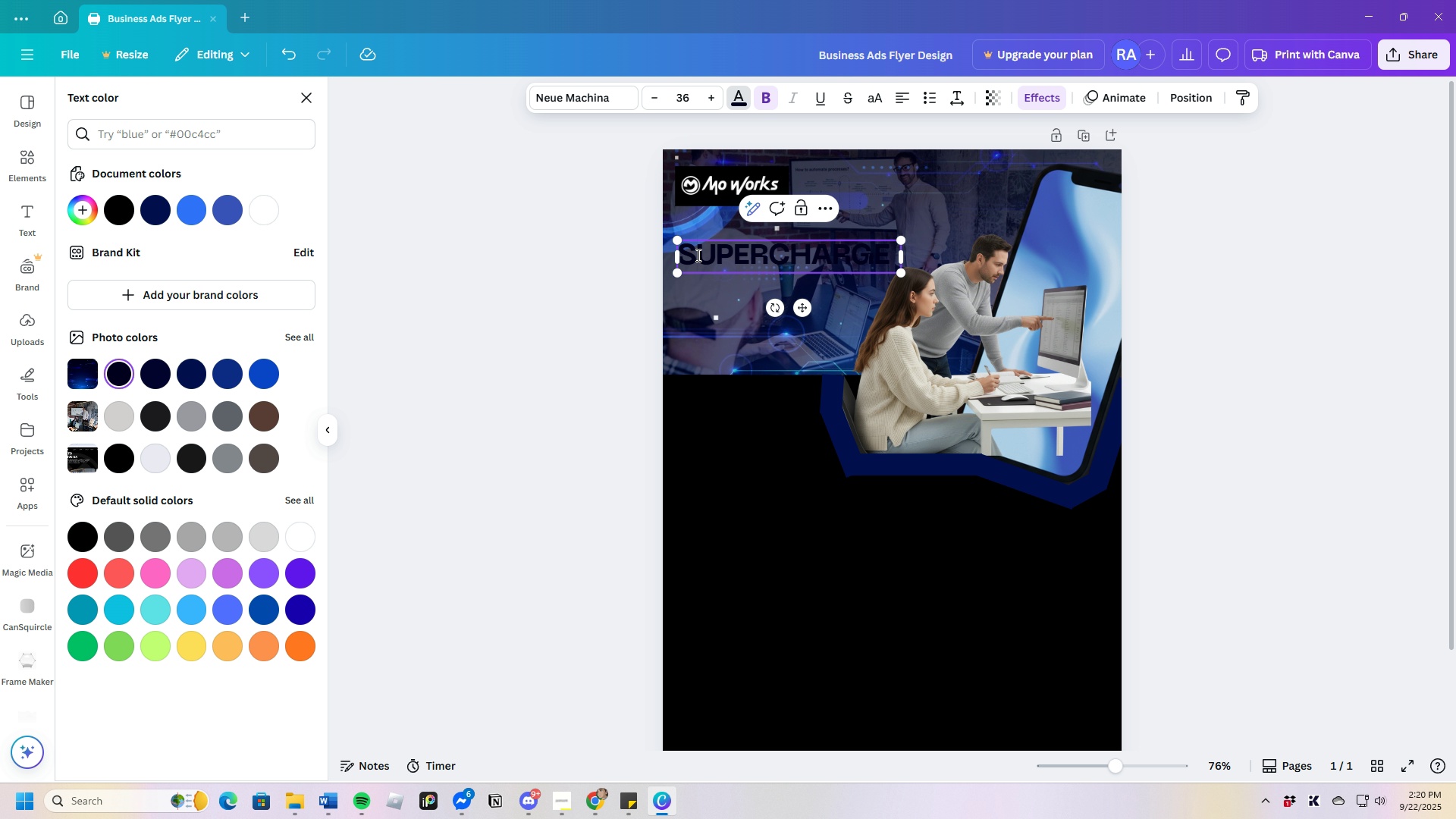 
left_click_drag(start_coordinate=[688, 255], to_coordinate=[898, 255])
 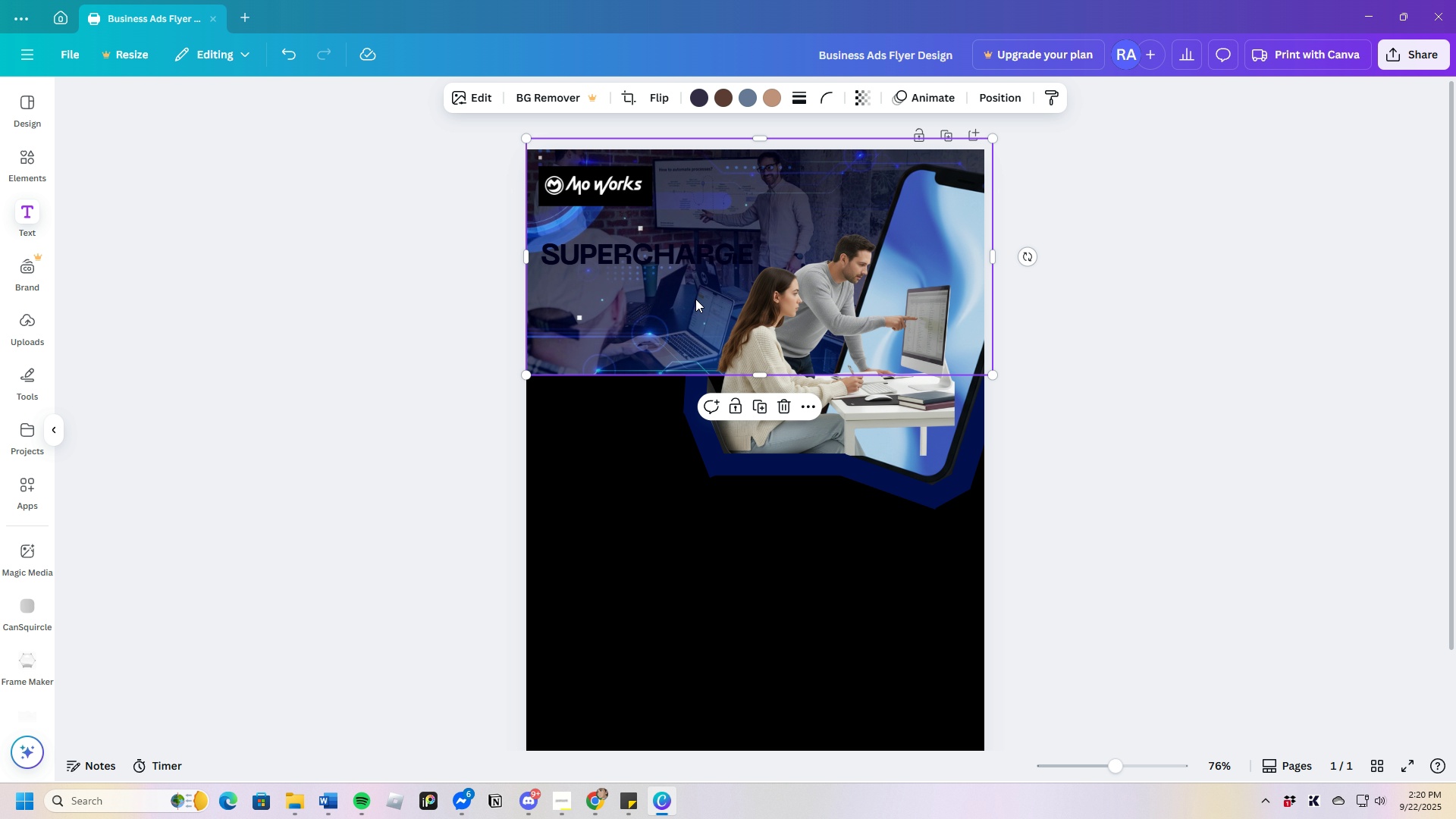 
left_click([695, 299])
 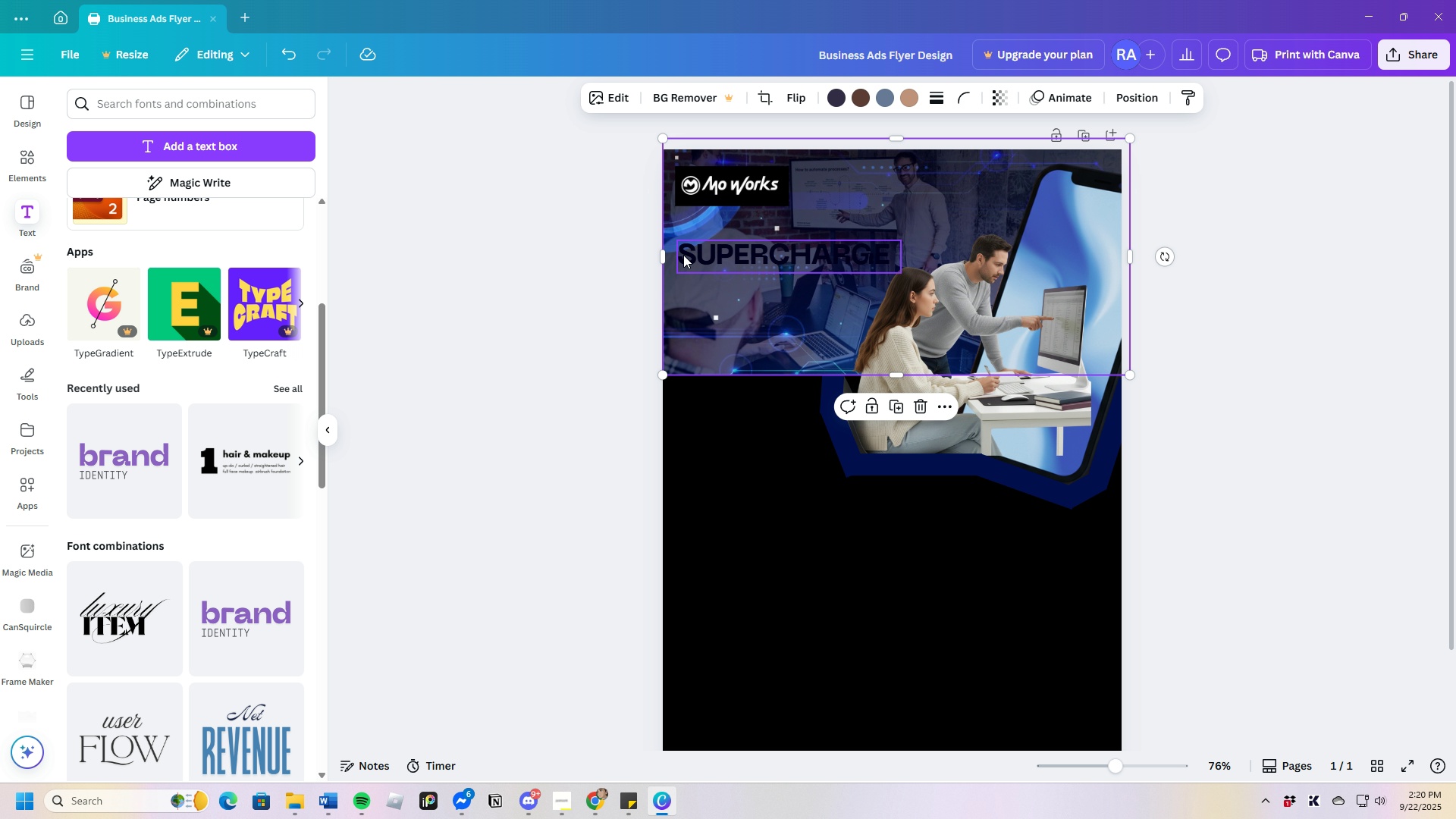 
left_click([683, 255])
 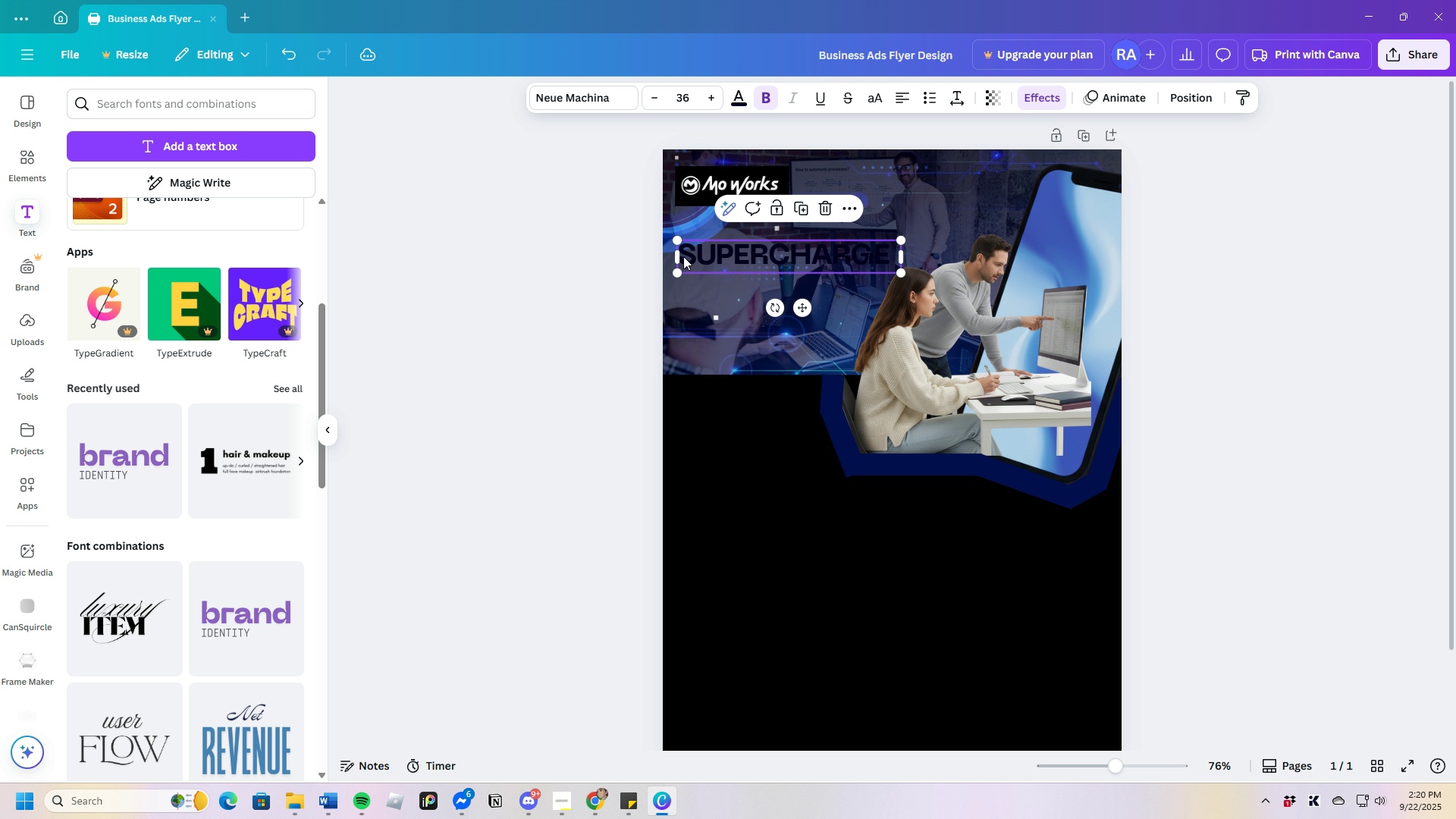 
left_click_drag(start_coordinate=[683, 257], to_coordinate=[693, 246])
 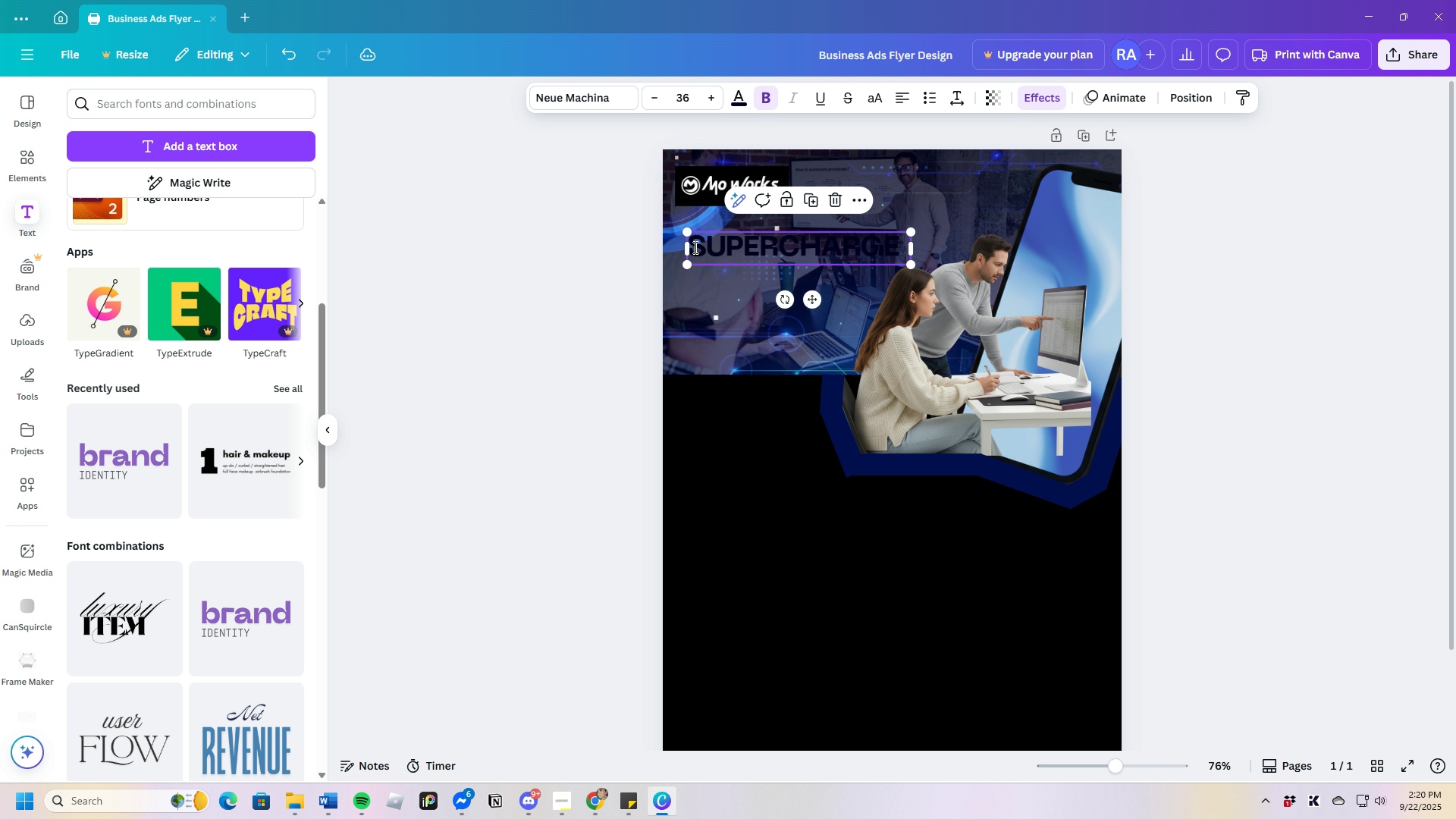 
left_click([694, 247])
 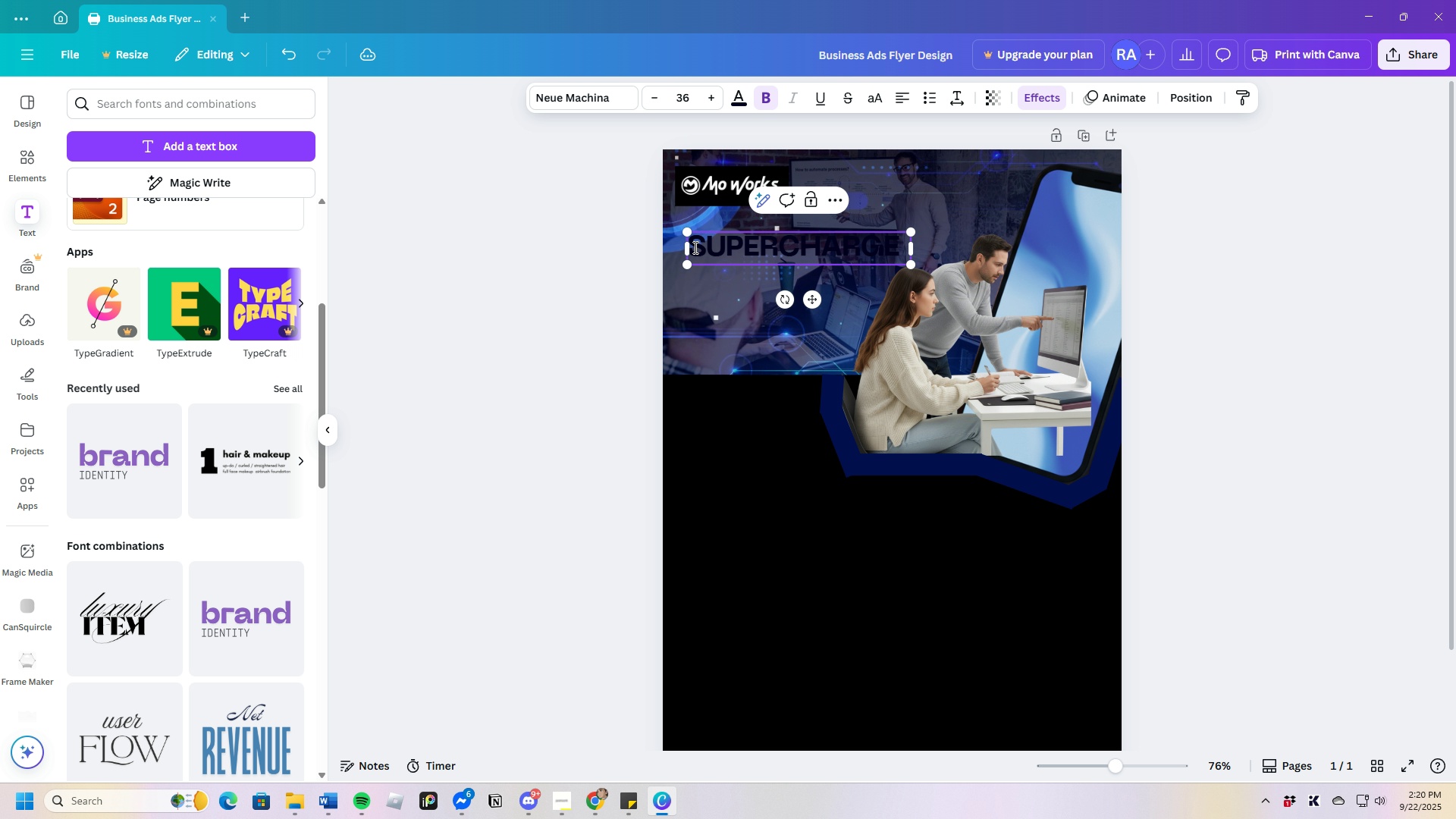 
left_click_drag(start_coordinate=[694, 247], to_coordinate=[900, 258])
 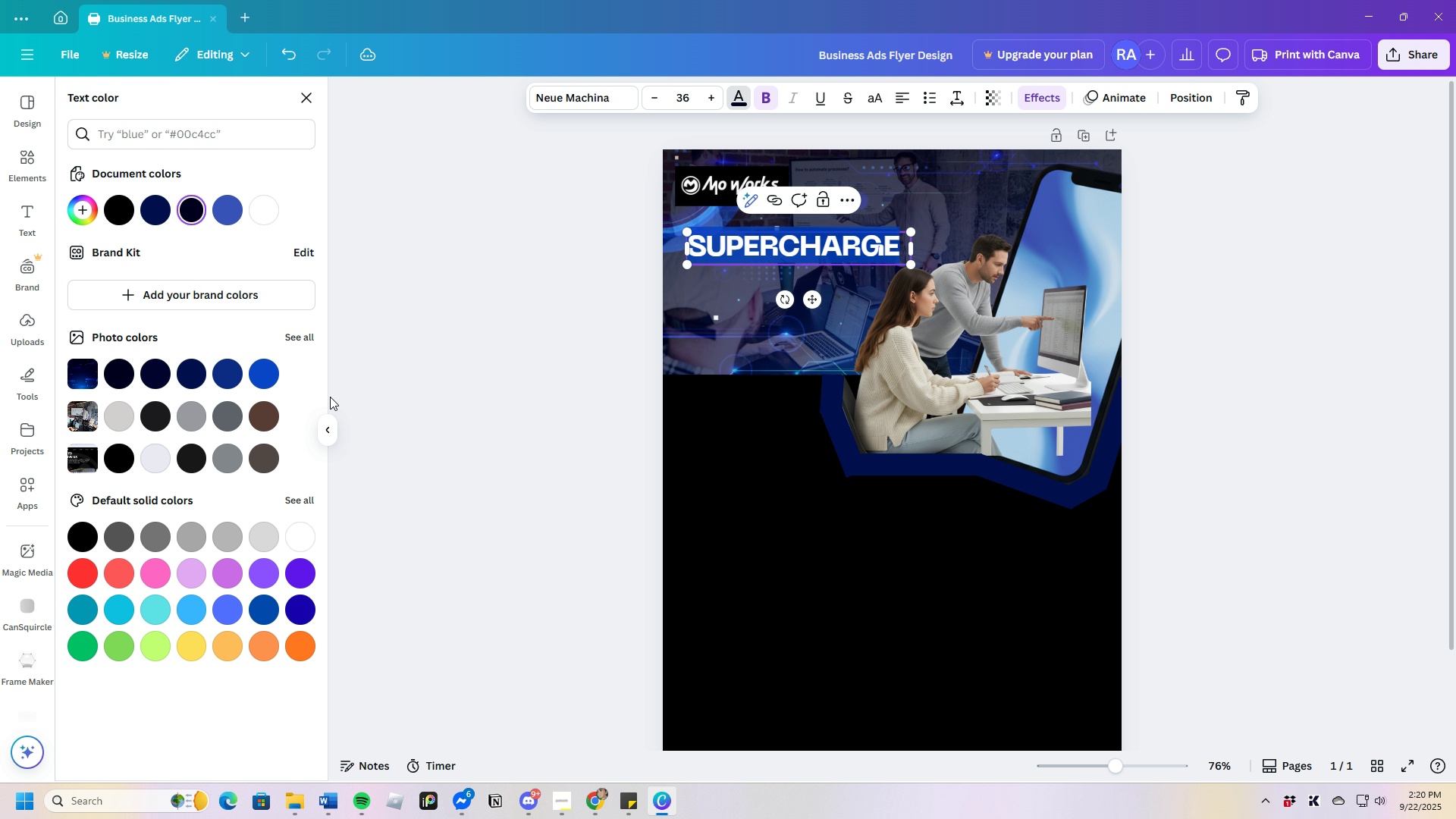 
left_click([273, 373])
 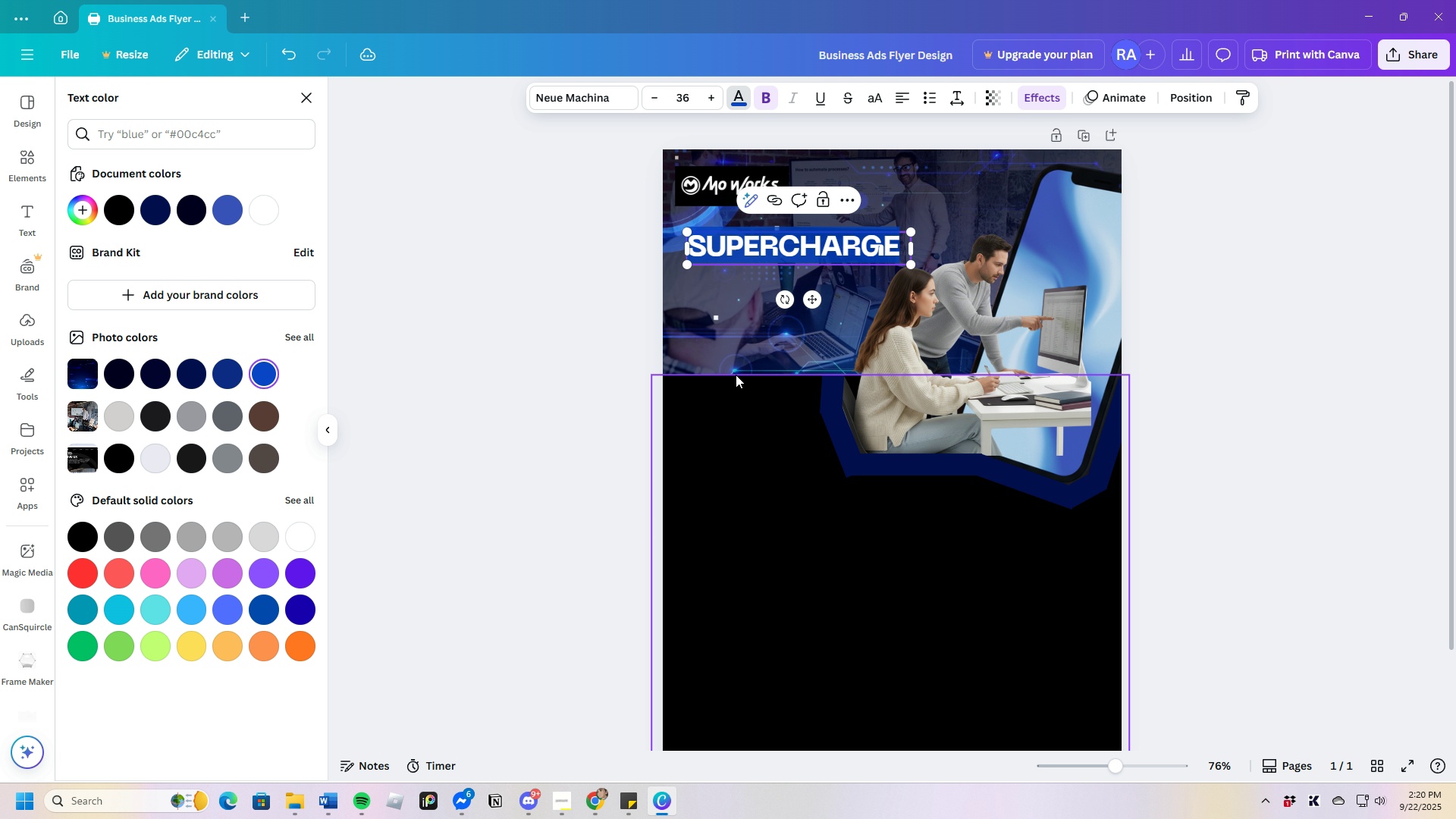 
mouse_move([752, 426])
 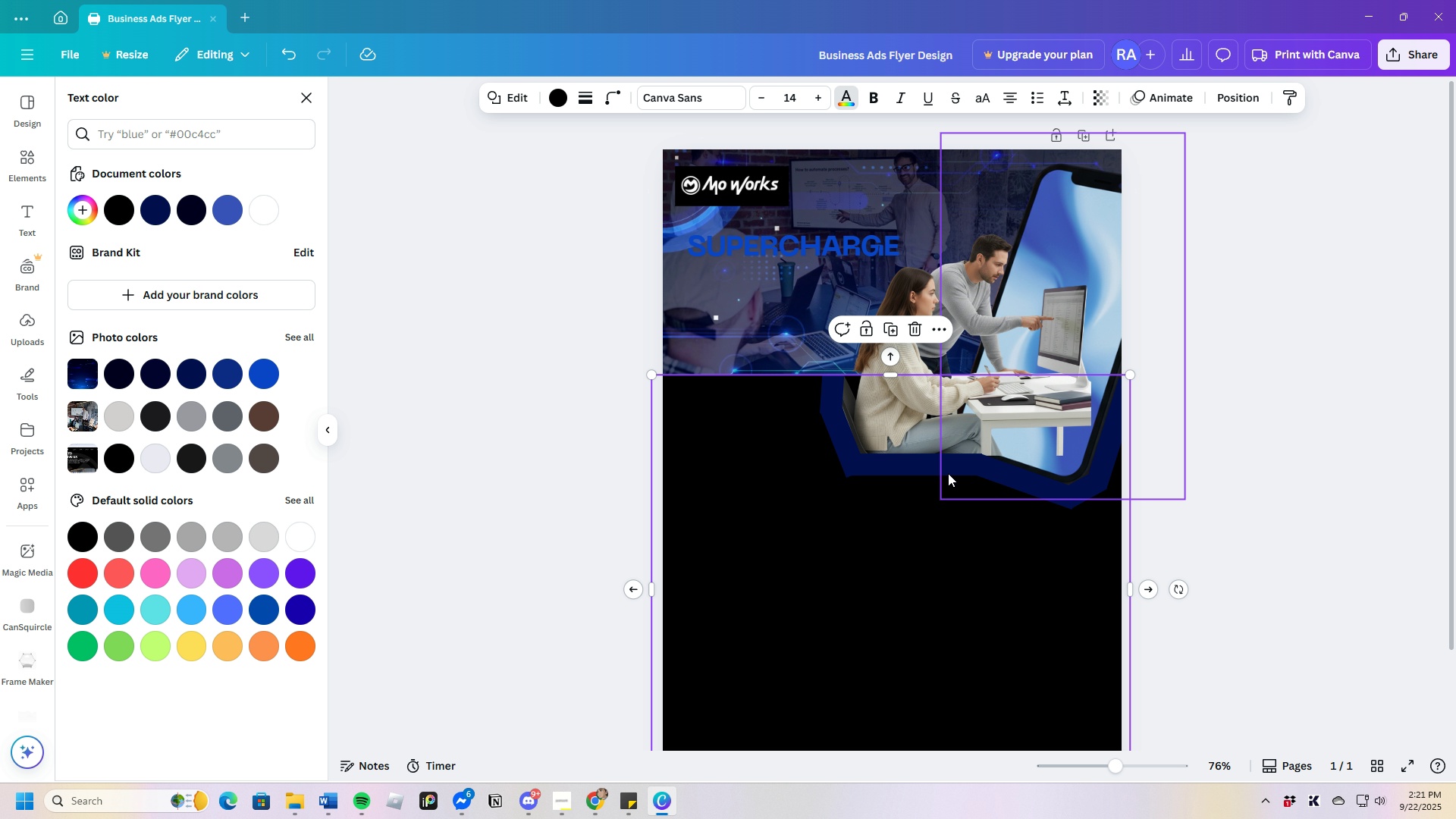 
wait(16.6)
 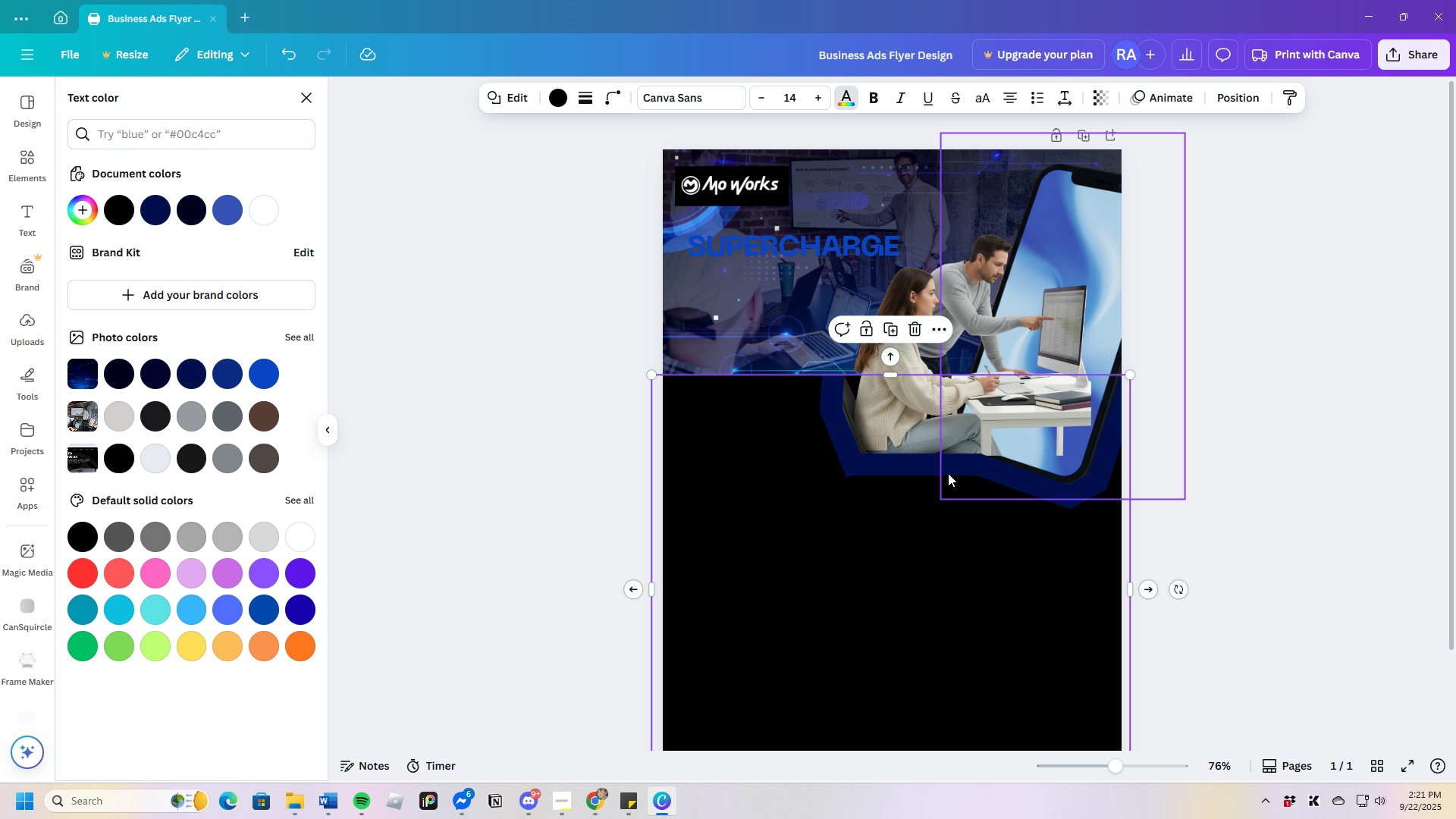 
left_click([756, 252])
 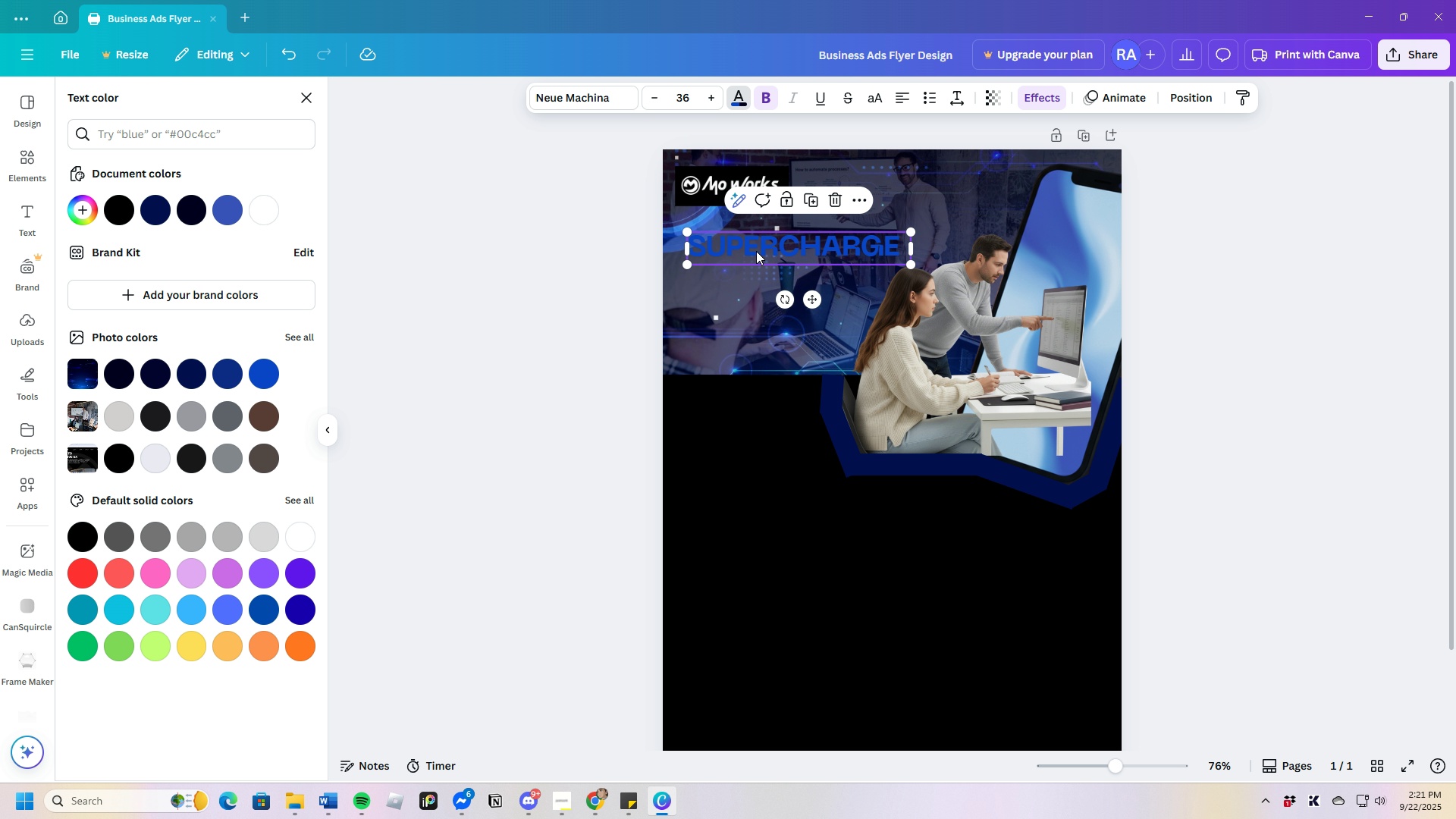 
key(Control+C)
 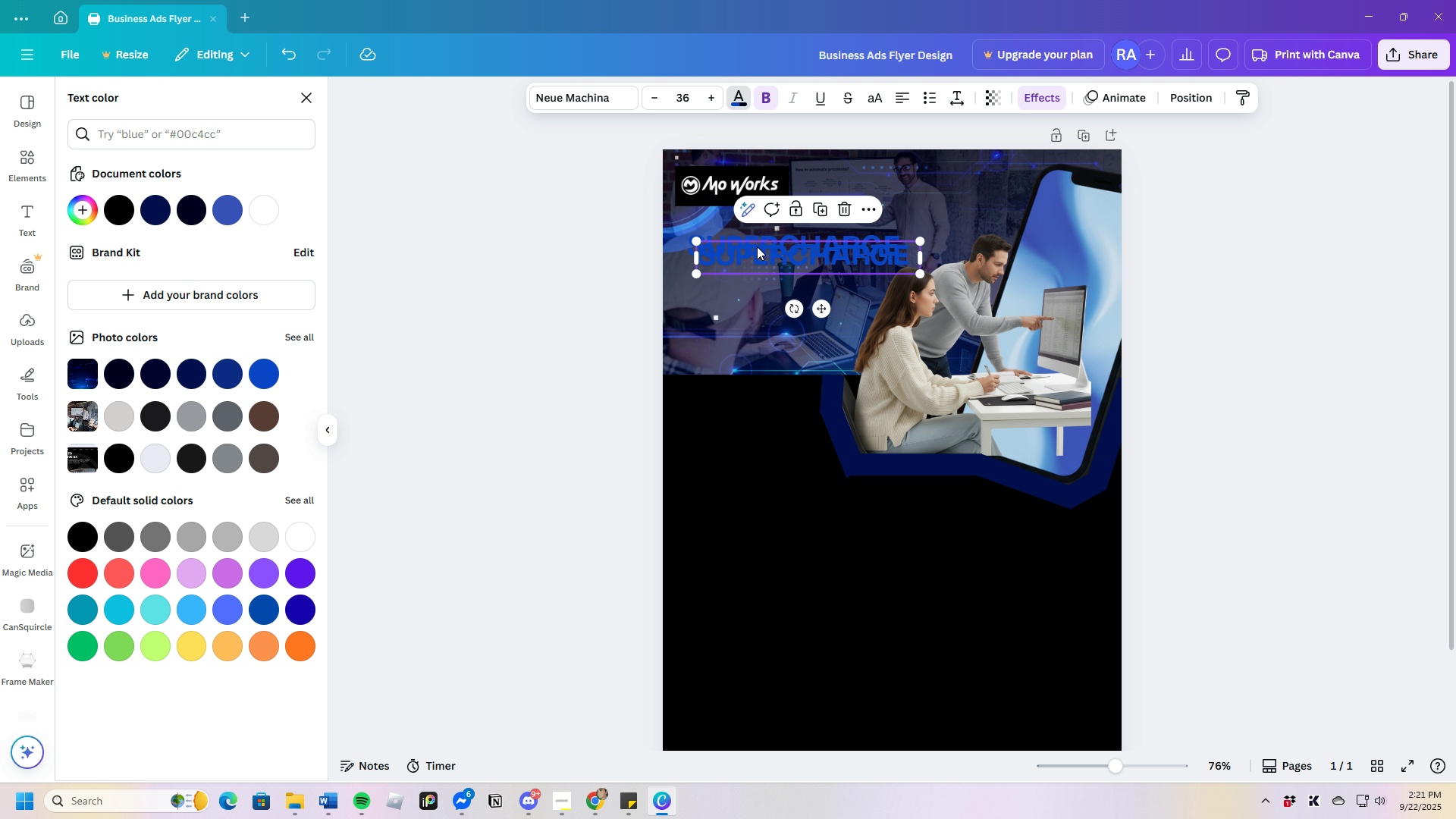 
key(Control+V)
 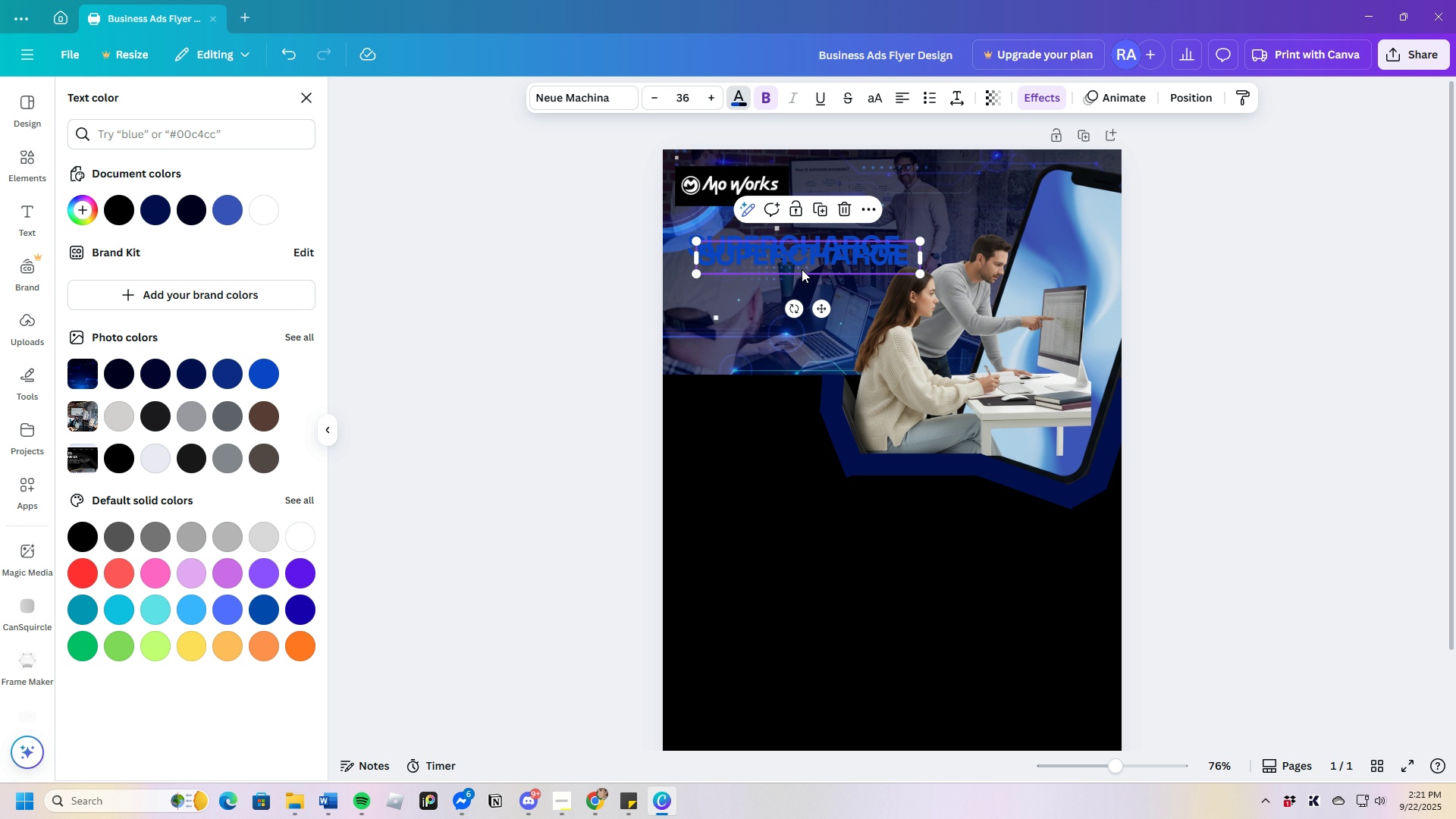 
left_click_drag(start_coordinate=[803, 266], to_coordinate=[805, 409])
 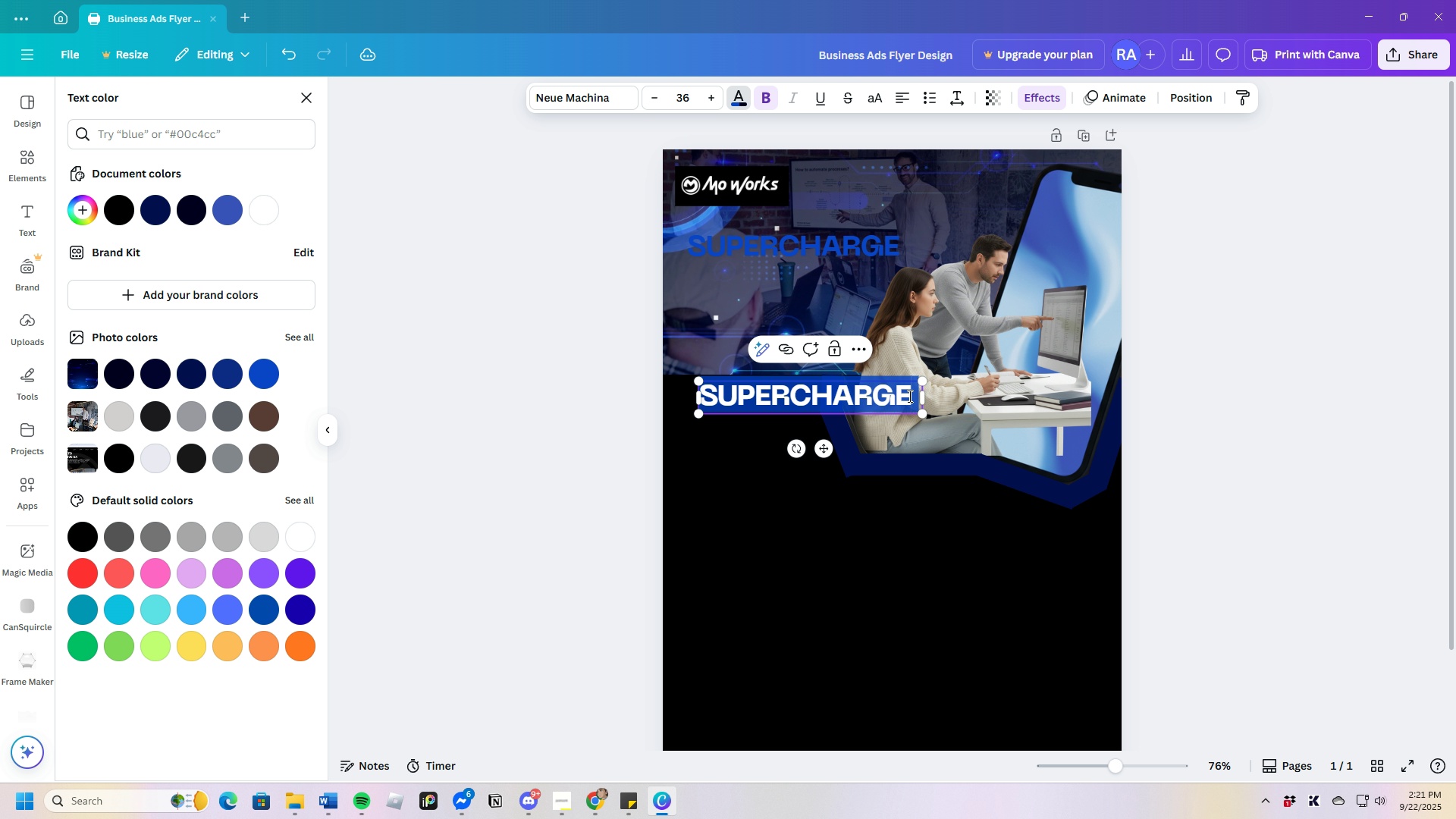 
left_click([908, 396])
 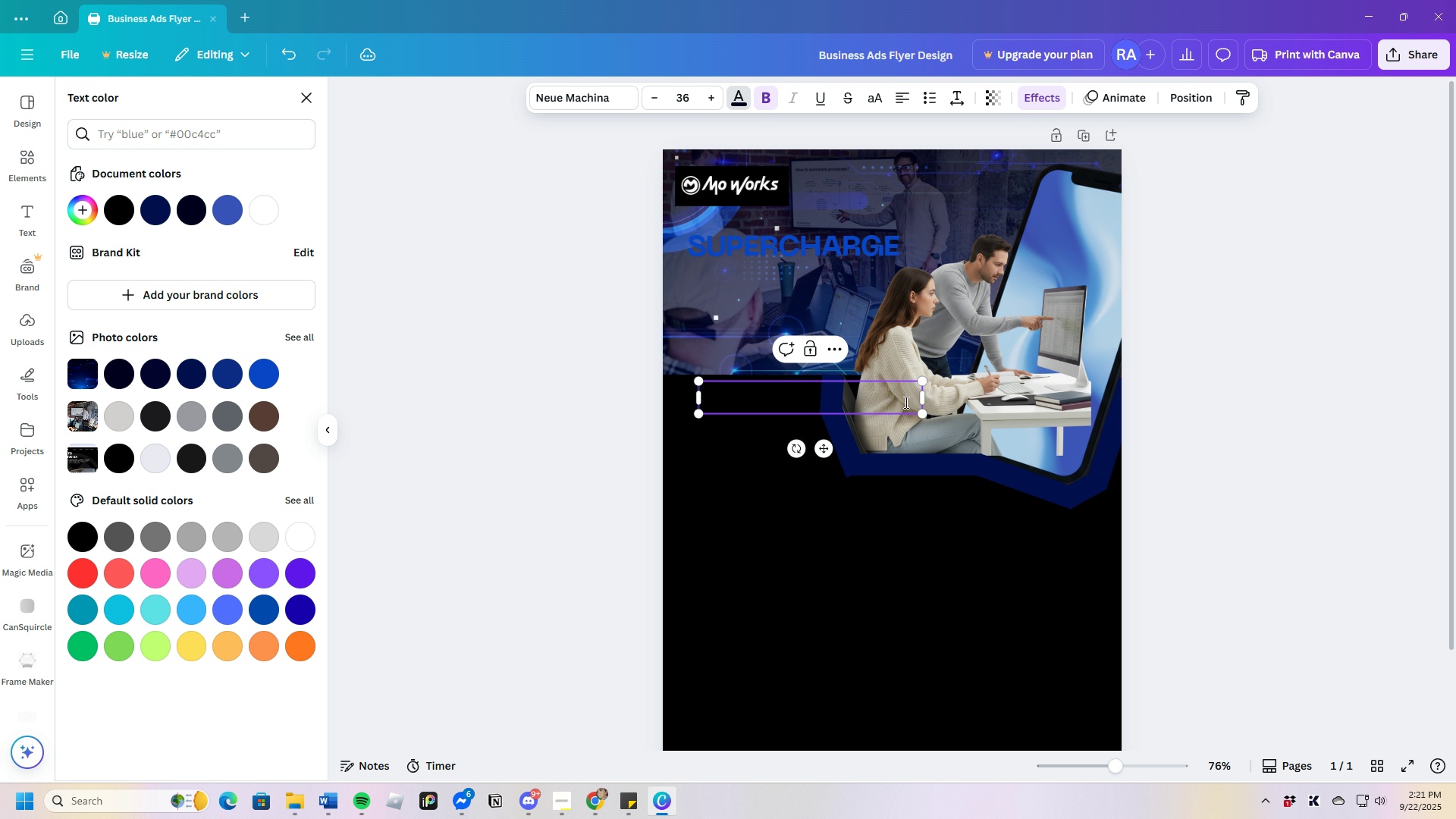 
key(Backspace)
type(Your )
 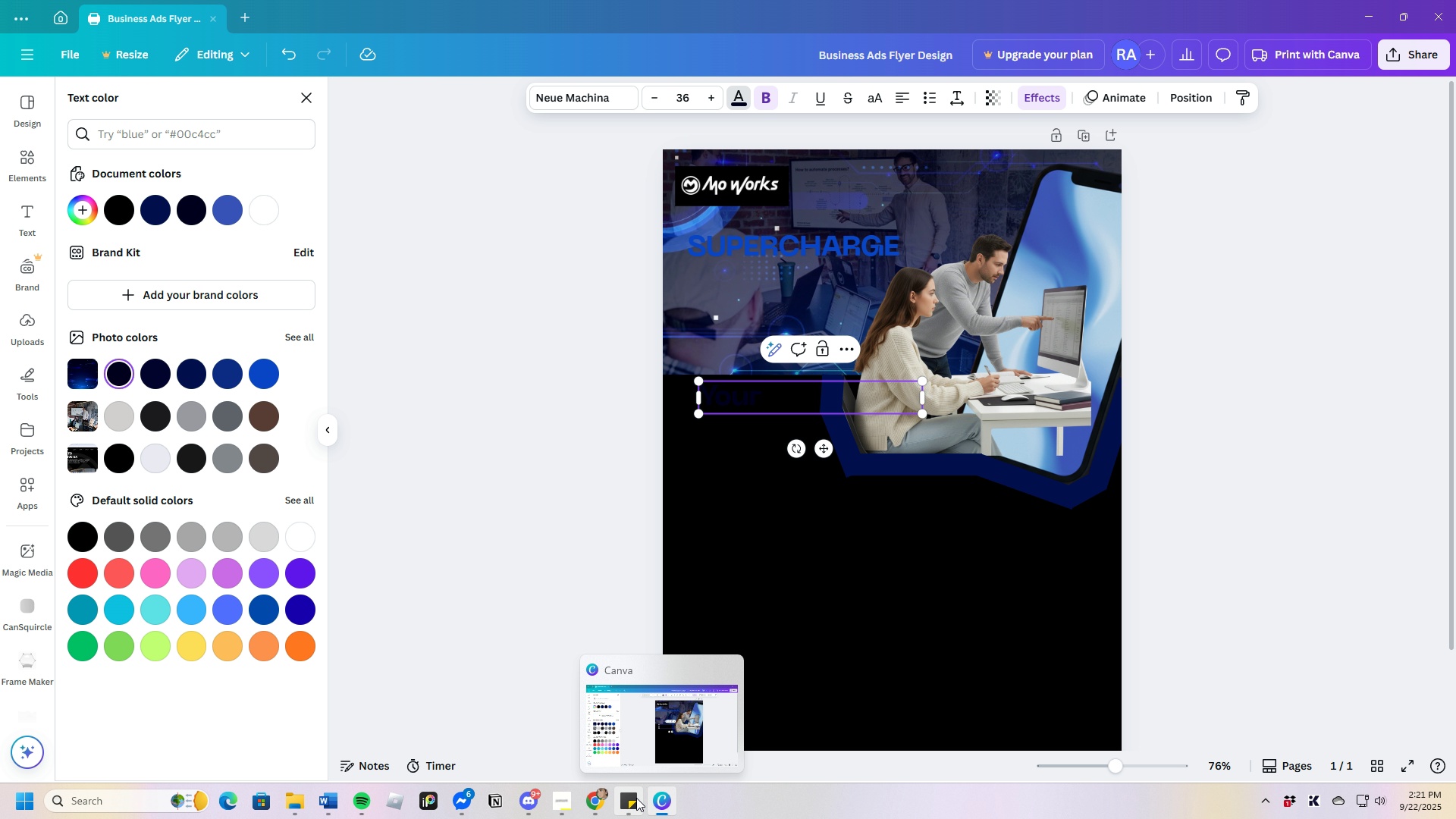 
left_click([604, 800])
 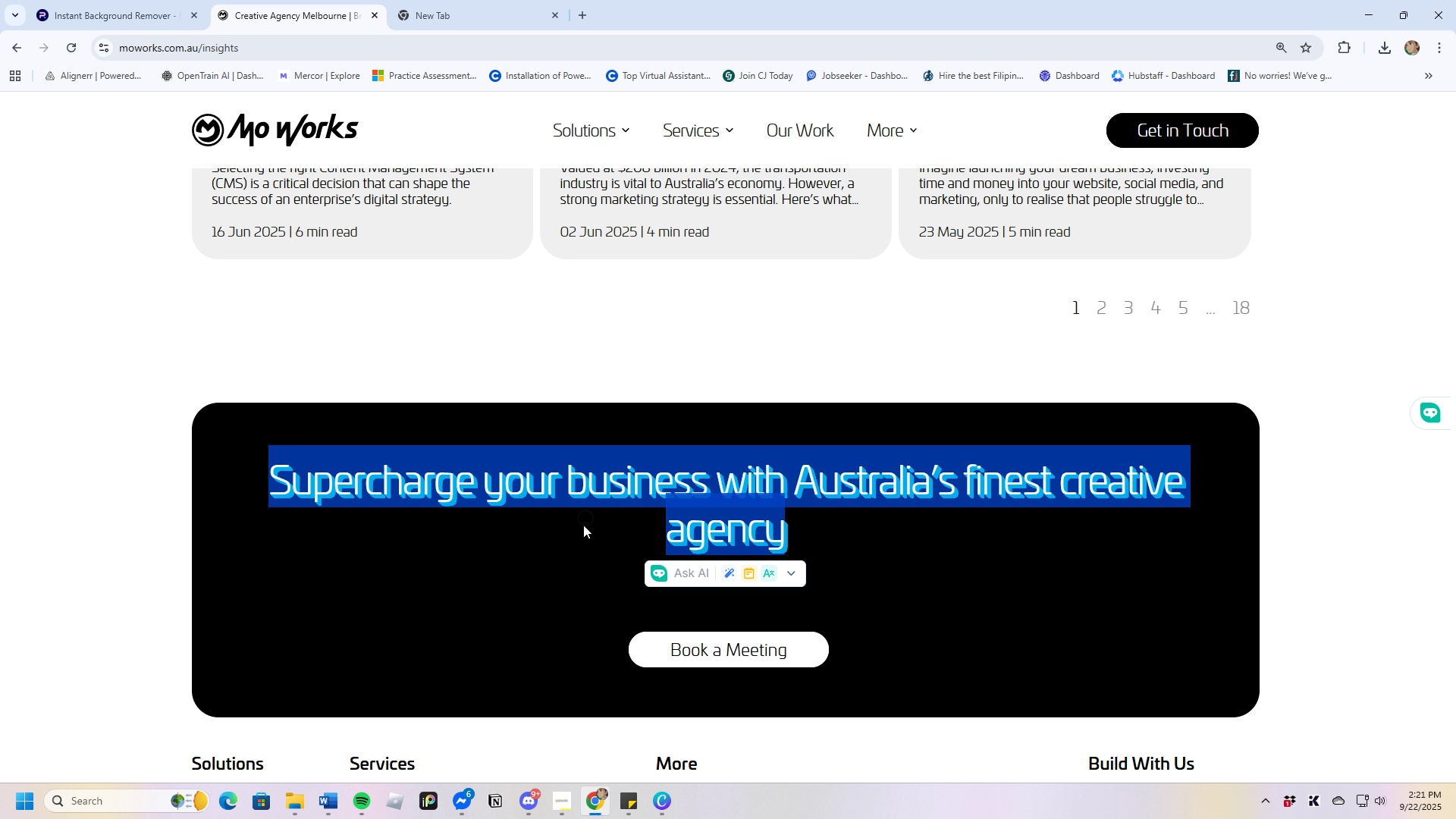 
left_click([572, 534])
 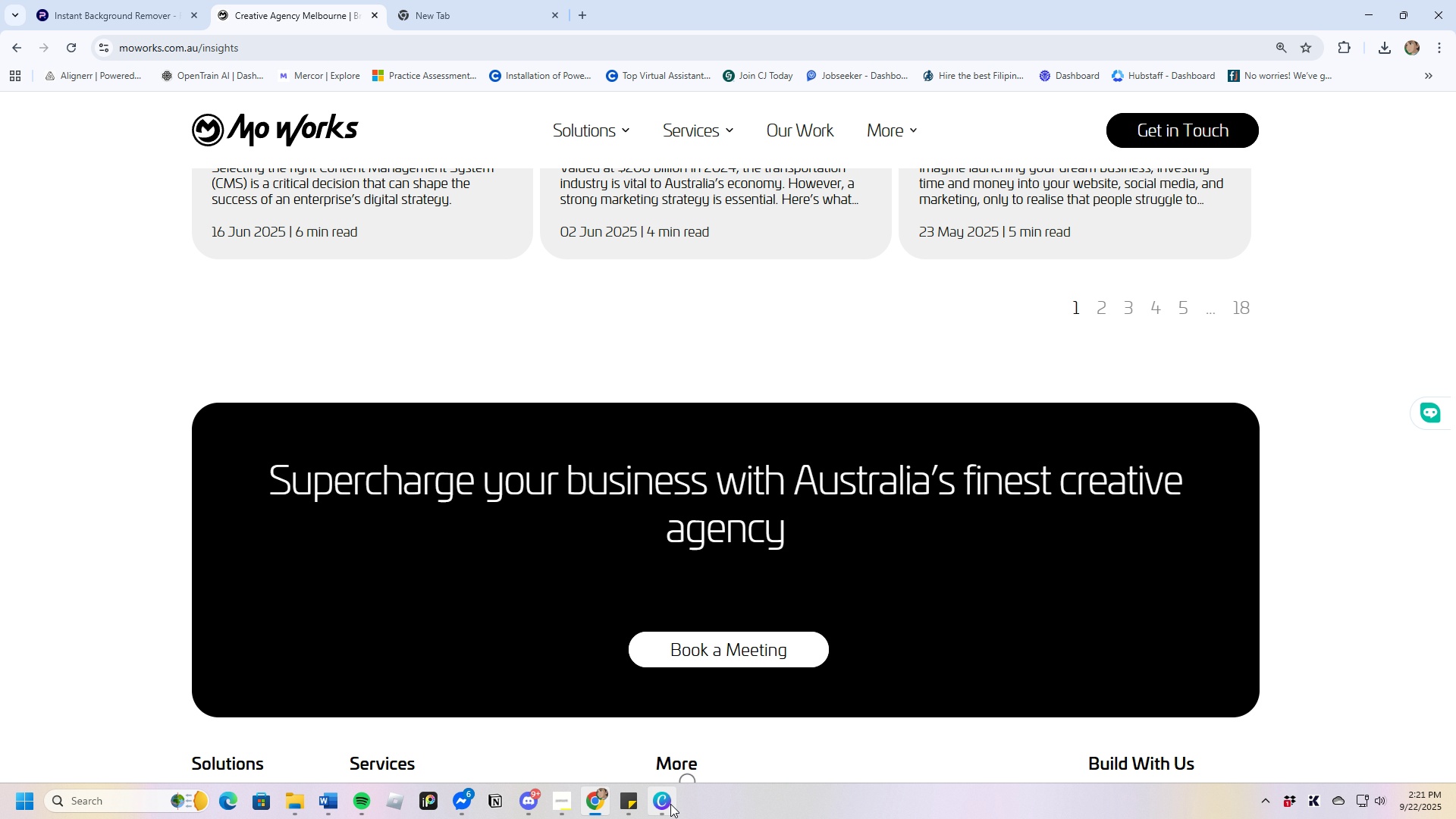 
left_click([663, 808])
 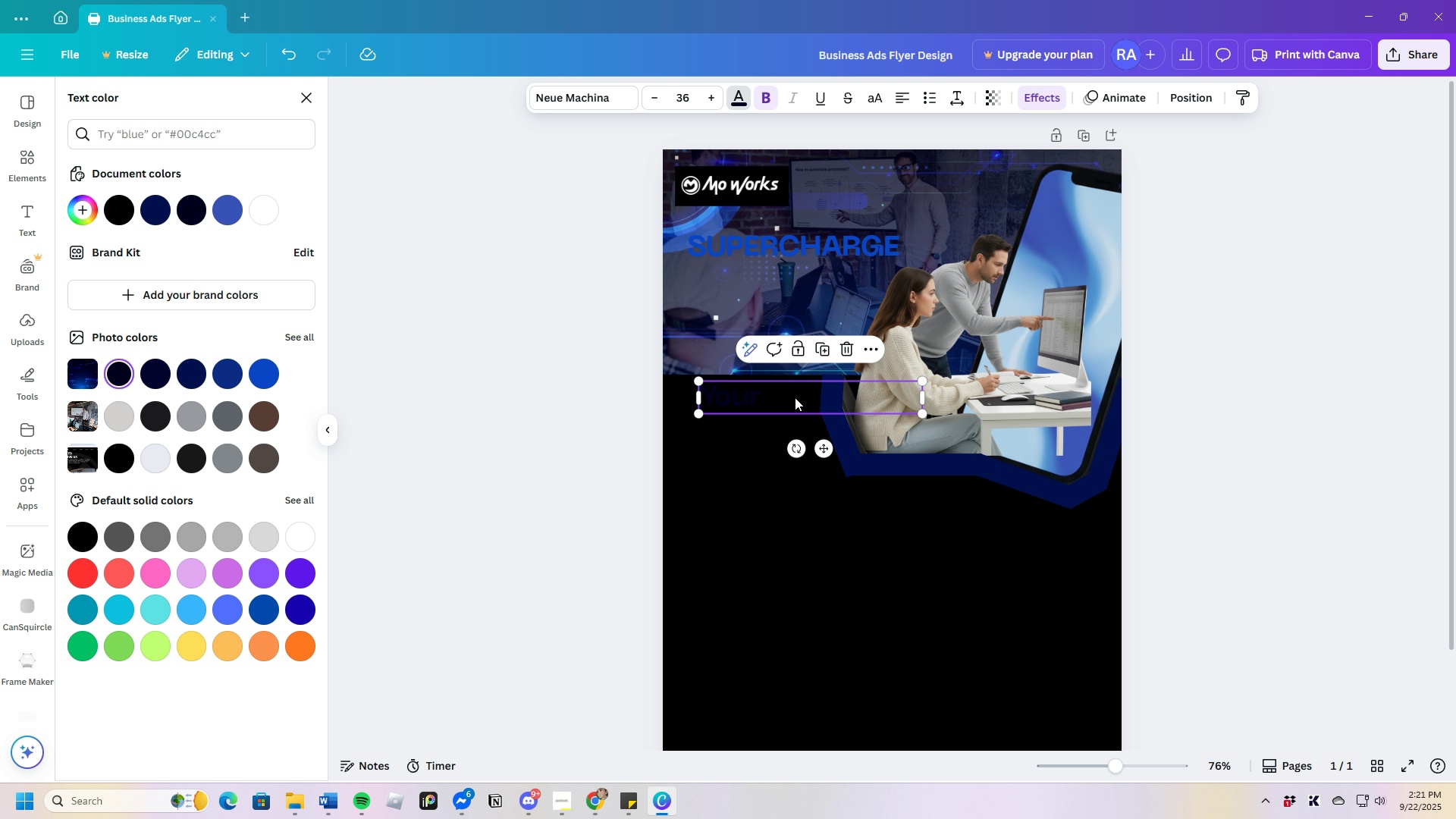 
left_click([795, 397])
 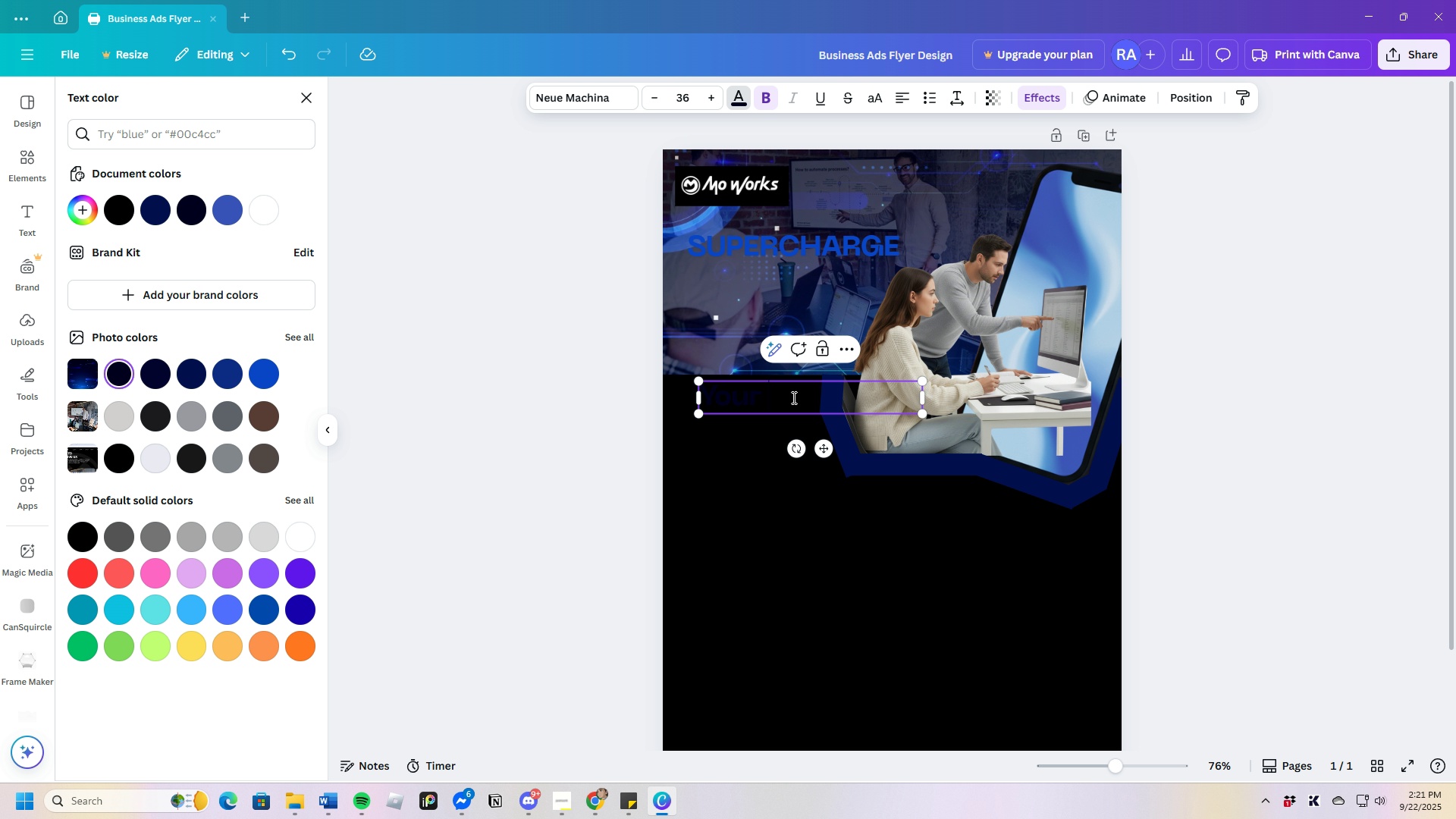 
type(Business )
 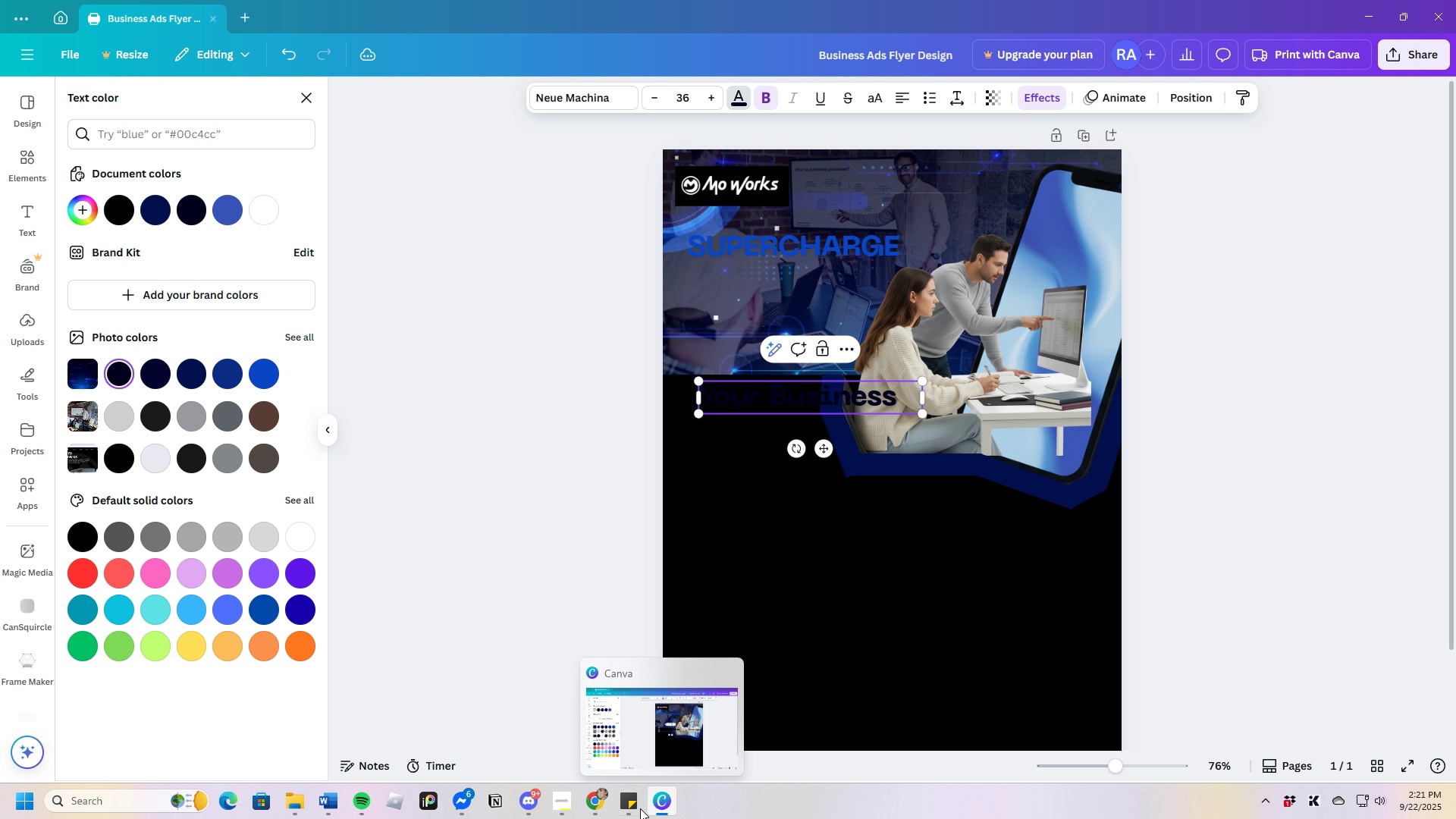 
left_click([593, 806])
 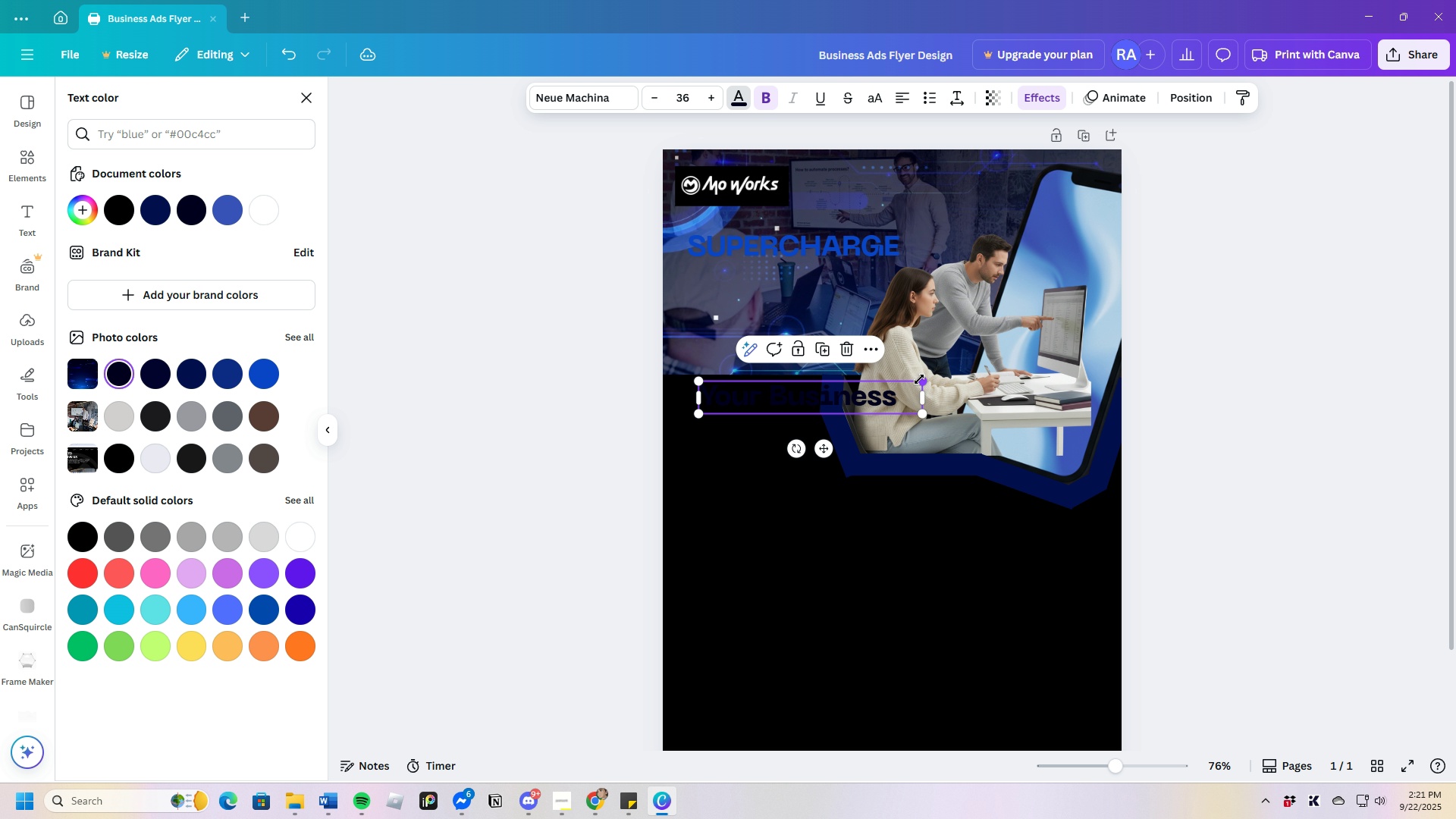 
double_click([903, 403])
 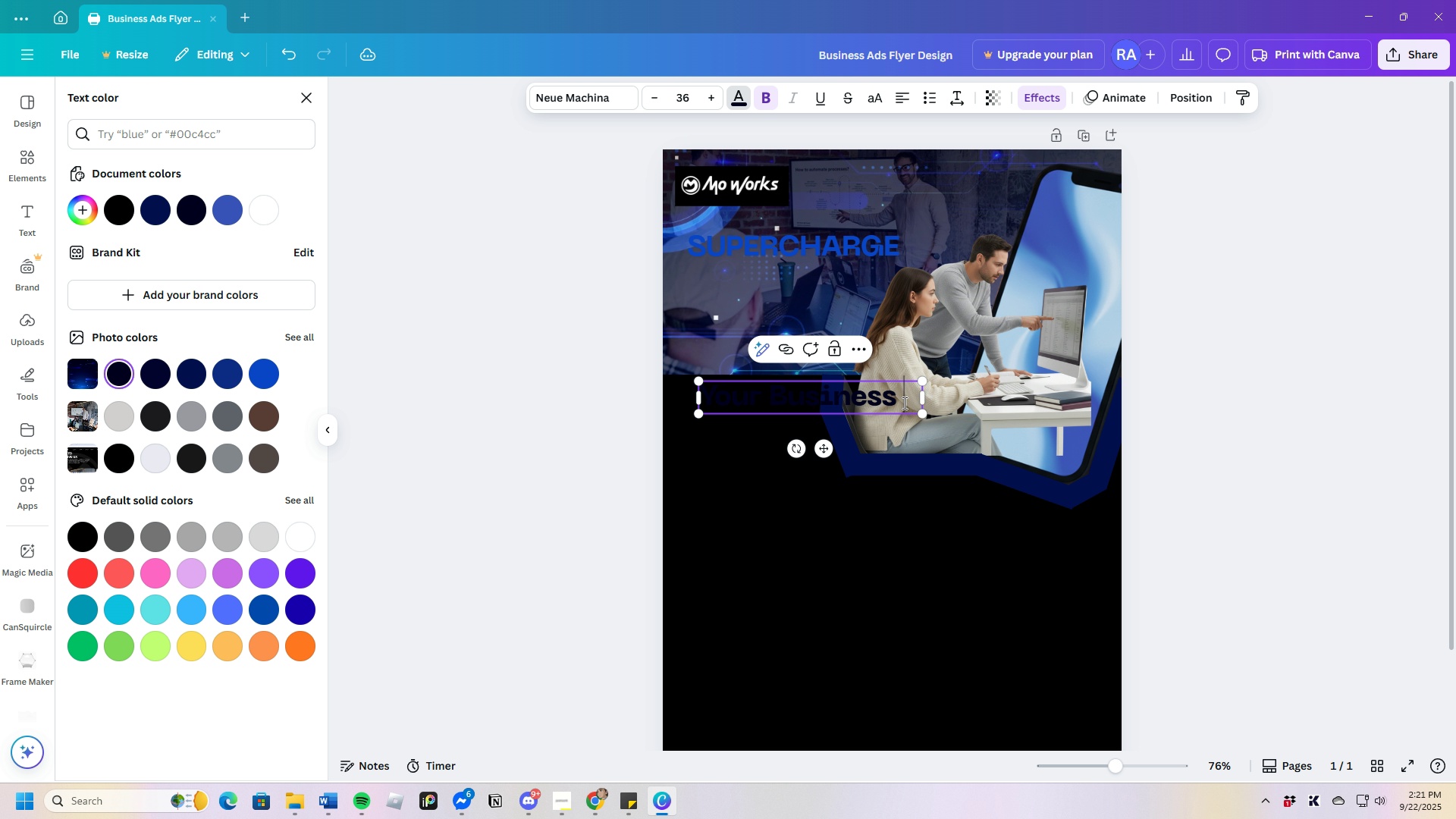 
left_click([903, 403])
 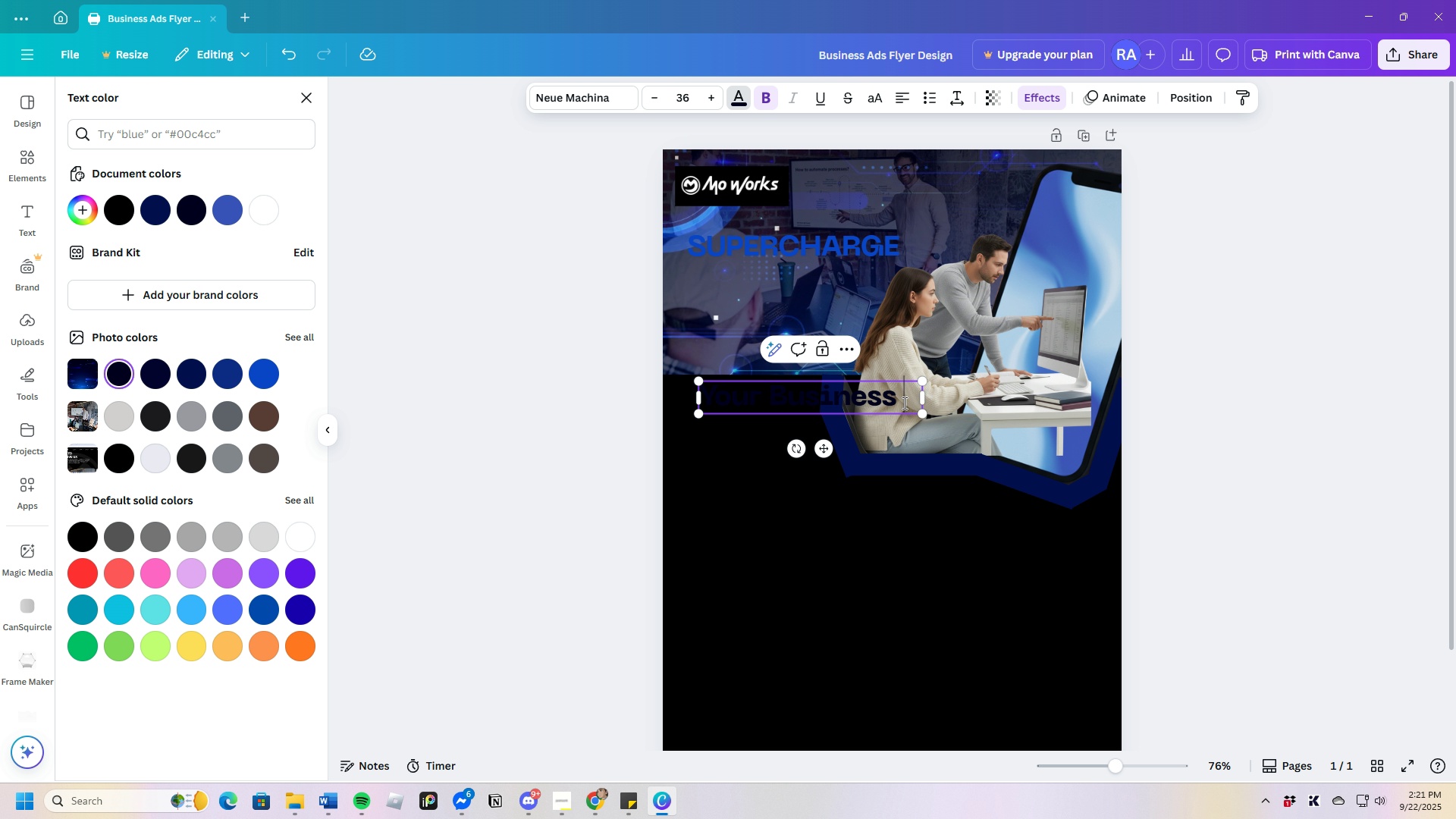 
key(Backspace)
type( with )
 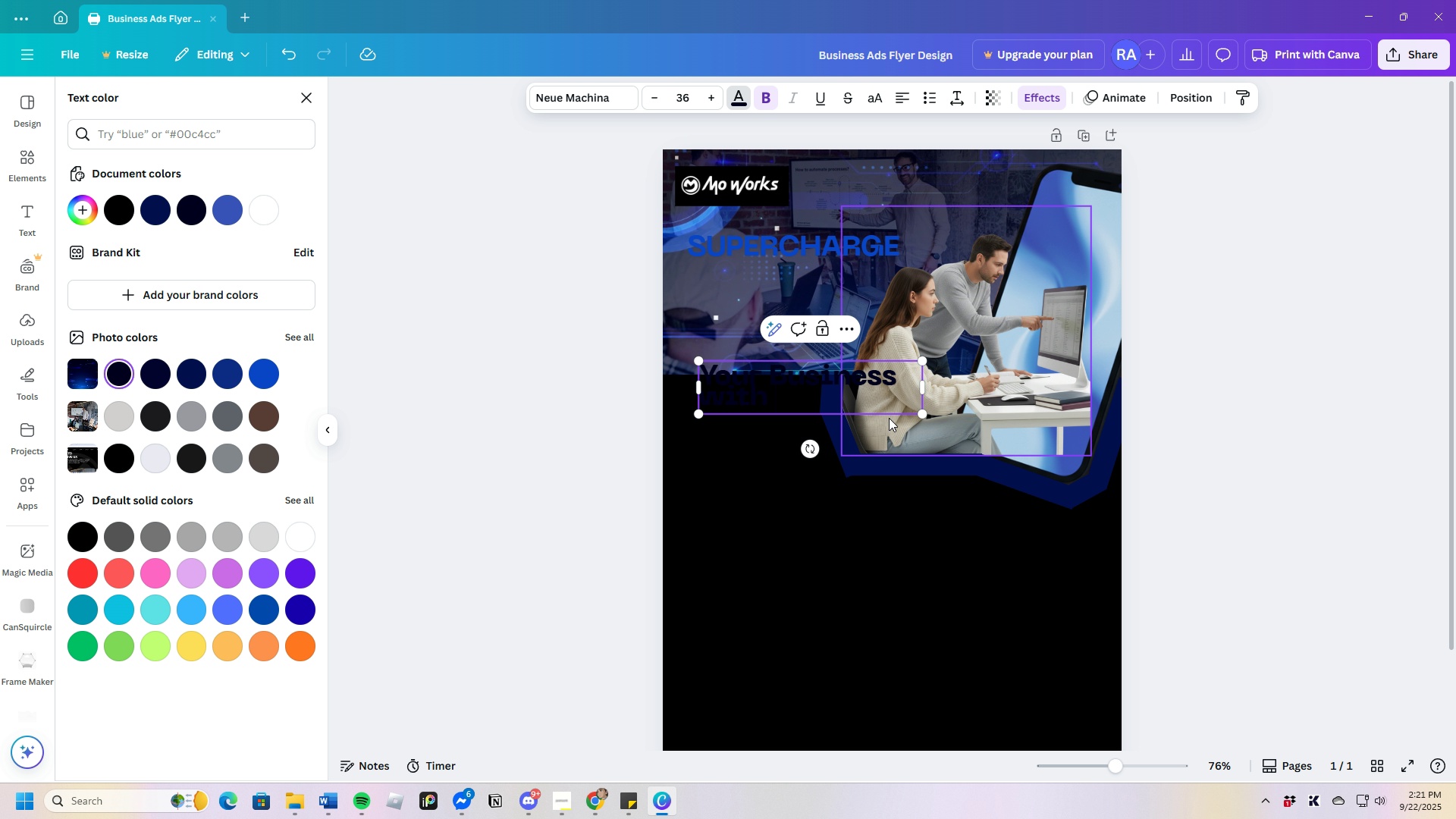 
left_click_drag(start_coordinate=[785, 398], to_coordinate=[709, 403])
 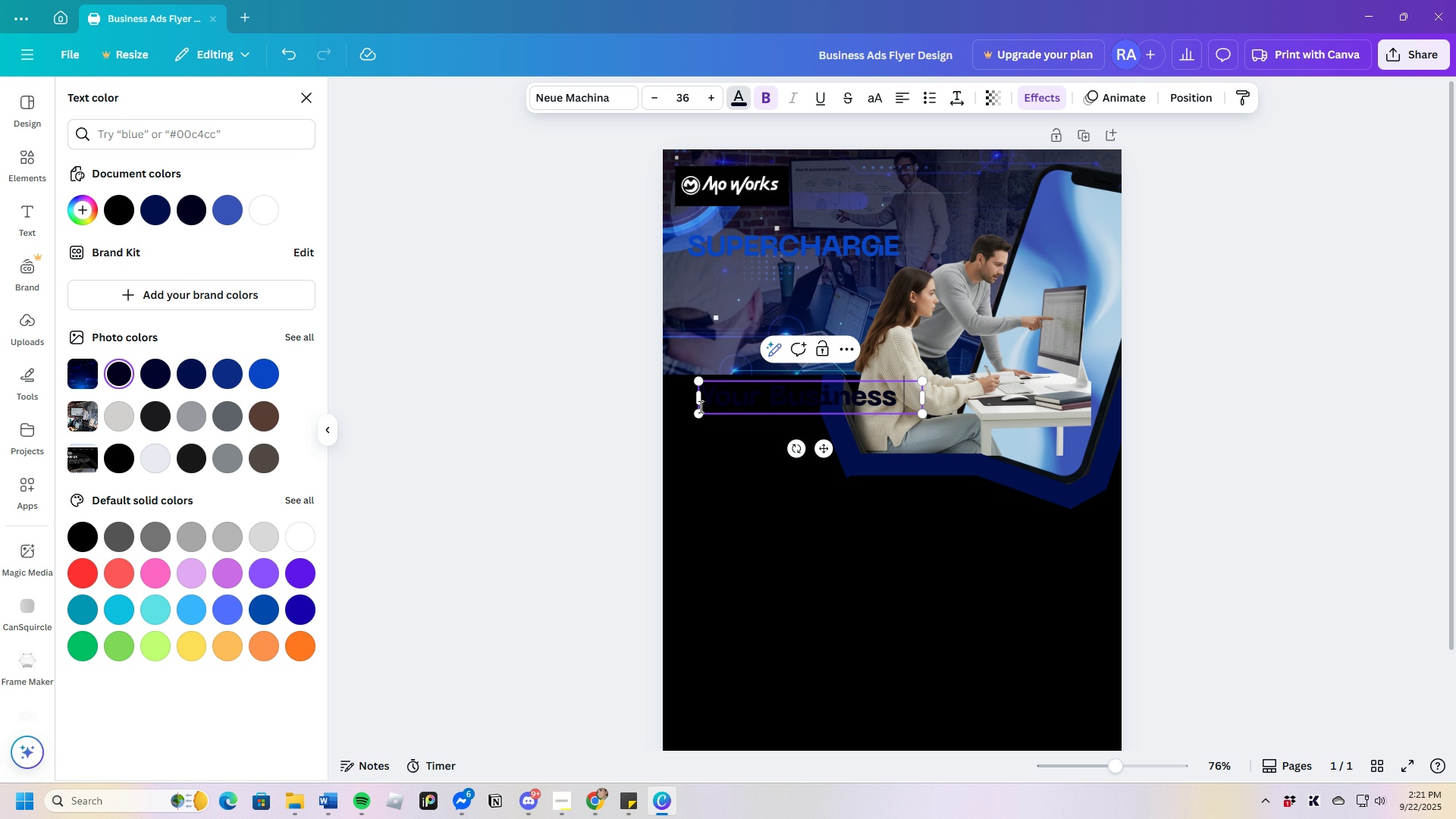 
key(Backspace)
 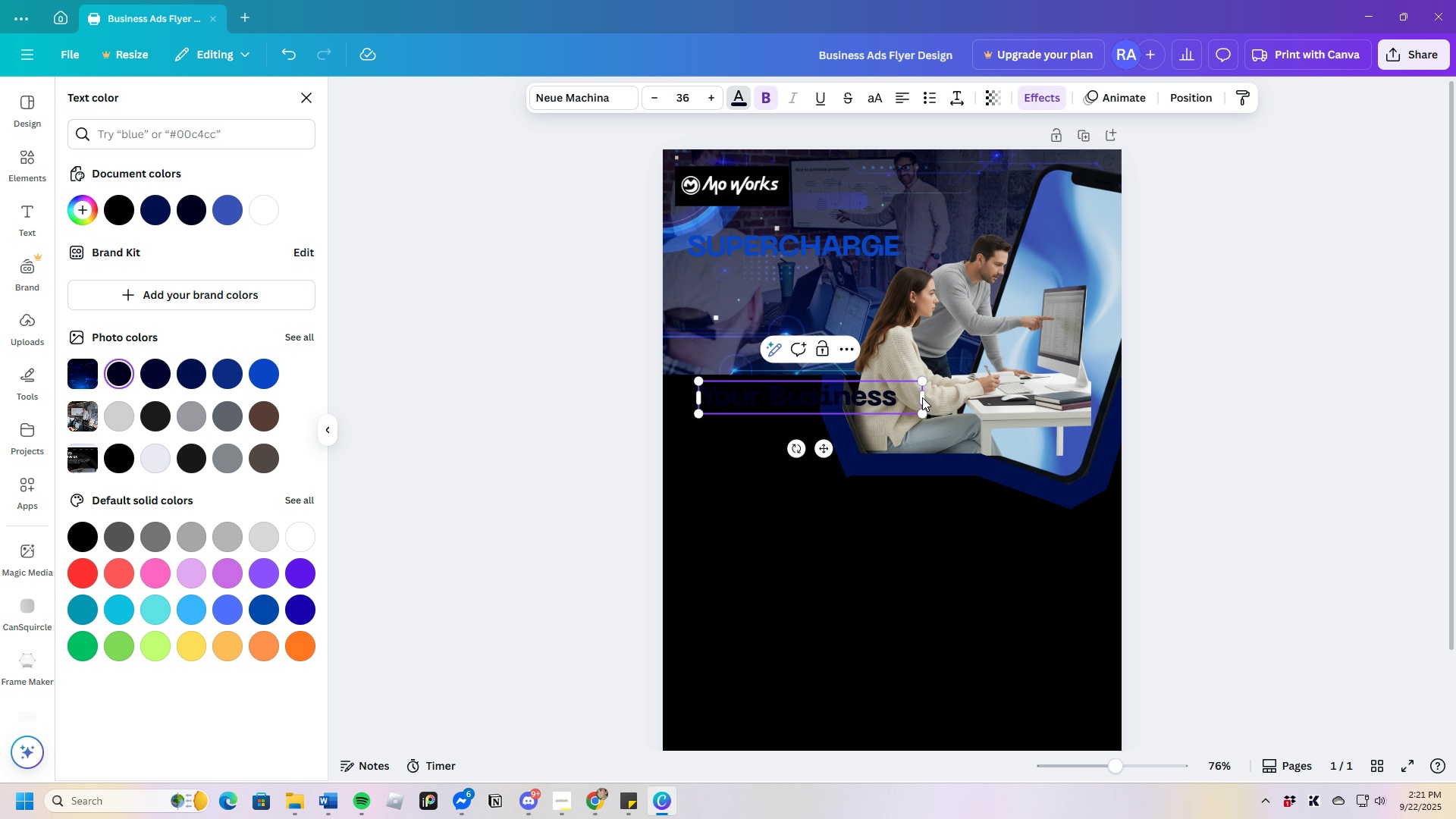 
left_click([922, 401])
 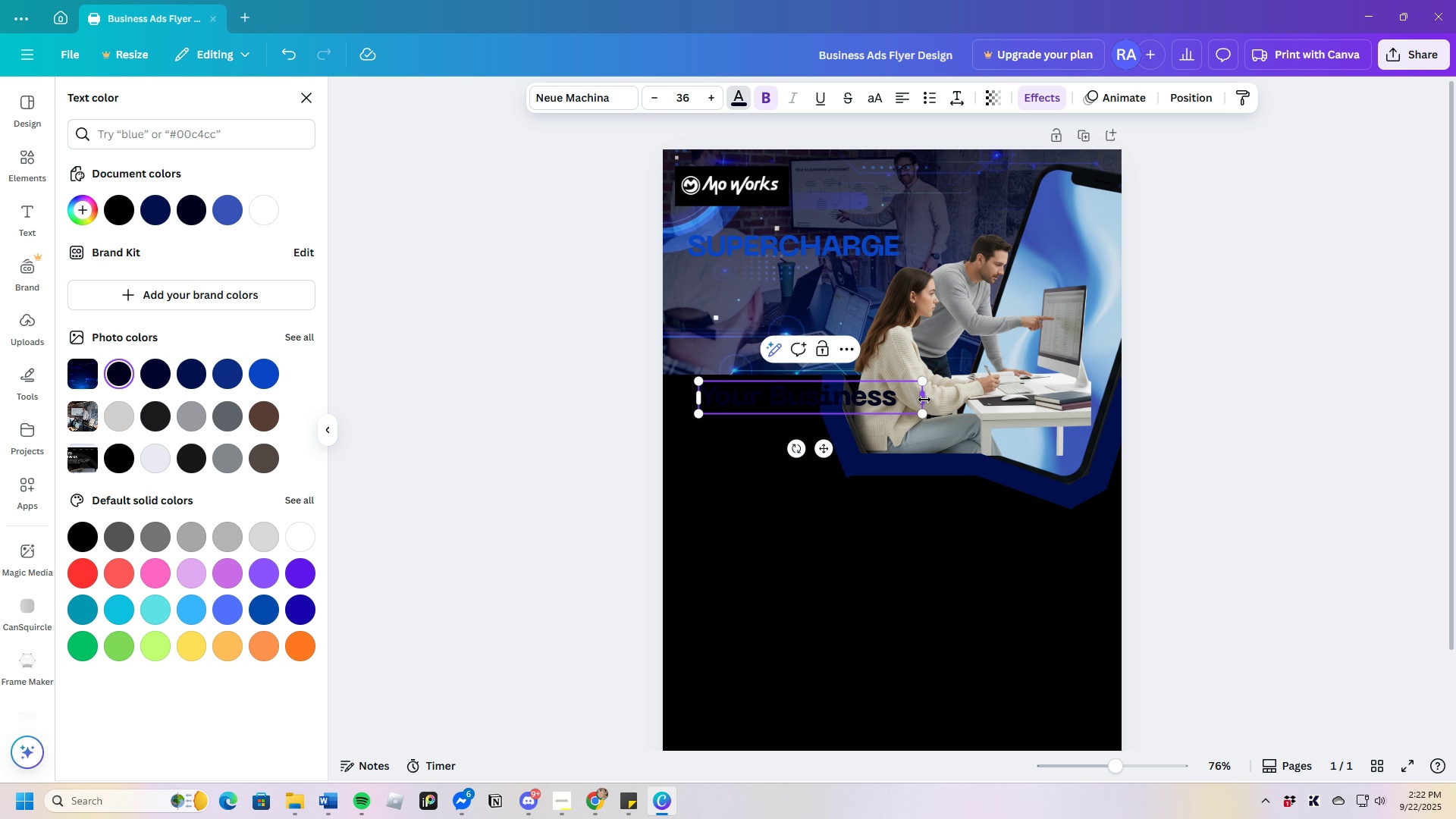 
left_click_drag(start_coordinate=[924, 400], to_coordinate=[904, 400])
 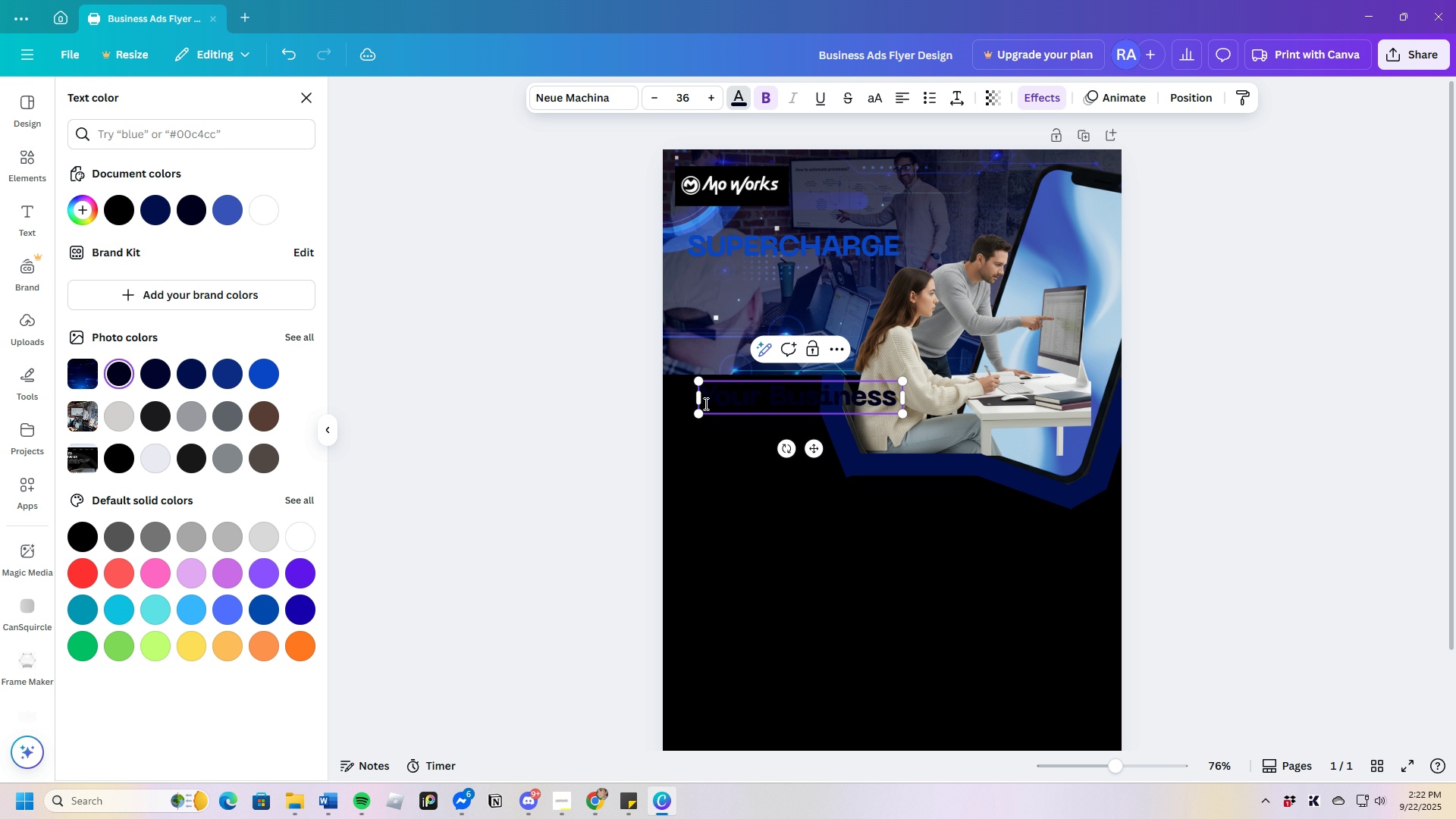 
left_click_drag(start_coordinate=[704, 403], to_coordinate=[899, 405])
 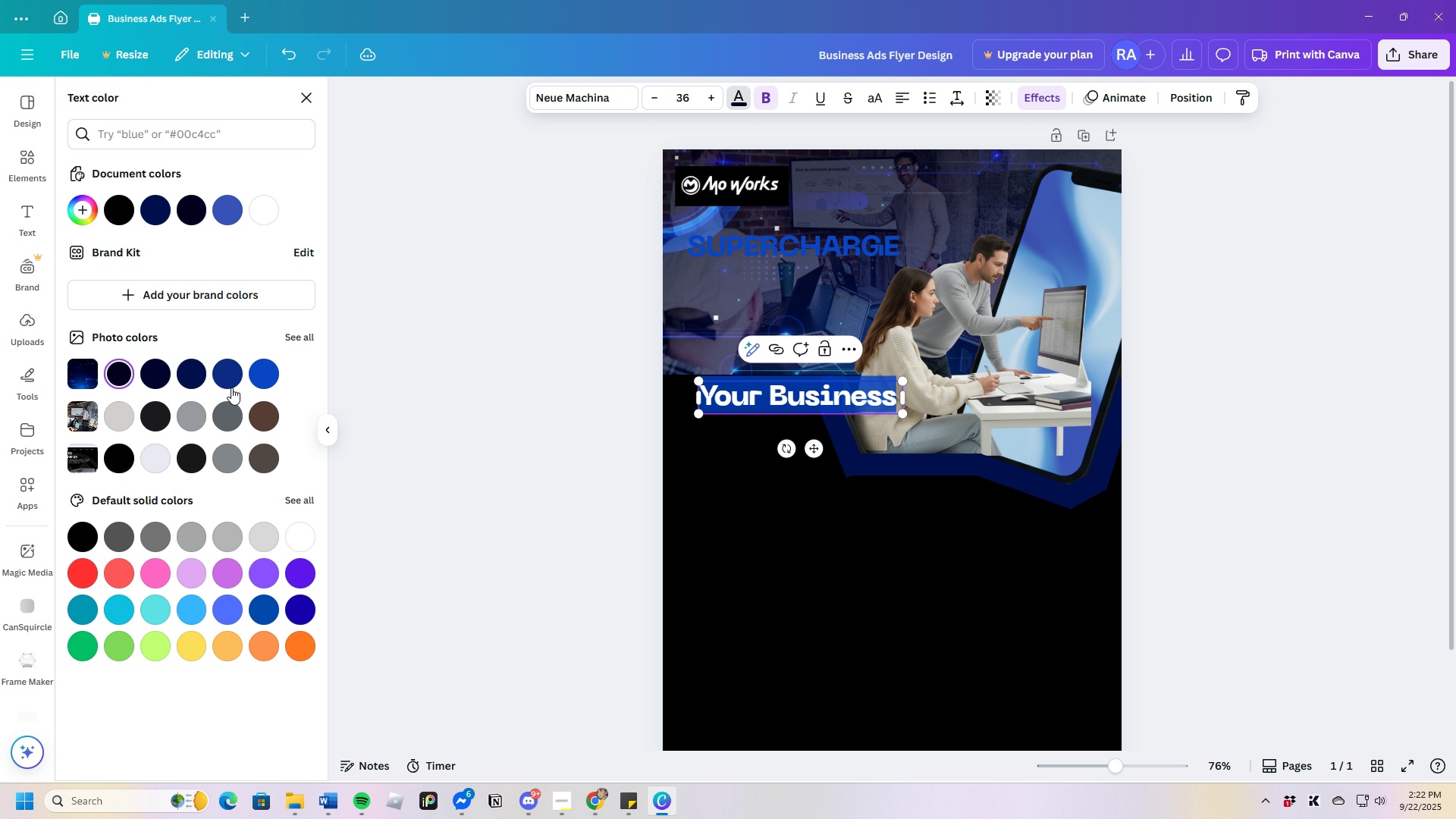 
left_click([267, 375])
 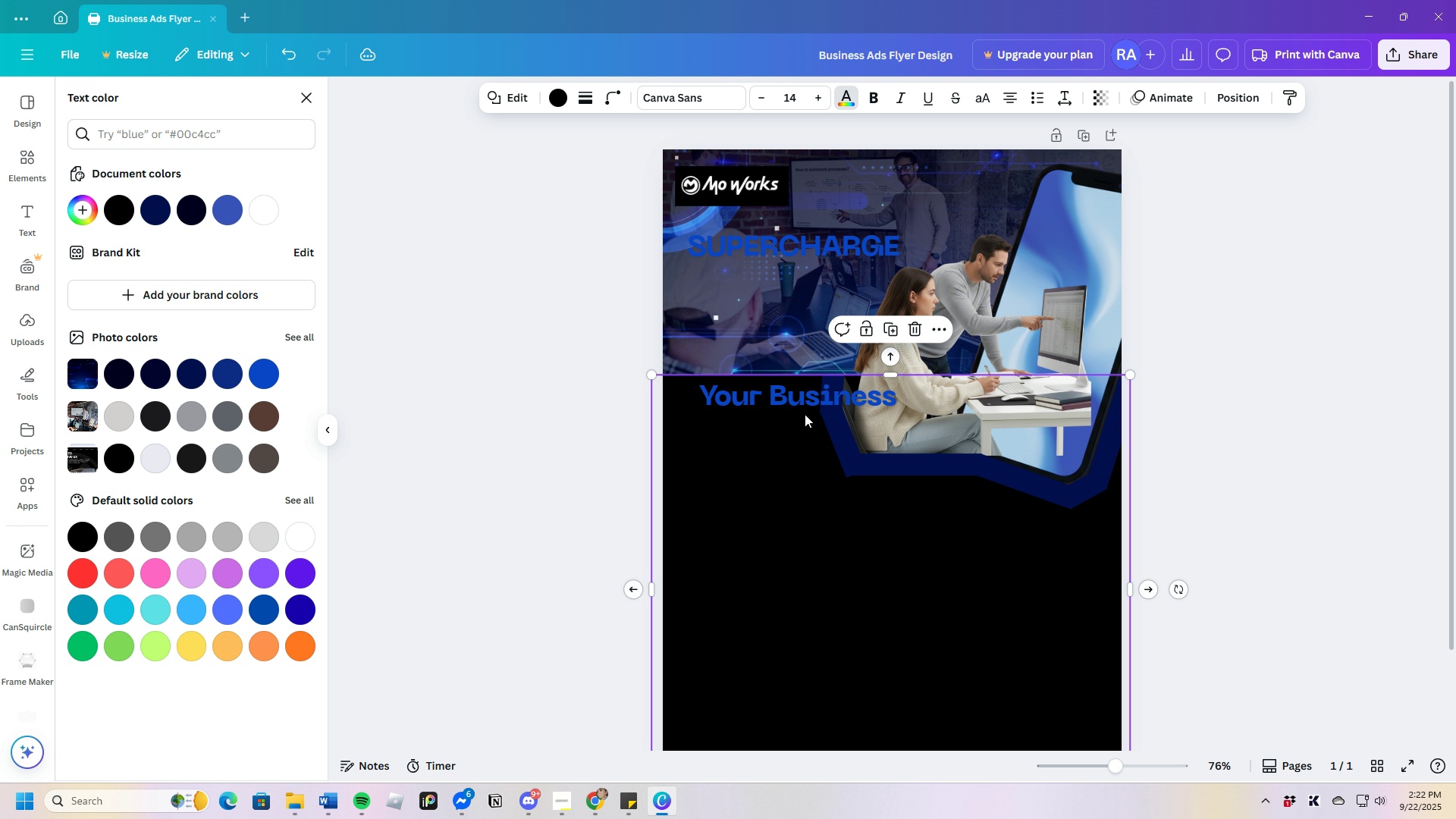 
left_click_drag(start_coordinate=[808, 404], to_coordinate=[799, 290])
 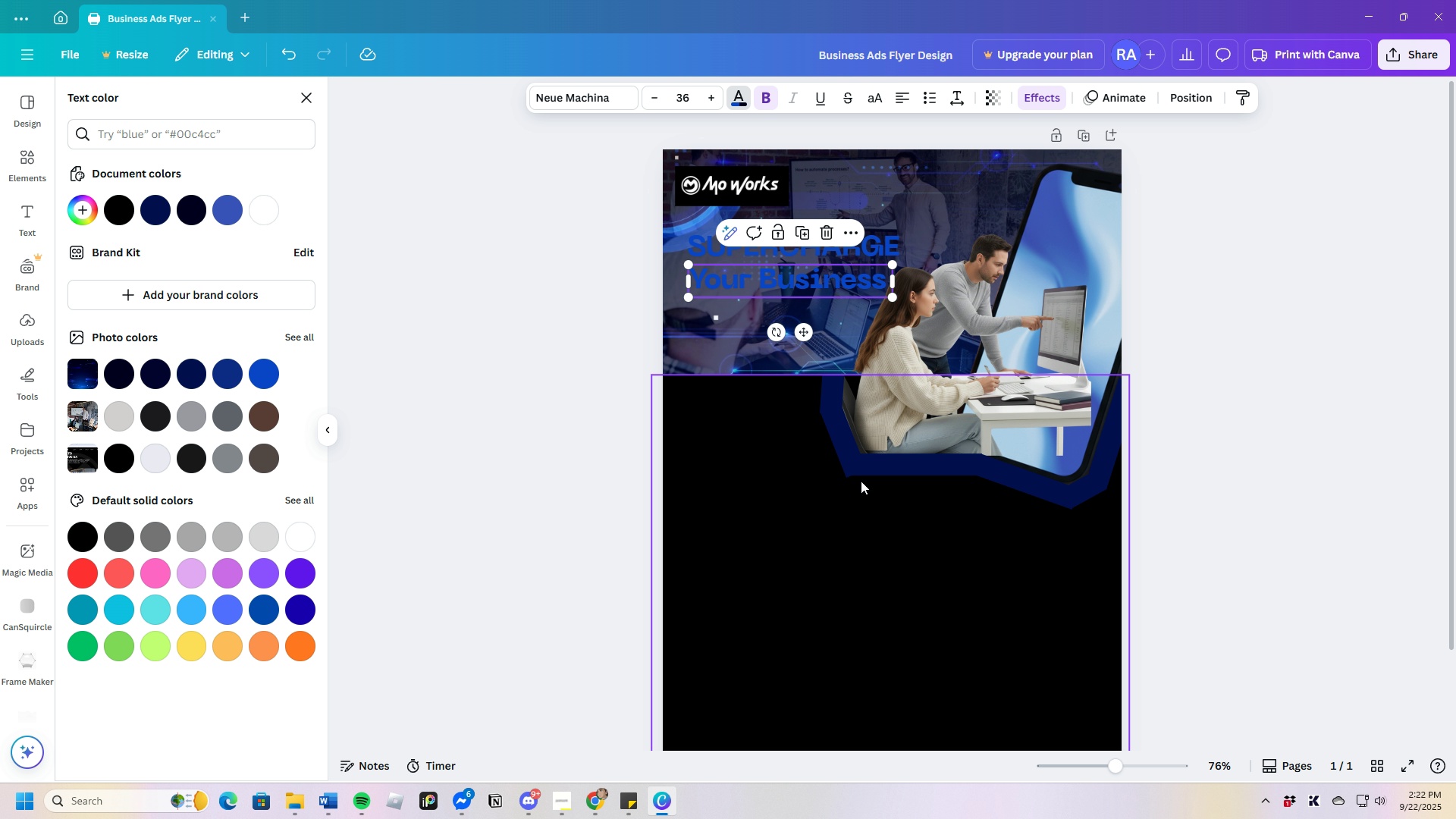 
left_click([859, 481])
 